 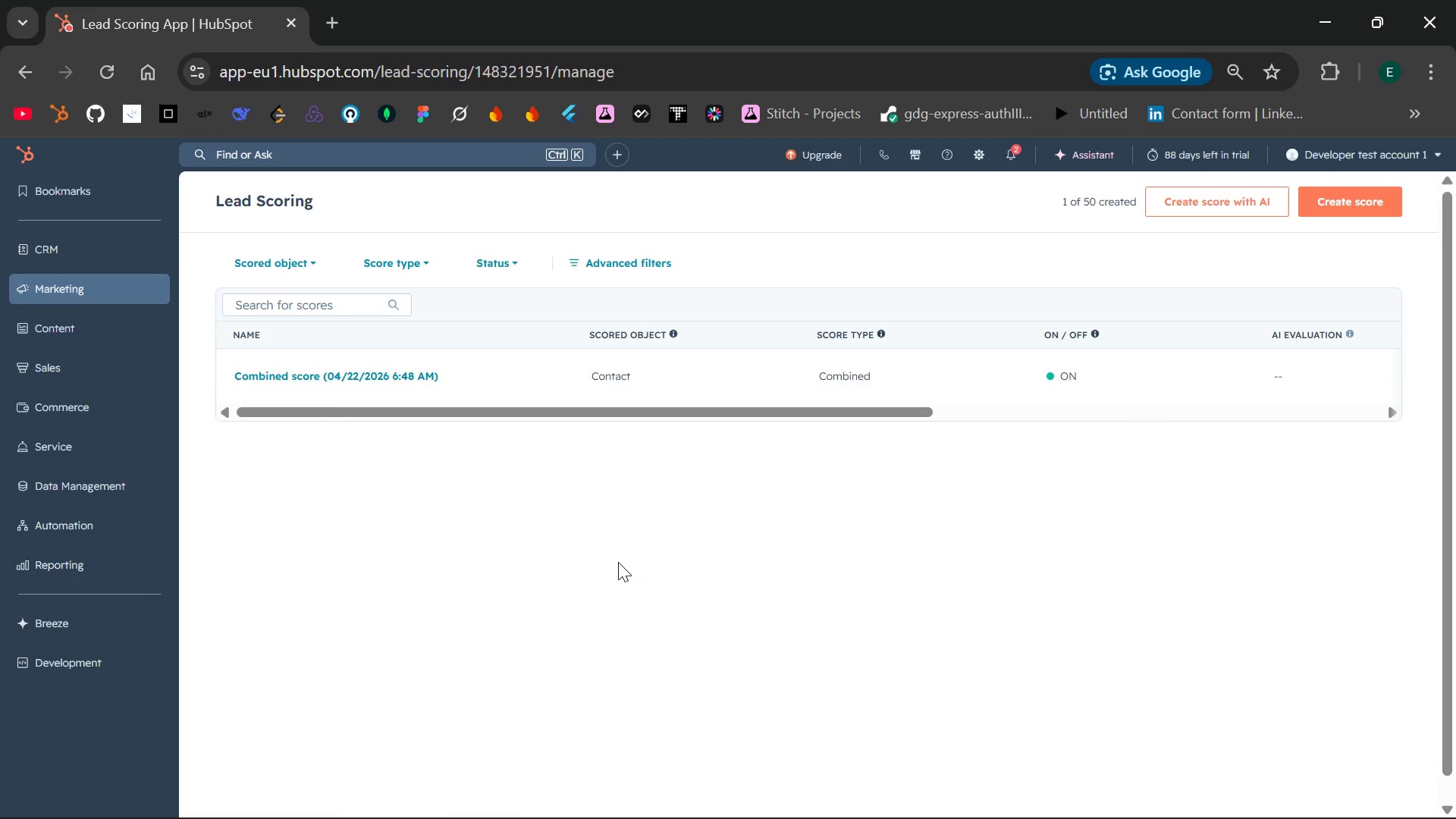 
left_click([1331, 206])
 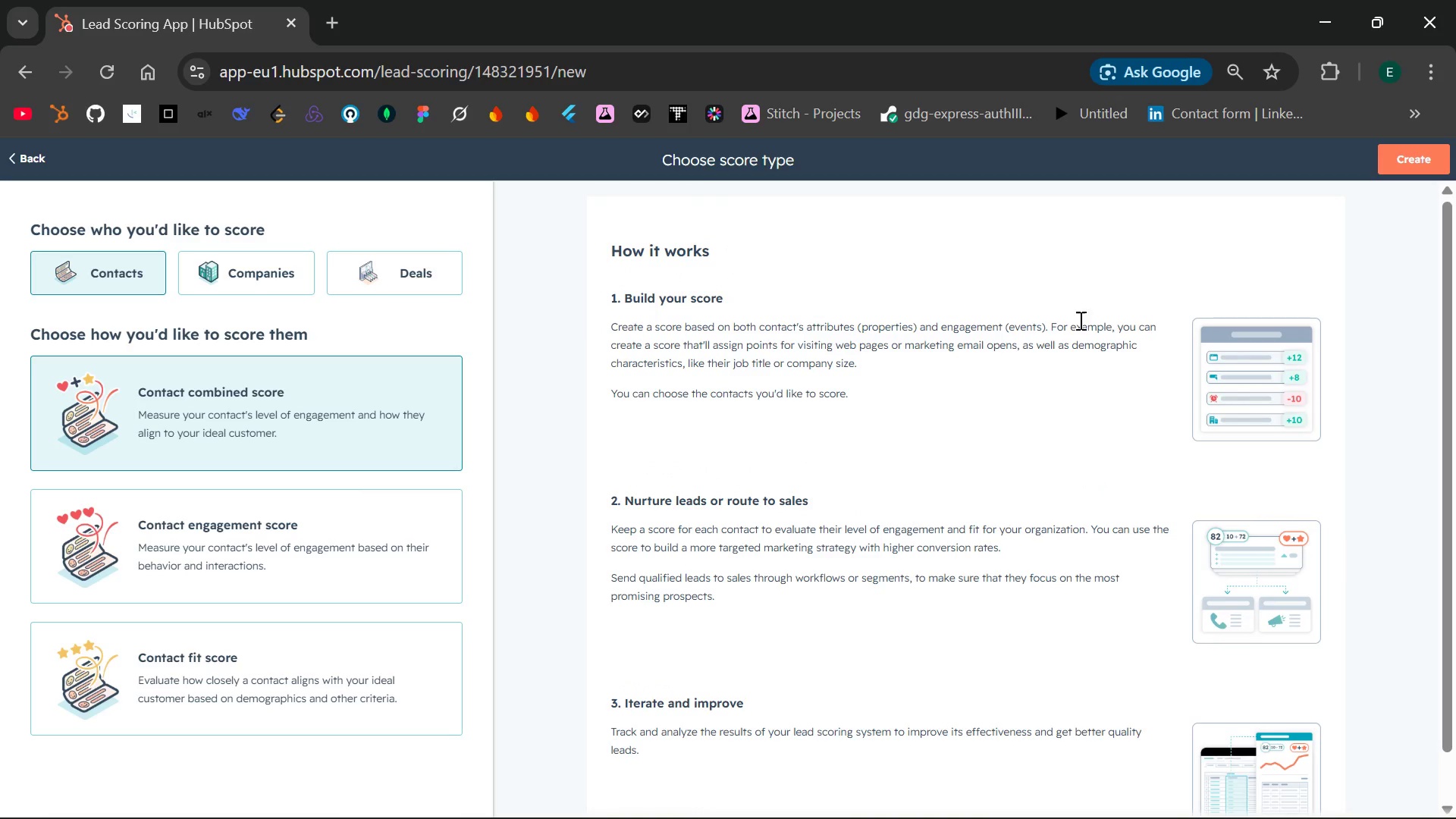 
wait(7.36)
 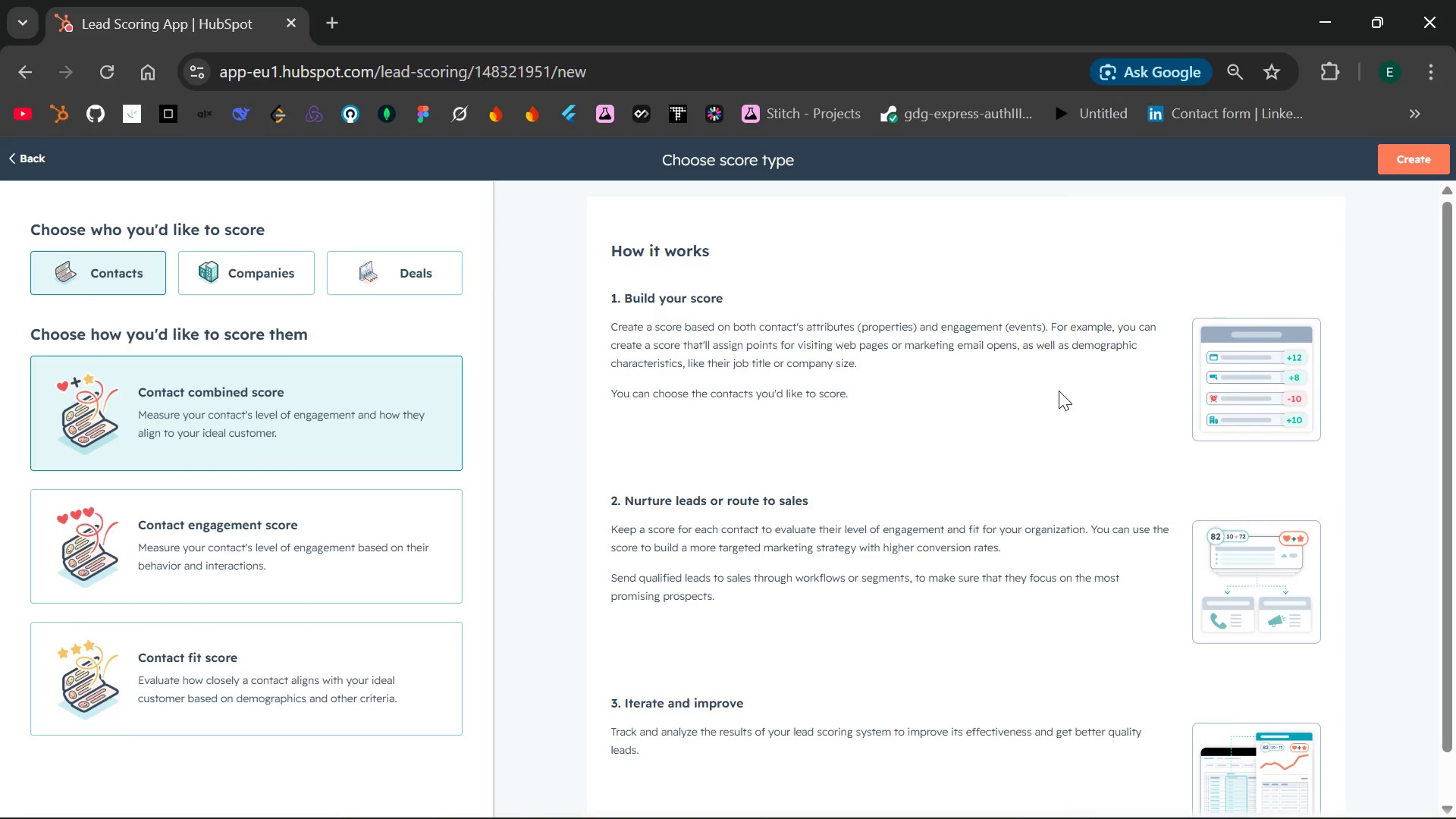 
left_click([1389, 158])
 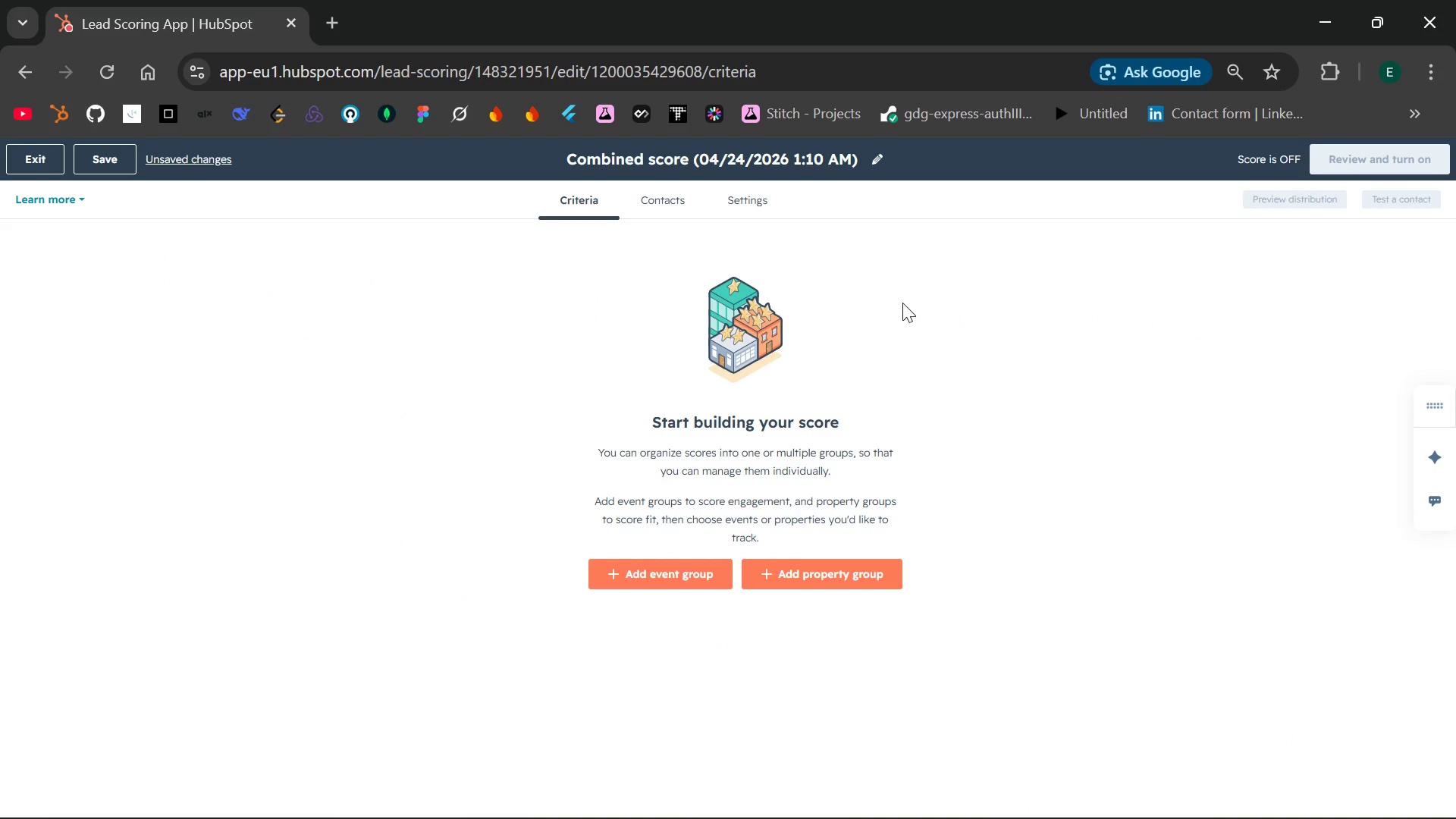 
wait(5.67)
 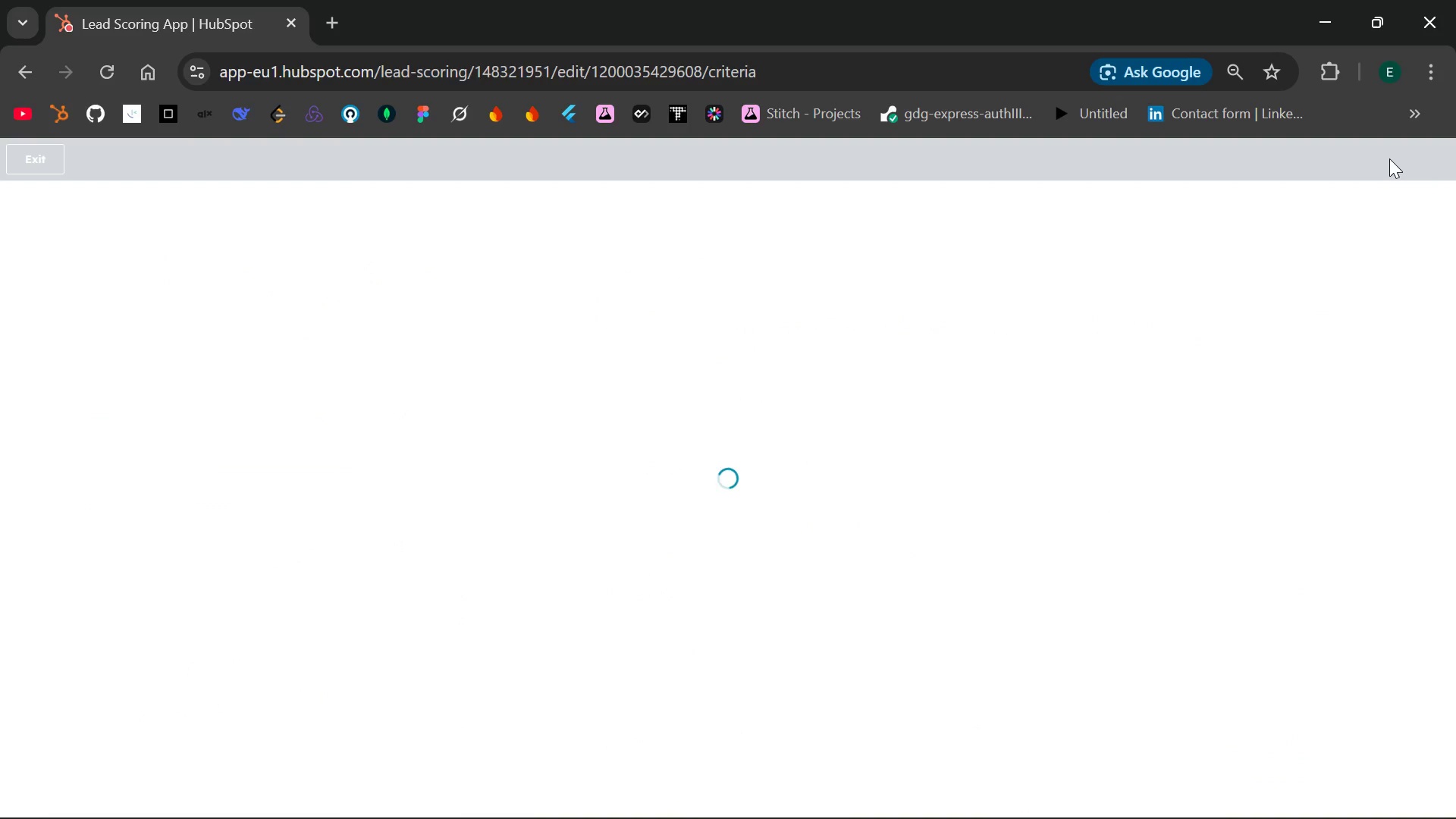 
left_click([670, 200])
 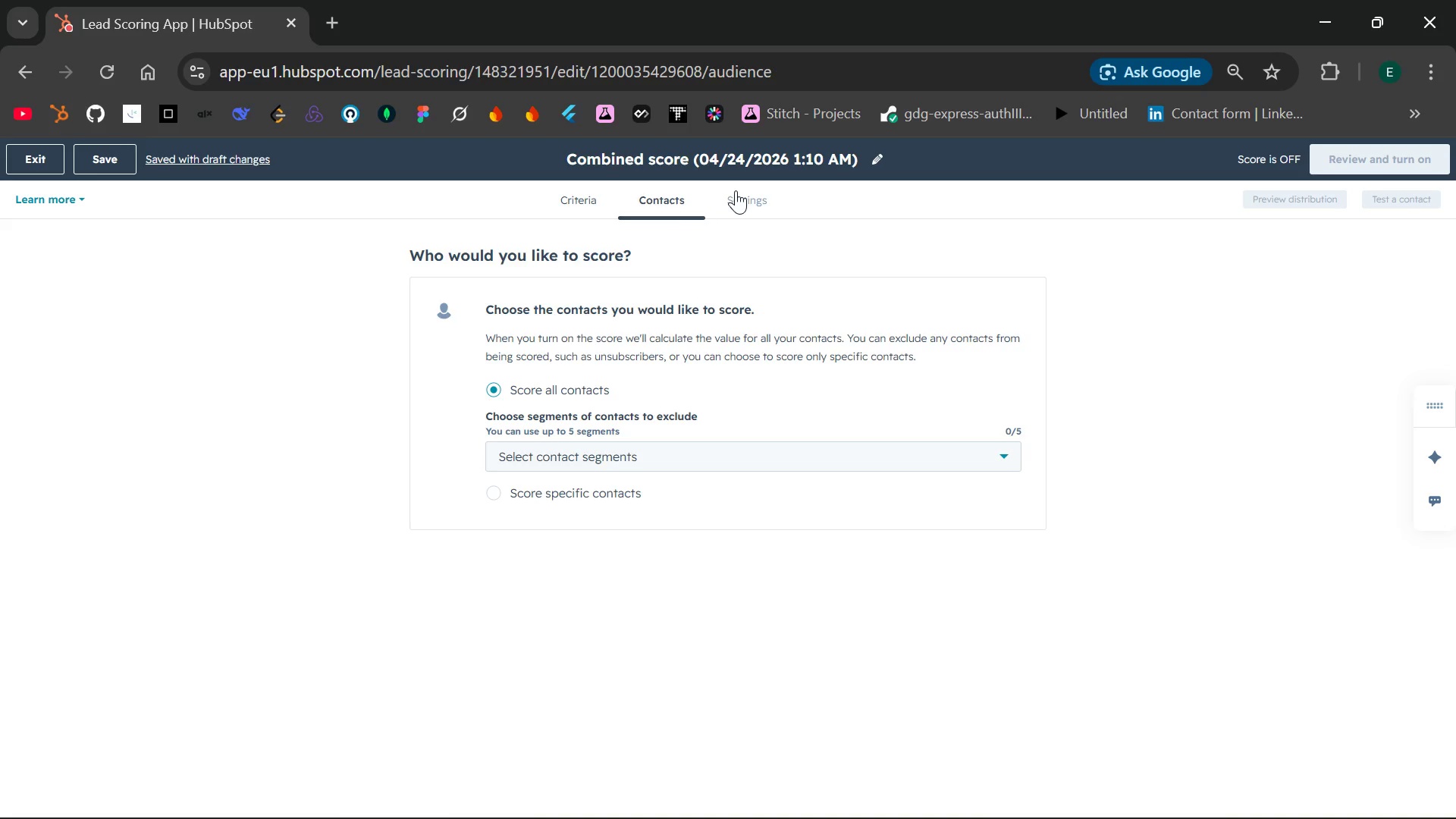 
wait(5.19)
 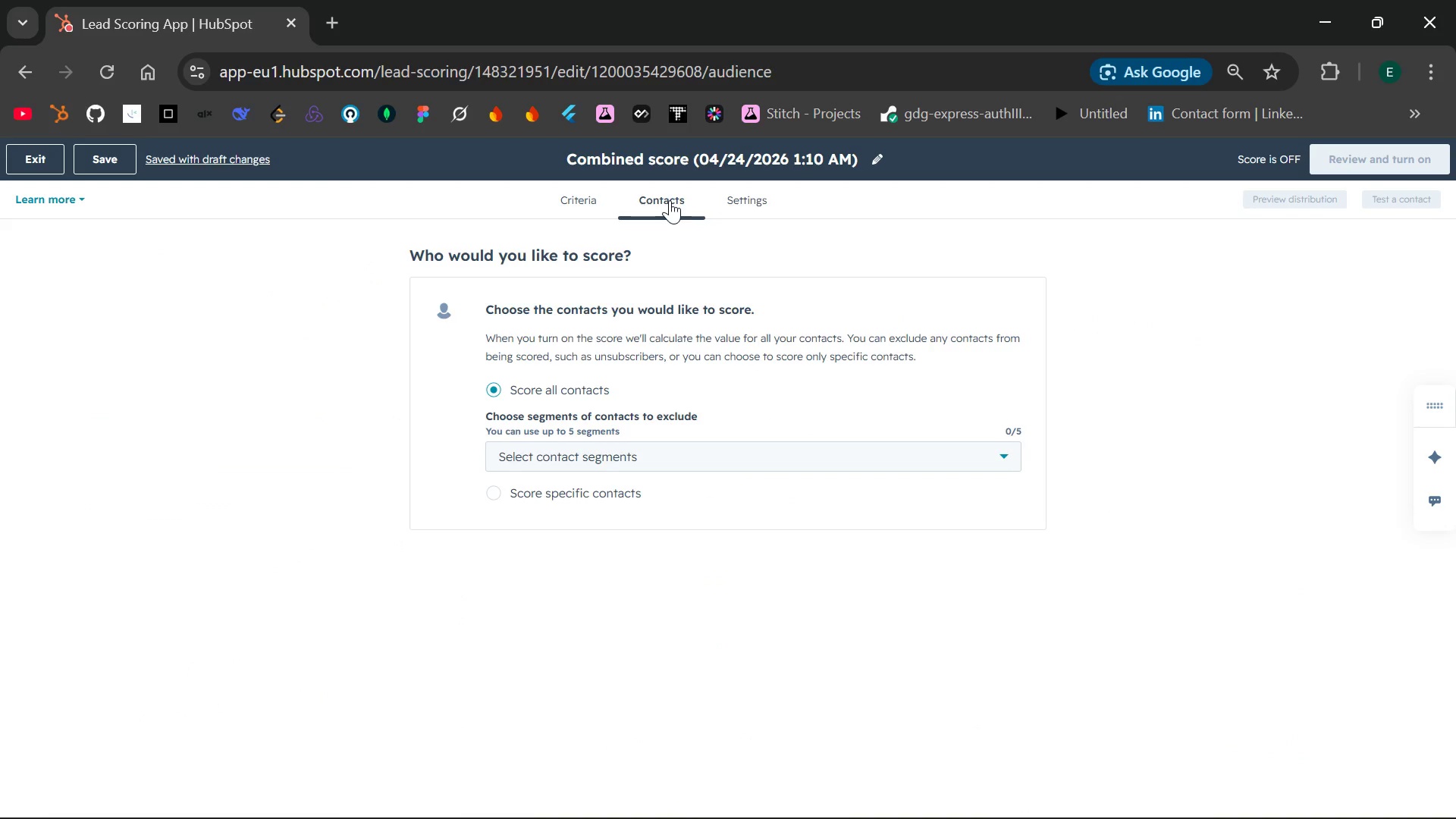 
left_click([736, 190])
 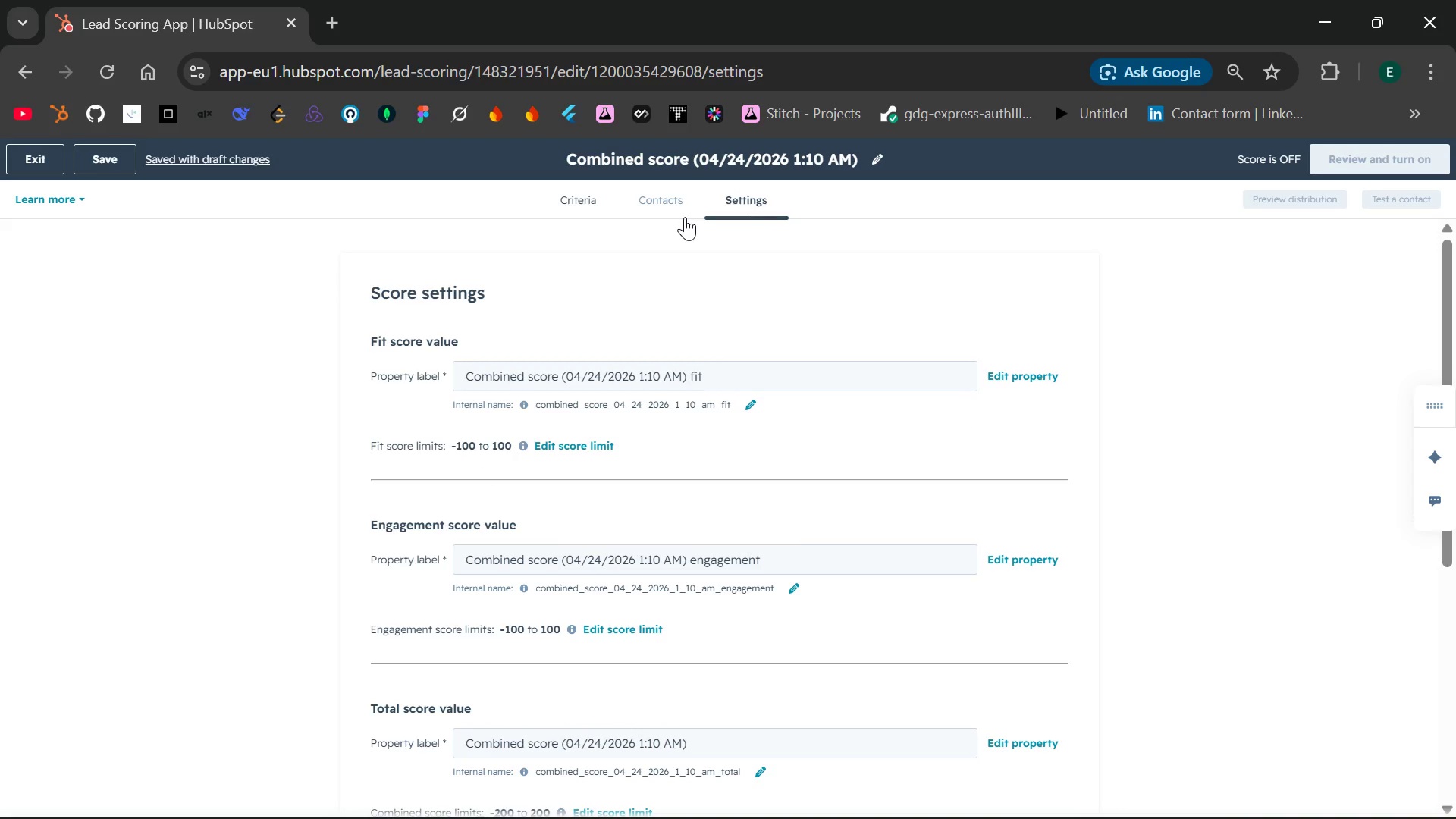 
left_click([659, 202])
 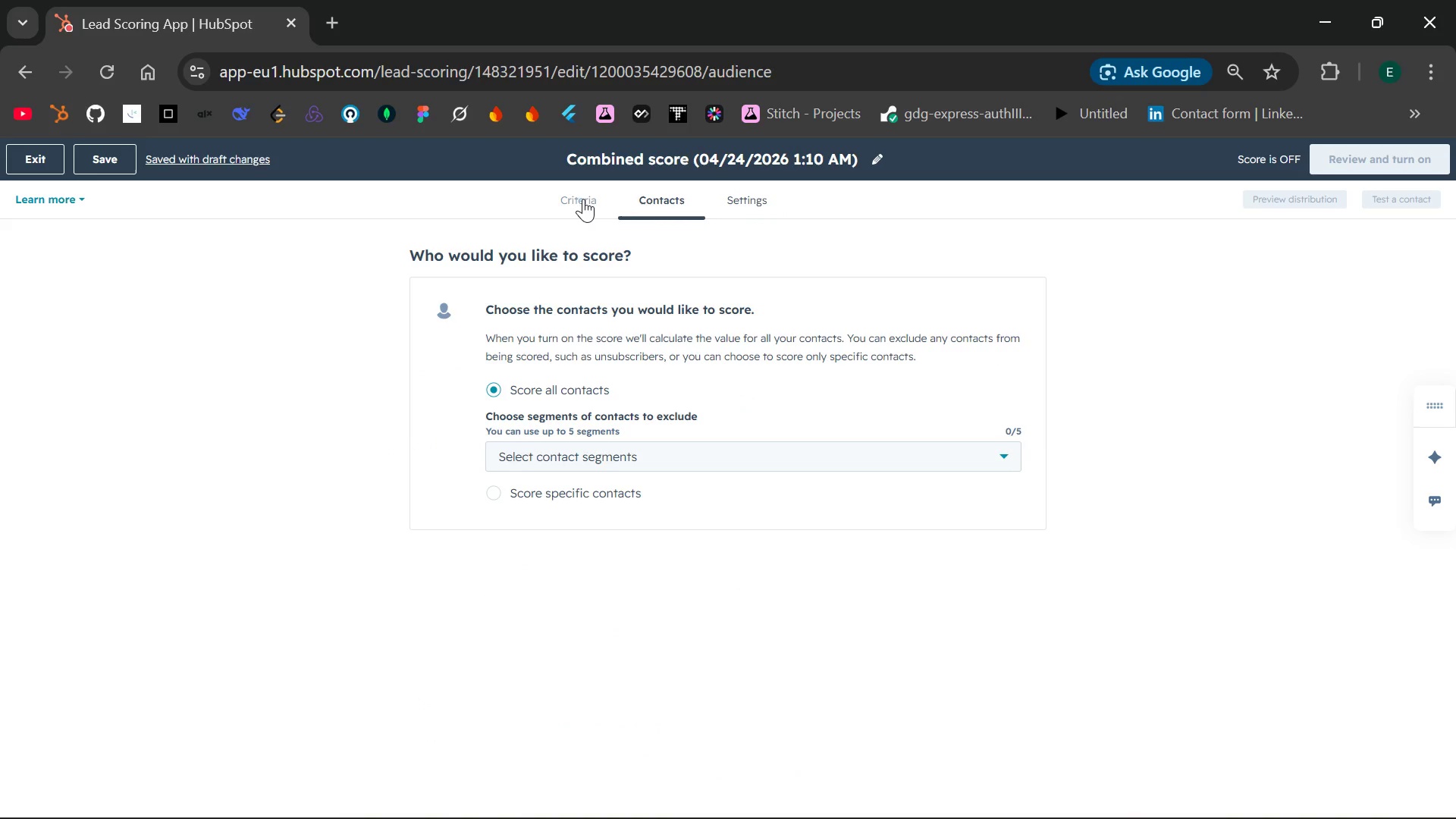 
left_click([582, 199])
 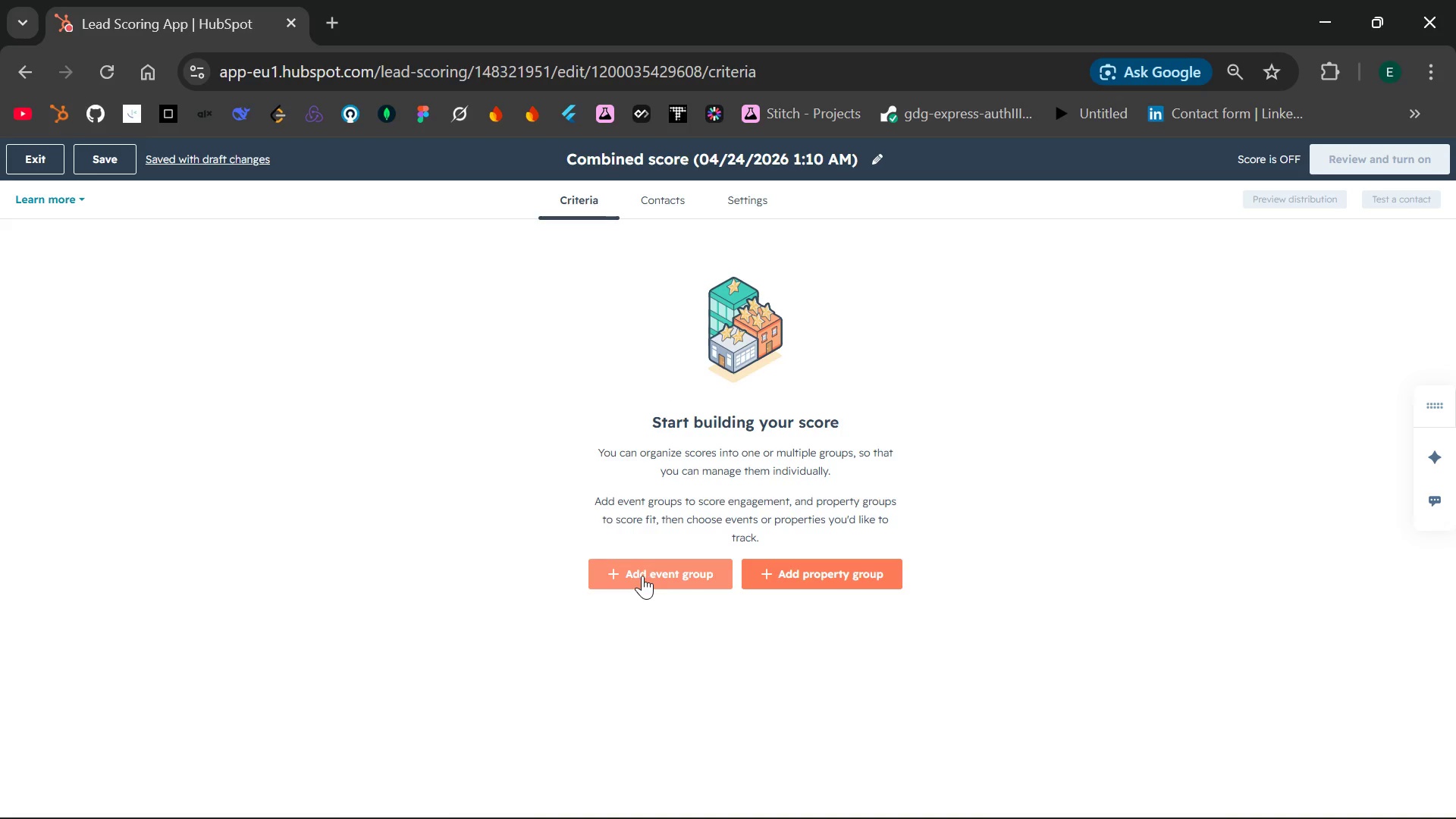 
left_click([639, 577])
 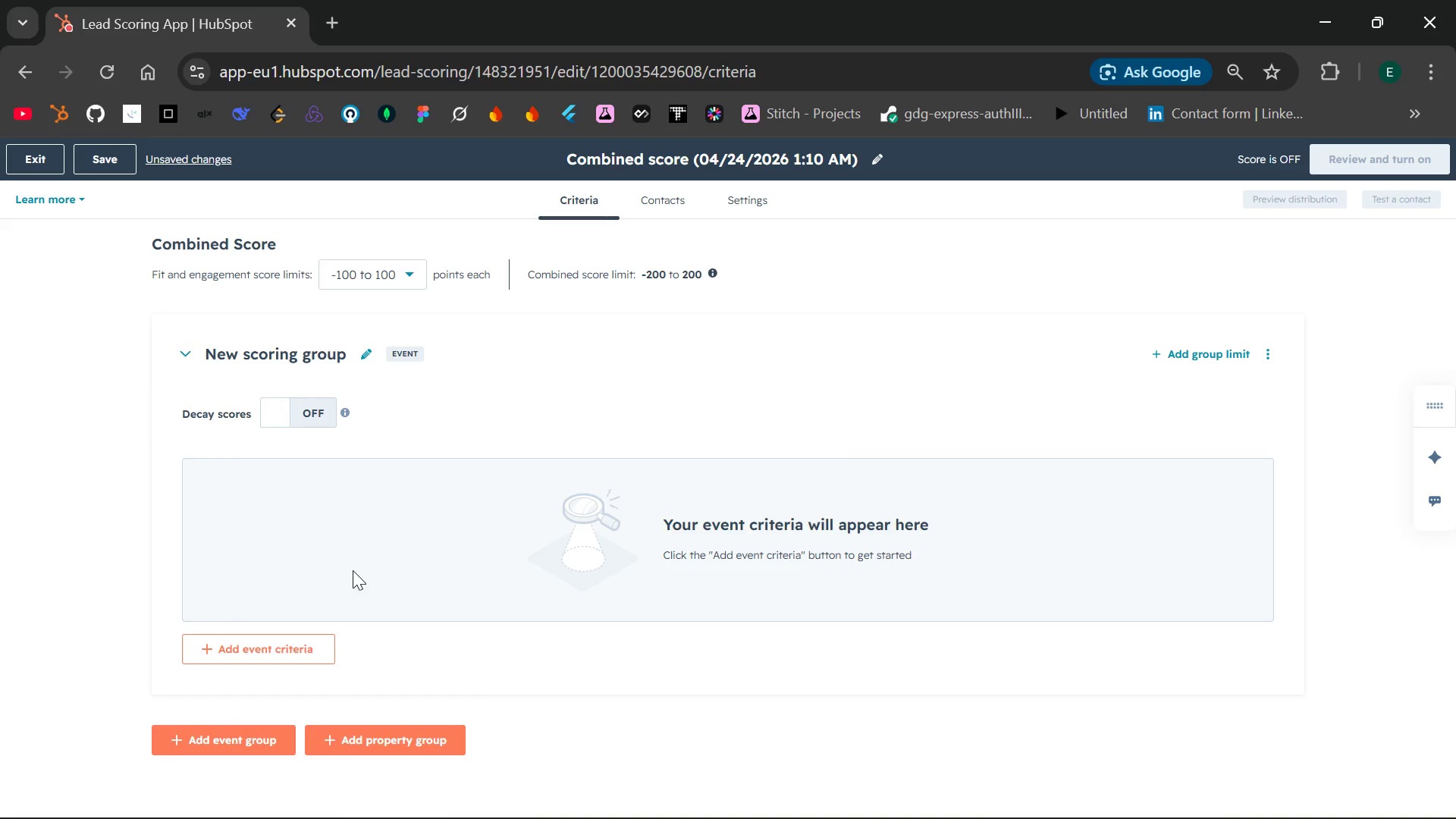 
wait(6.38)
 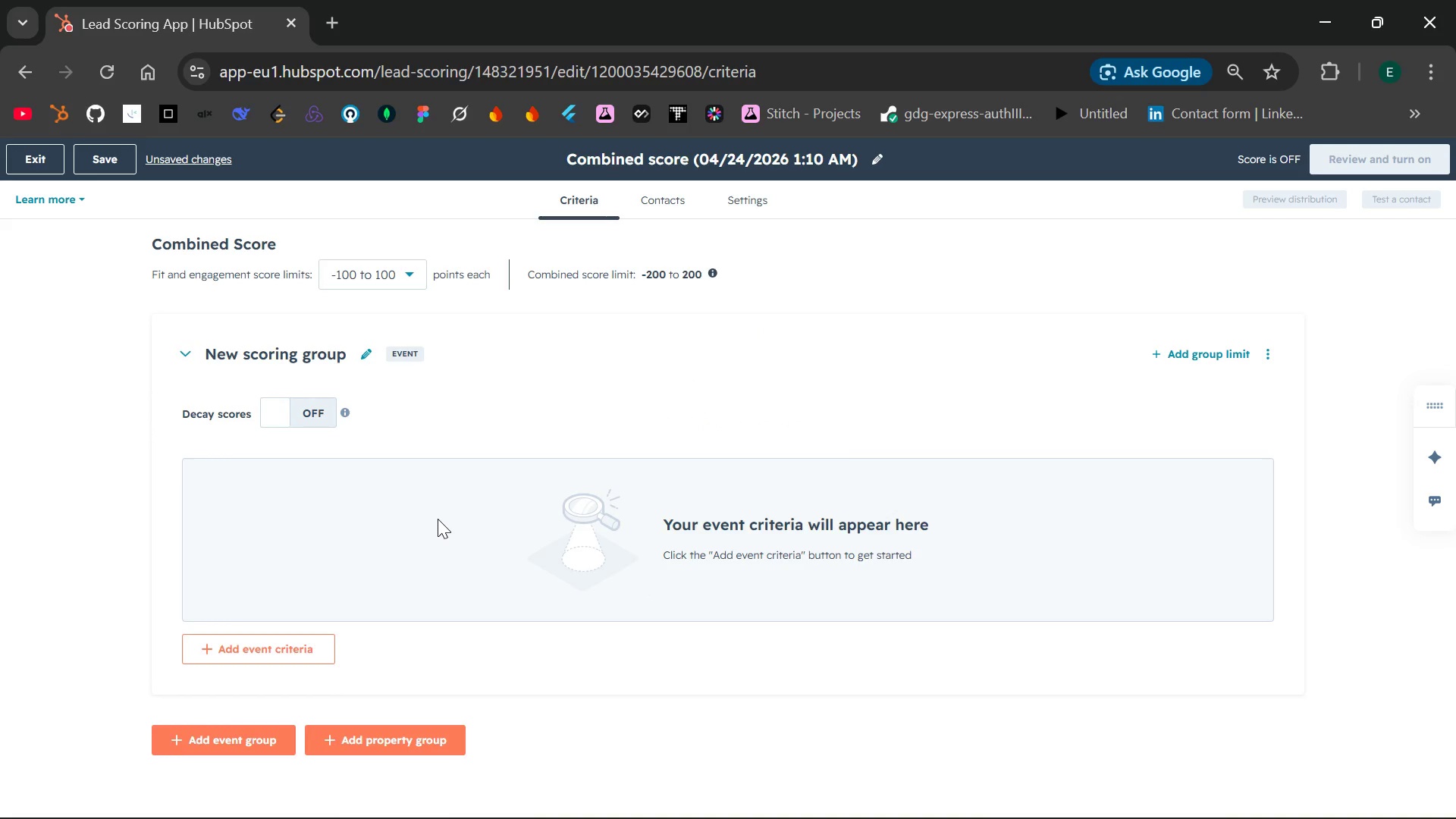 
left_click([276, 645])
 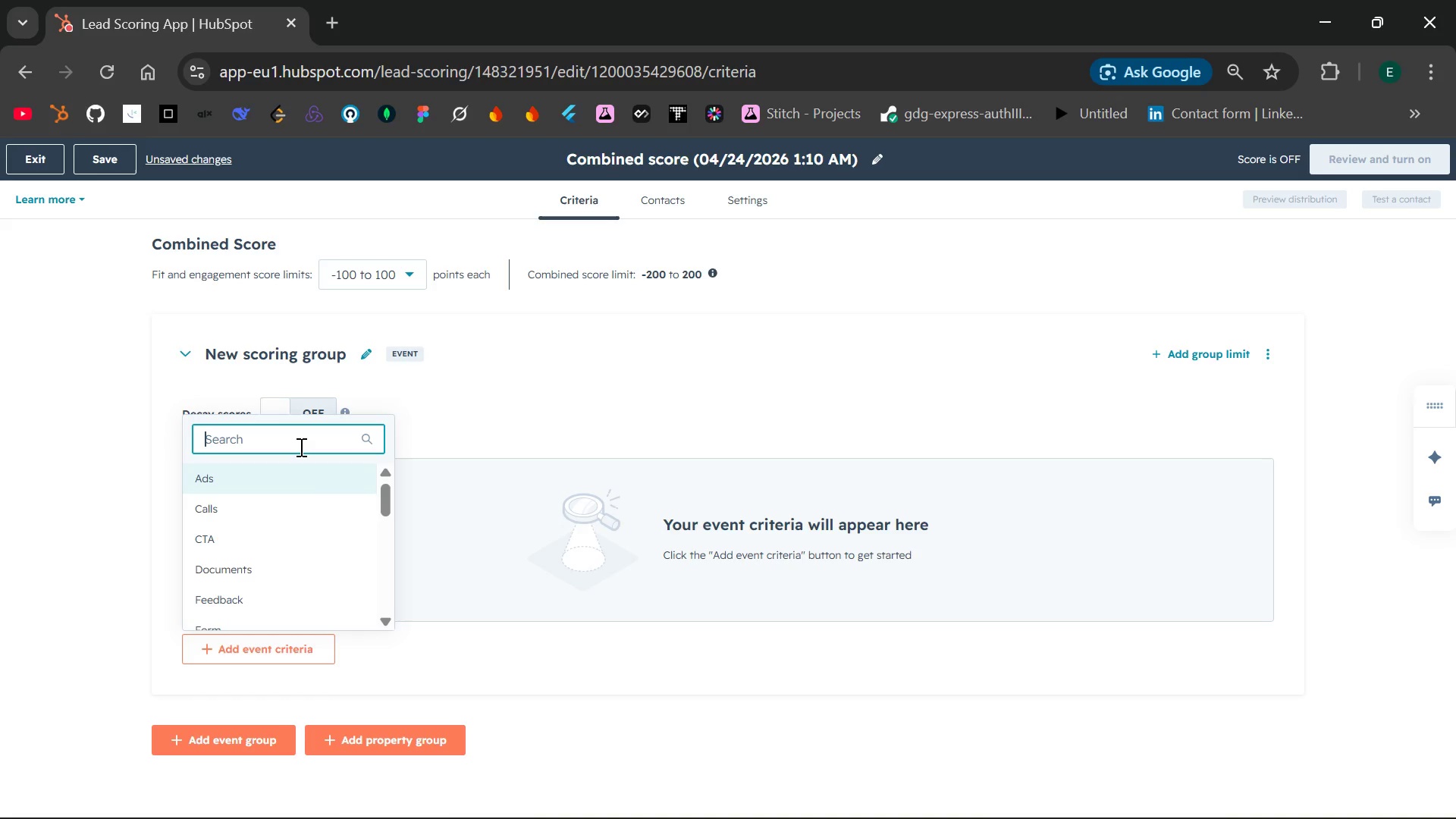 
type(Mar)
 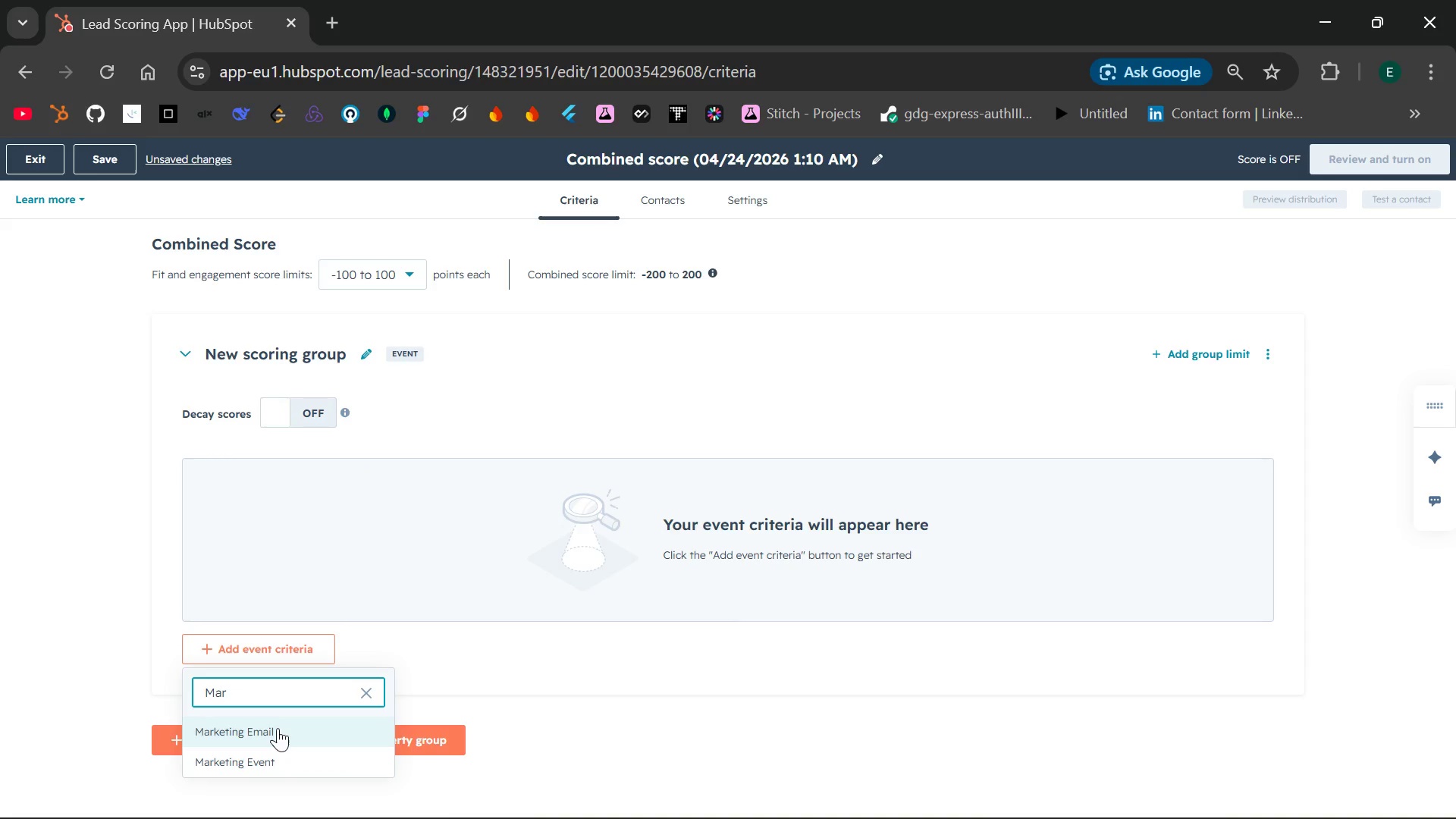 
left_click([277, 734])
 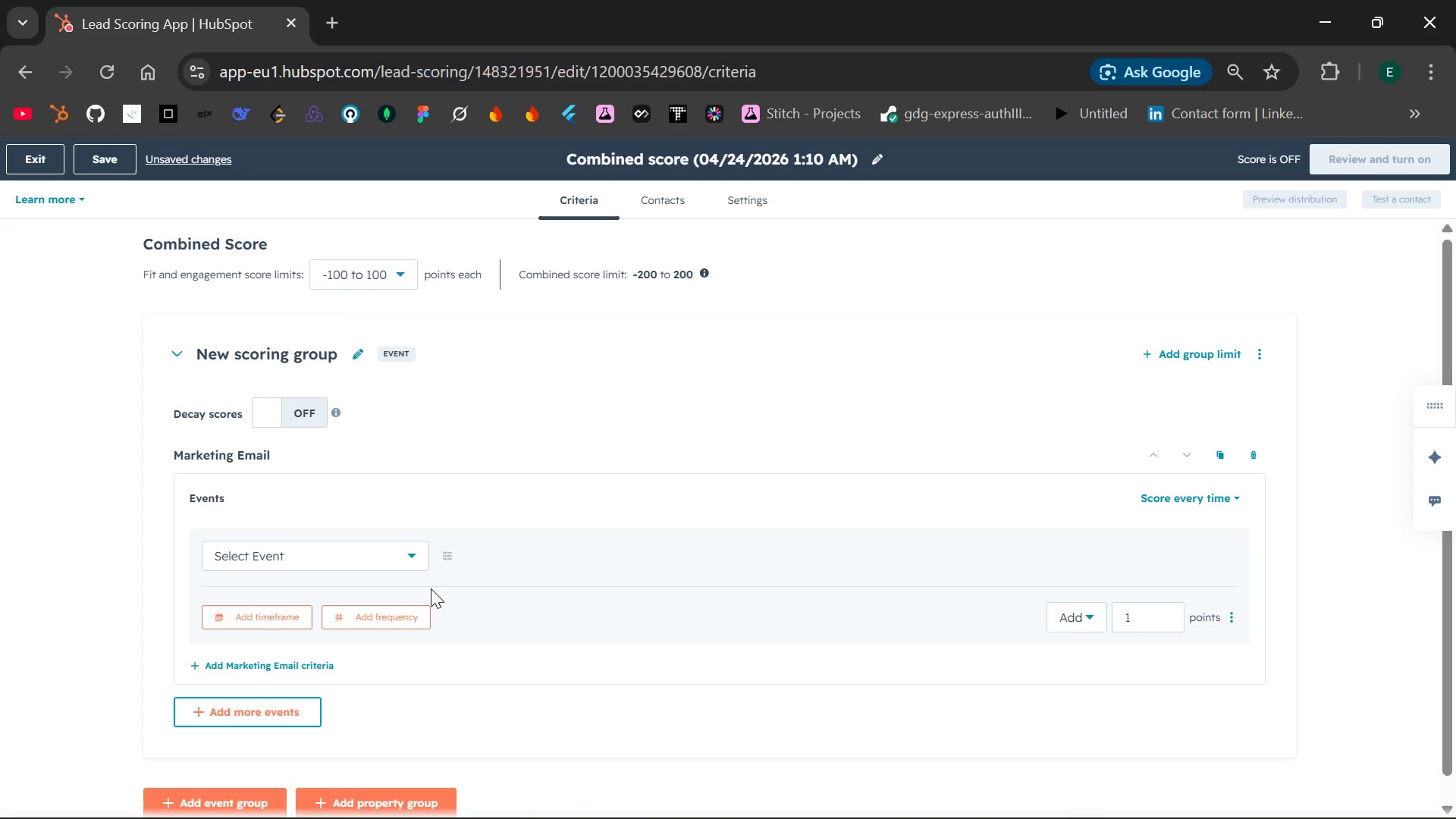 
wait(5.05)
 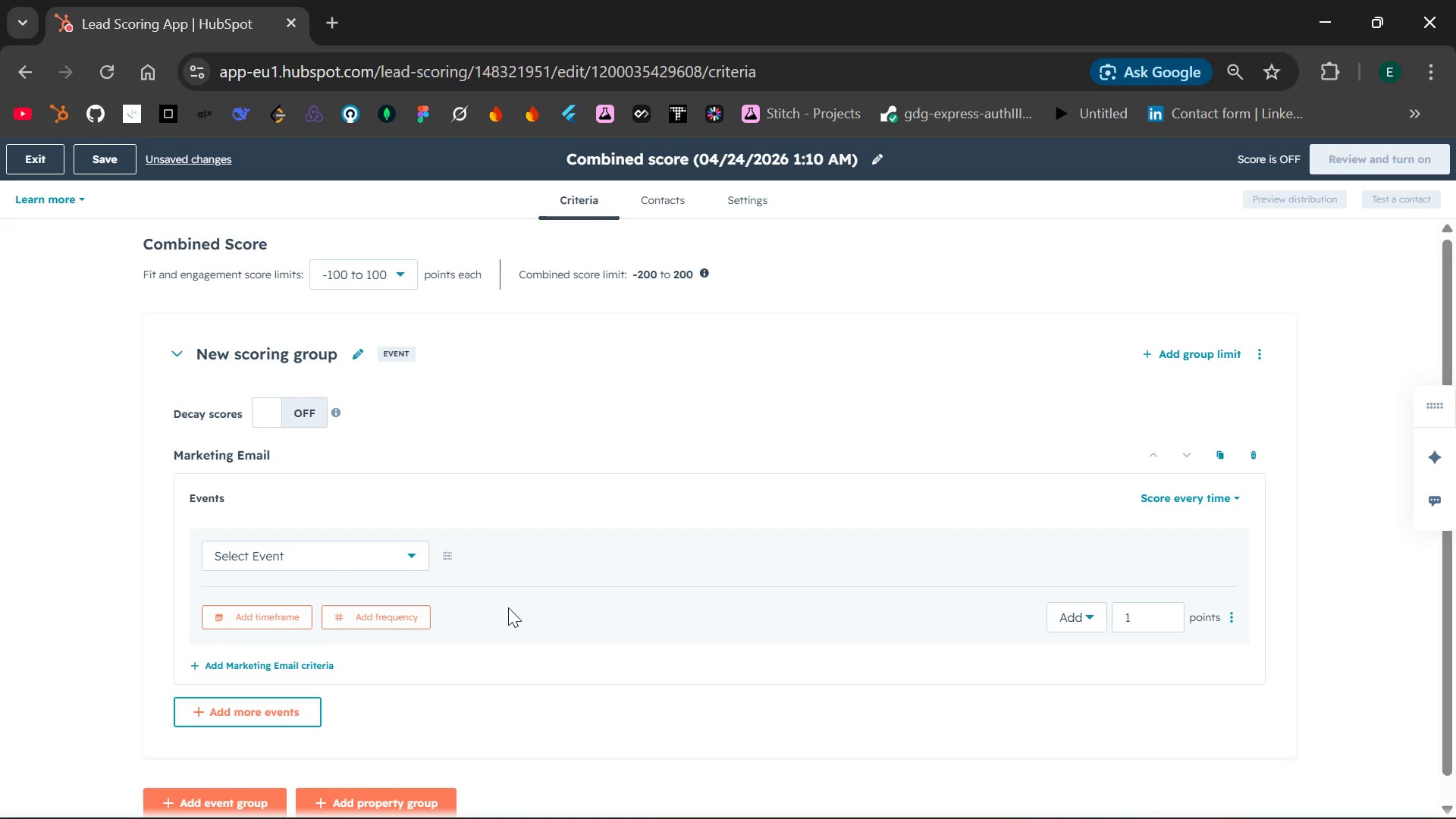 
left_click([411, 552])
 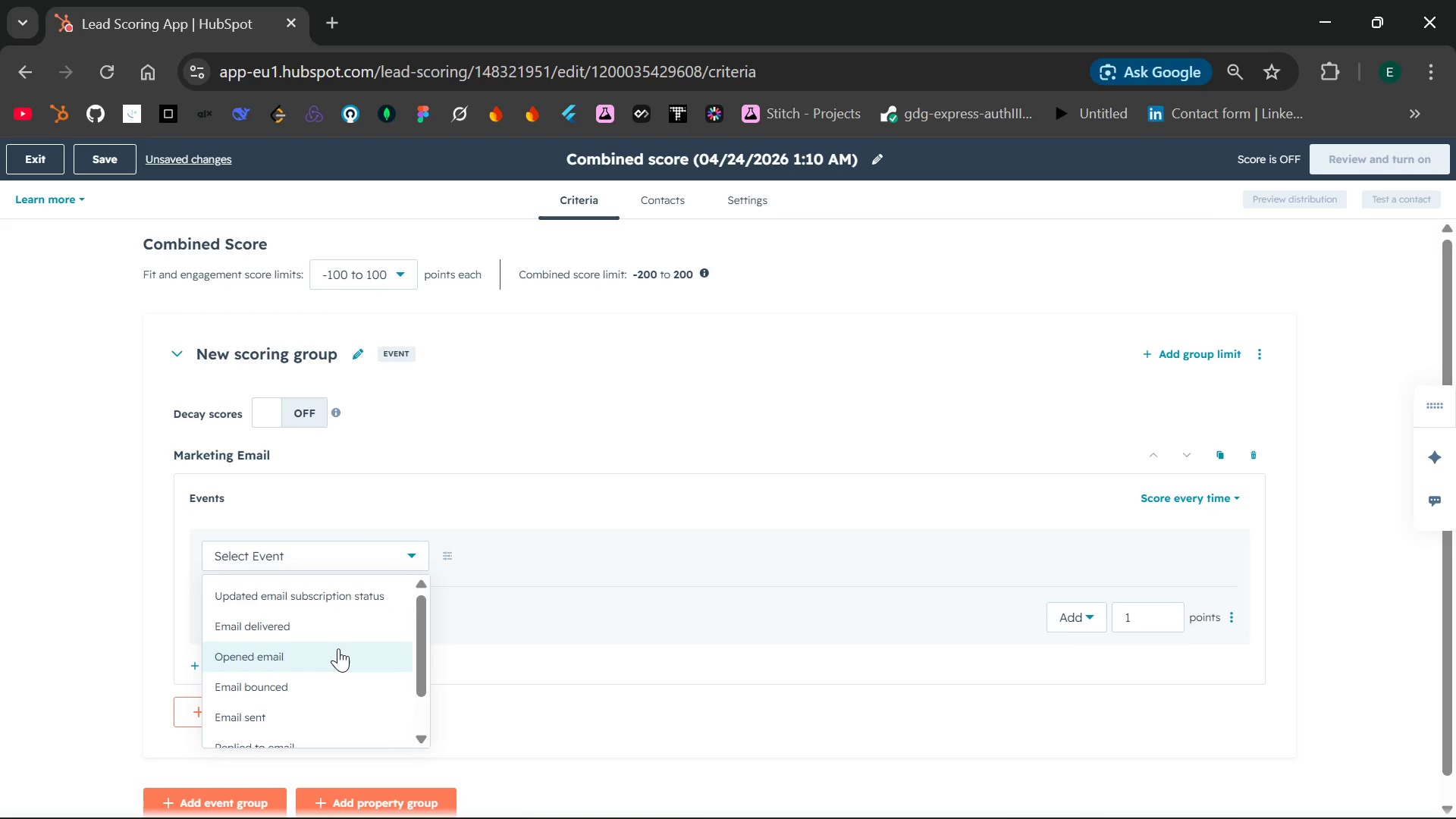 
wait(7.31)
 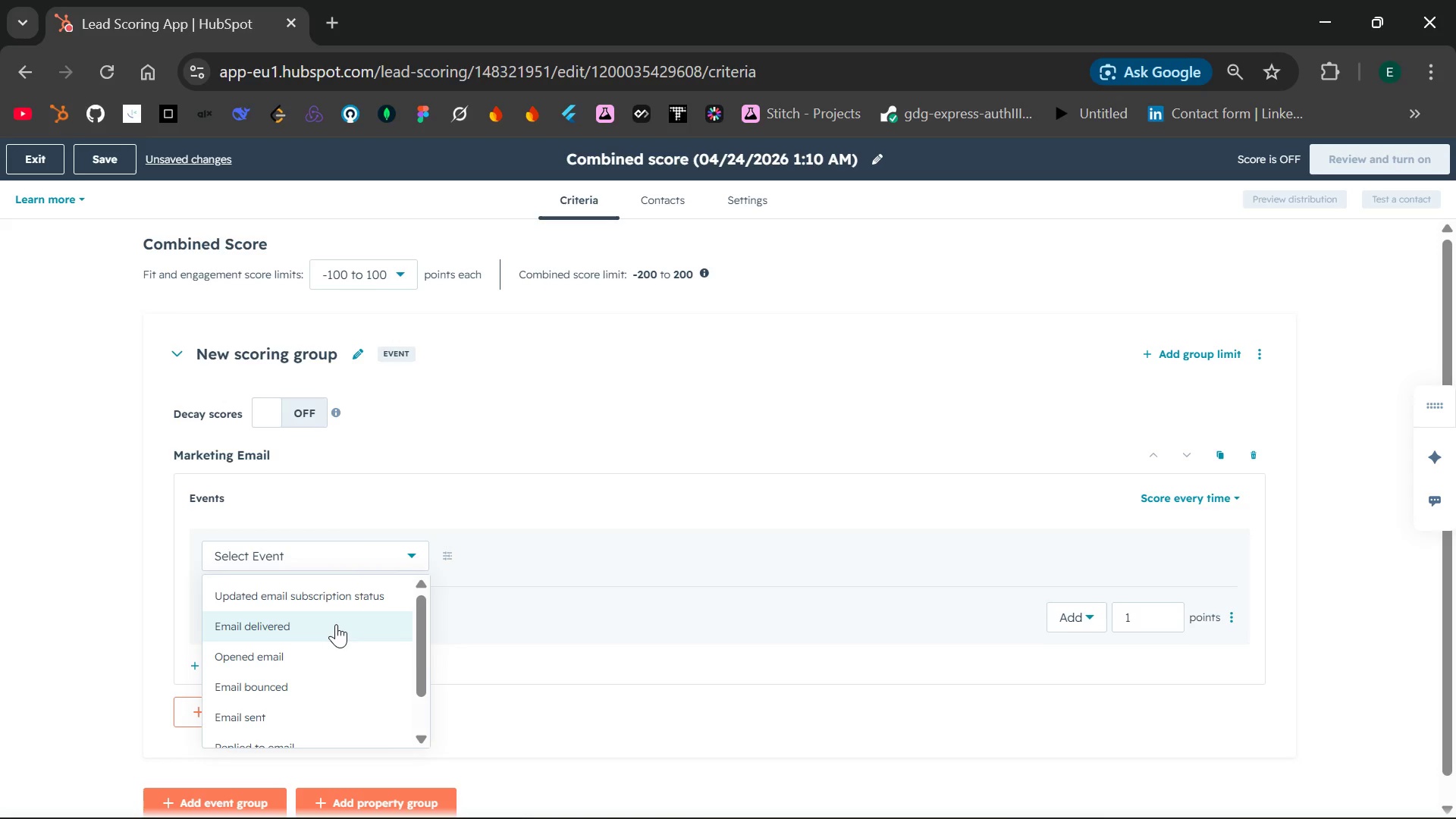 
left_click([338, 648])
 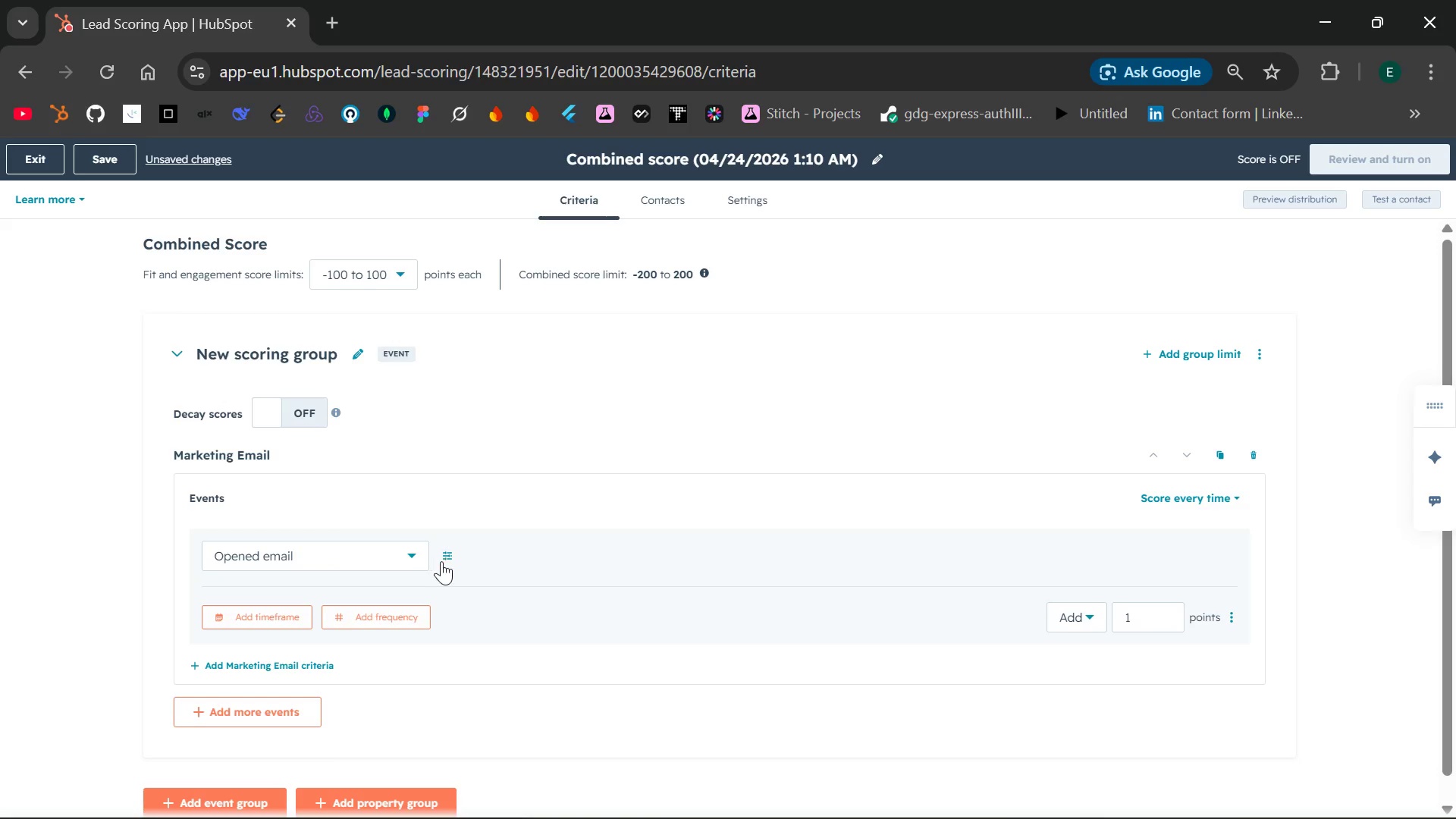 
left_click([449, 557])
 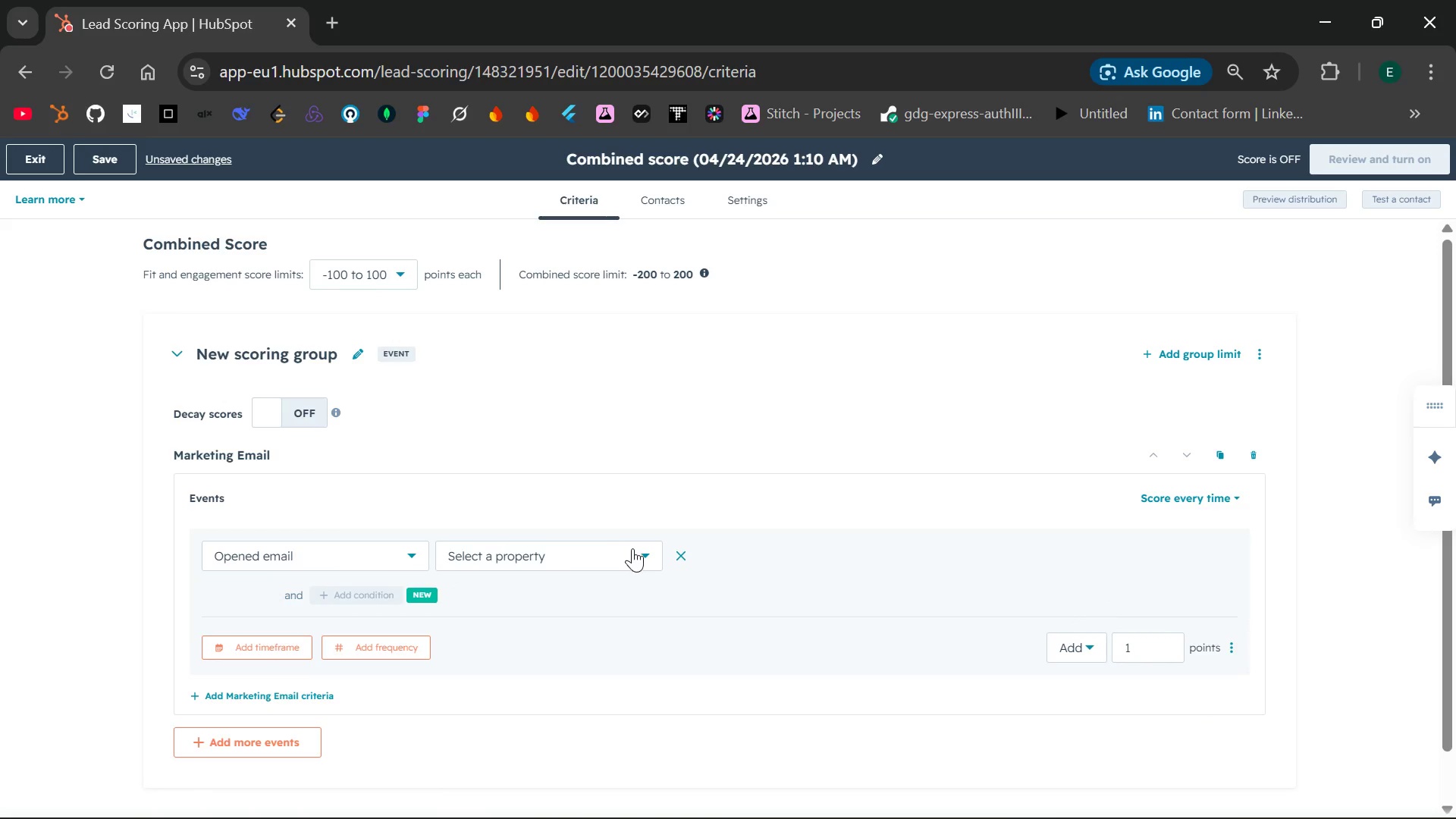 
left_click([642, 552])
 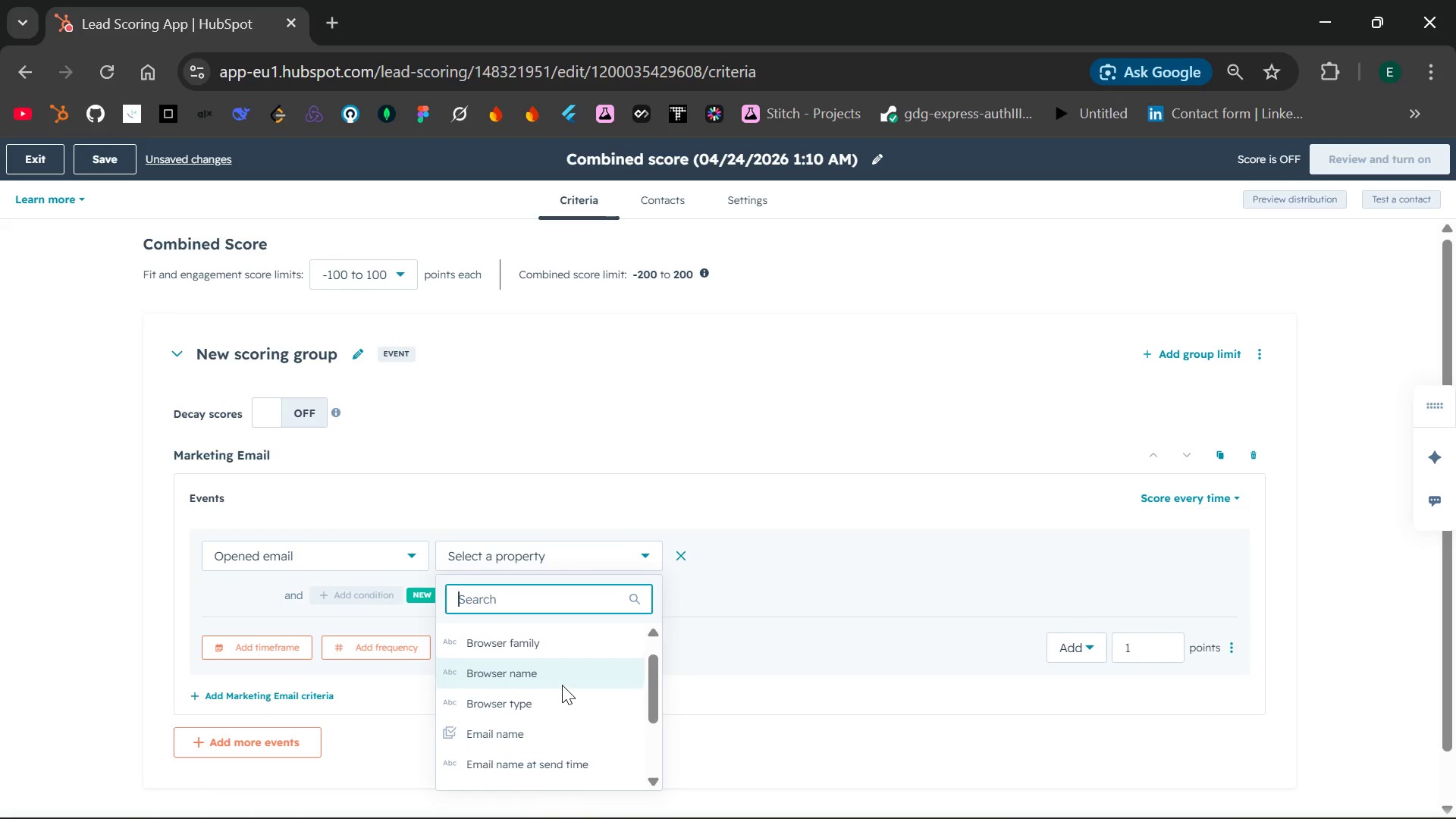 
wait(6.72)
 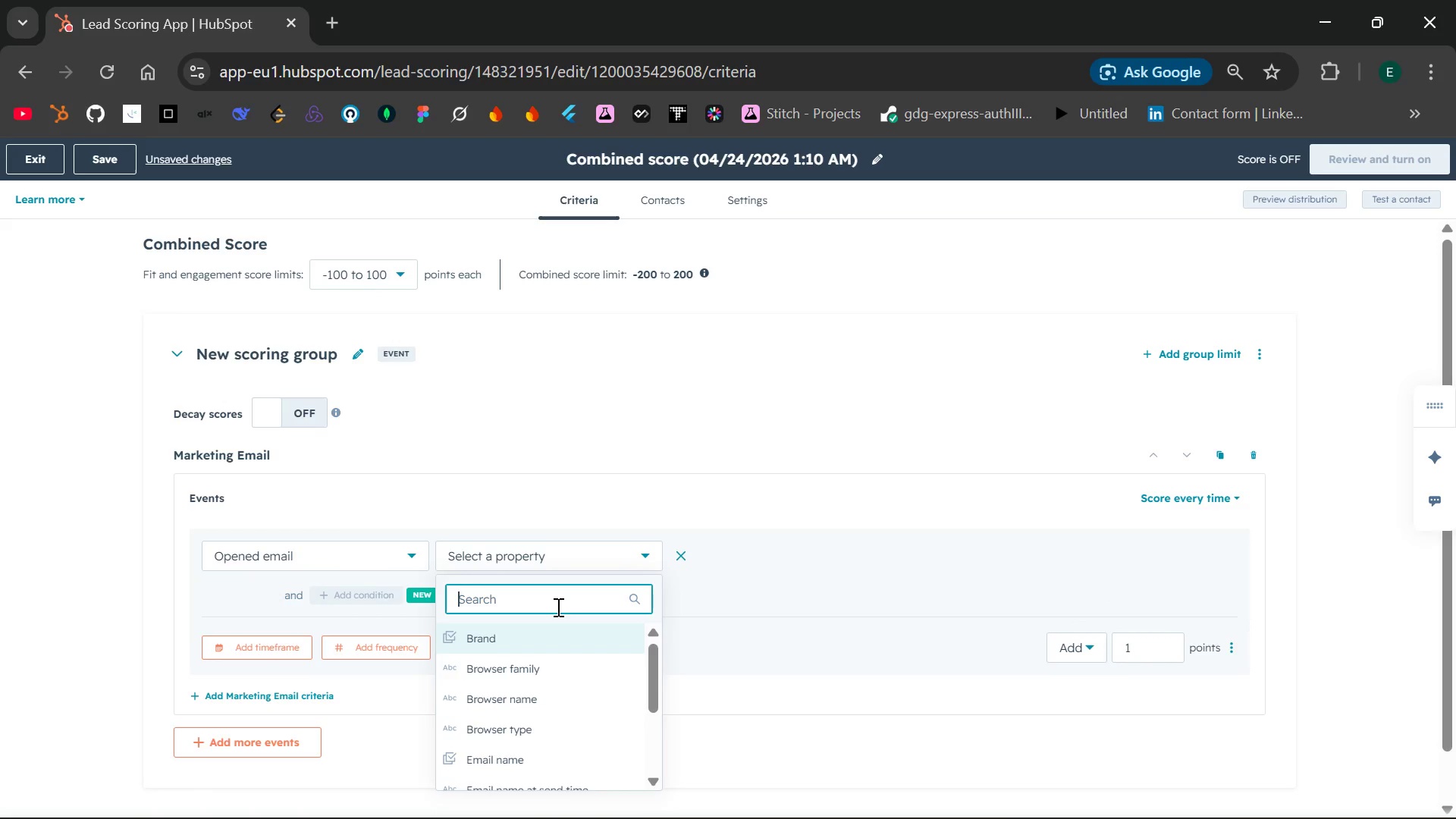 
left_click([511, 740])
 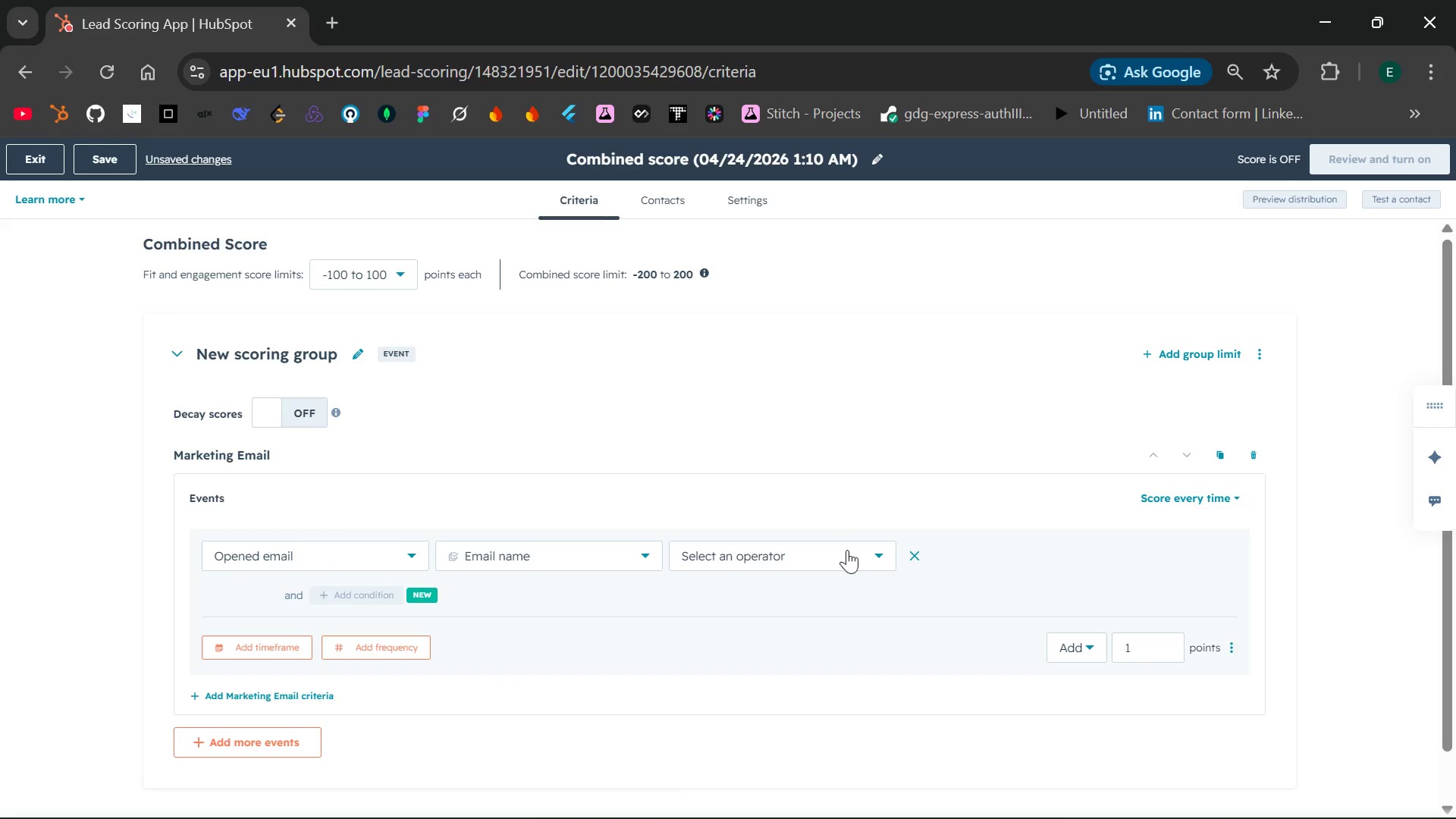 
left_click([852, 551])
 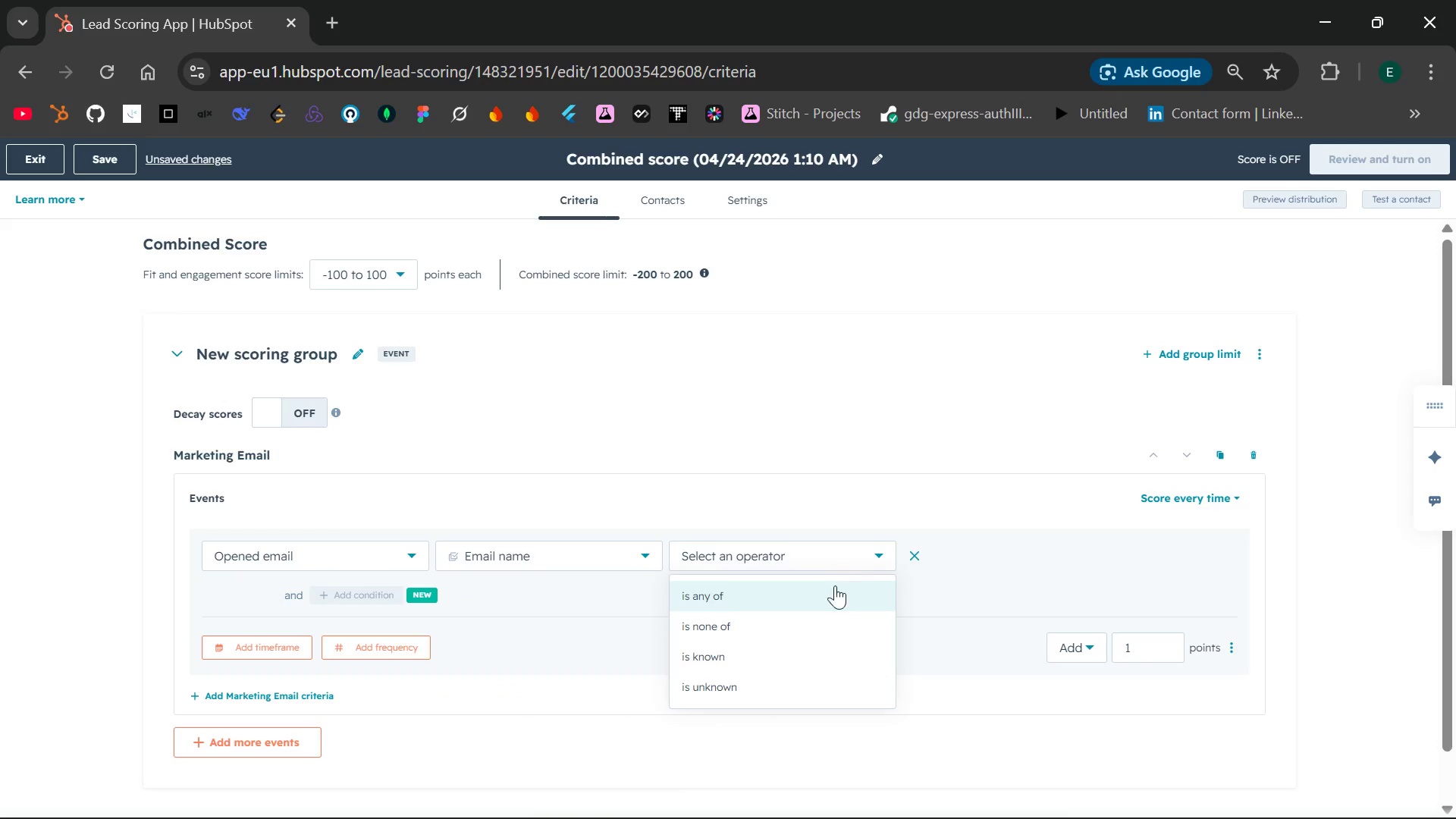 
left_click([803, 606])
 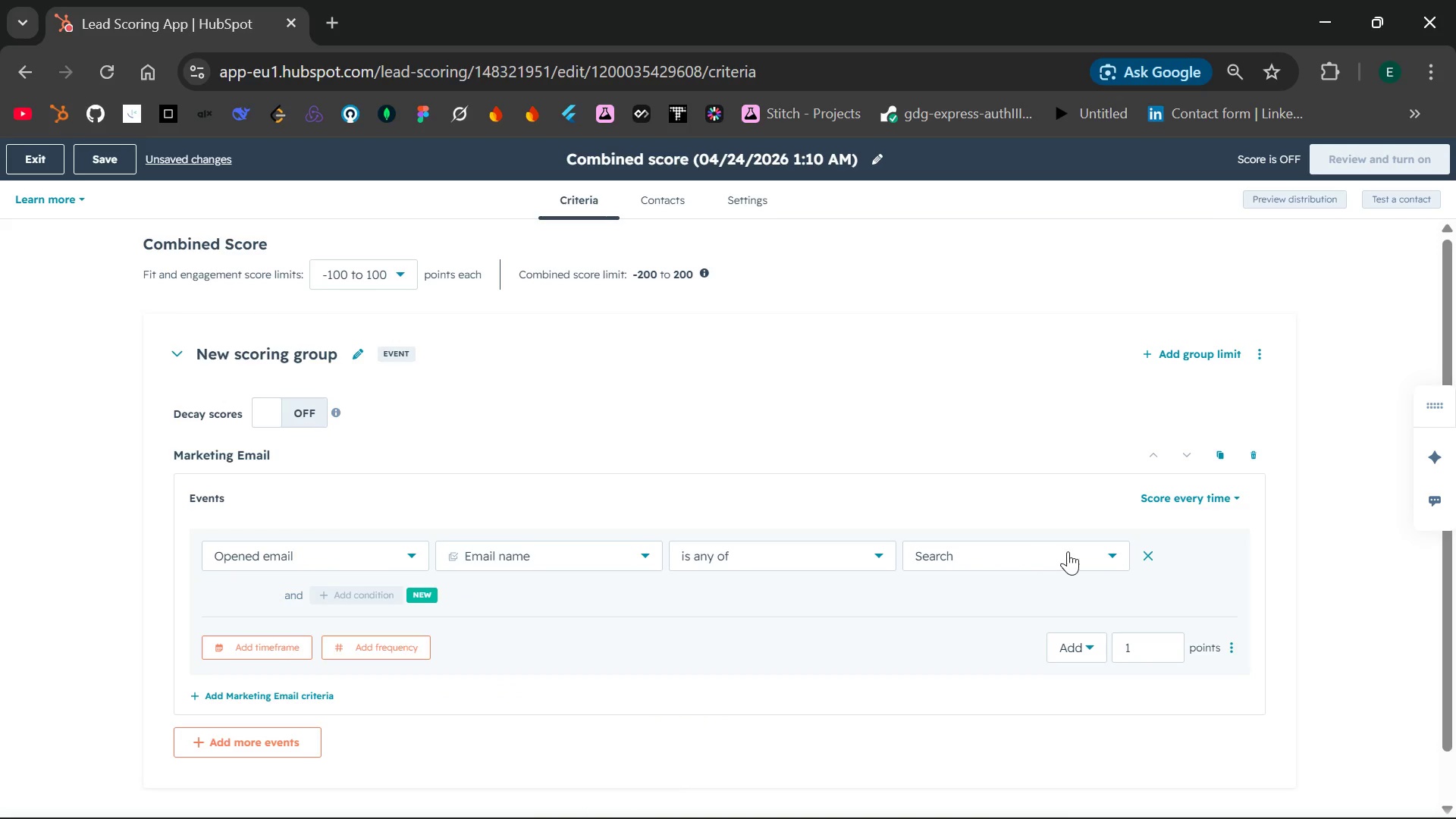 
left_click([1076, 552])
 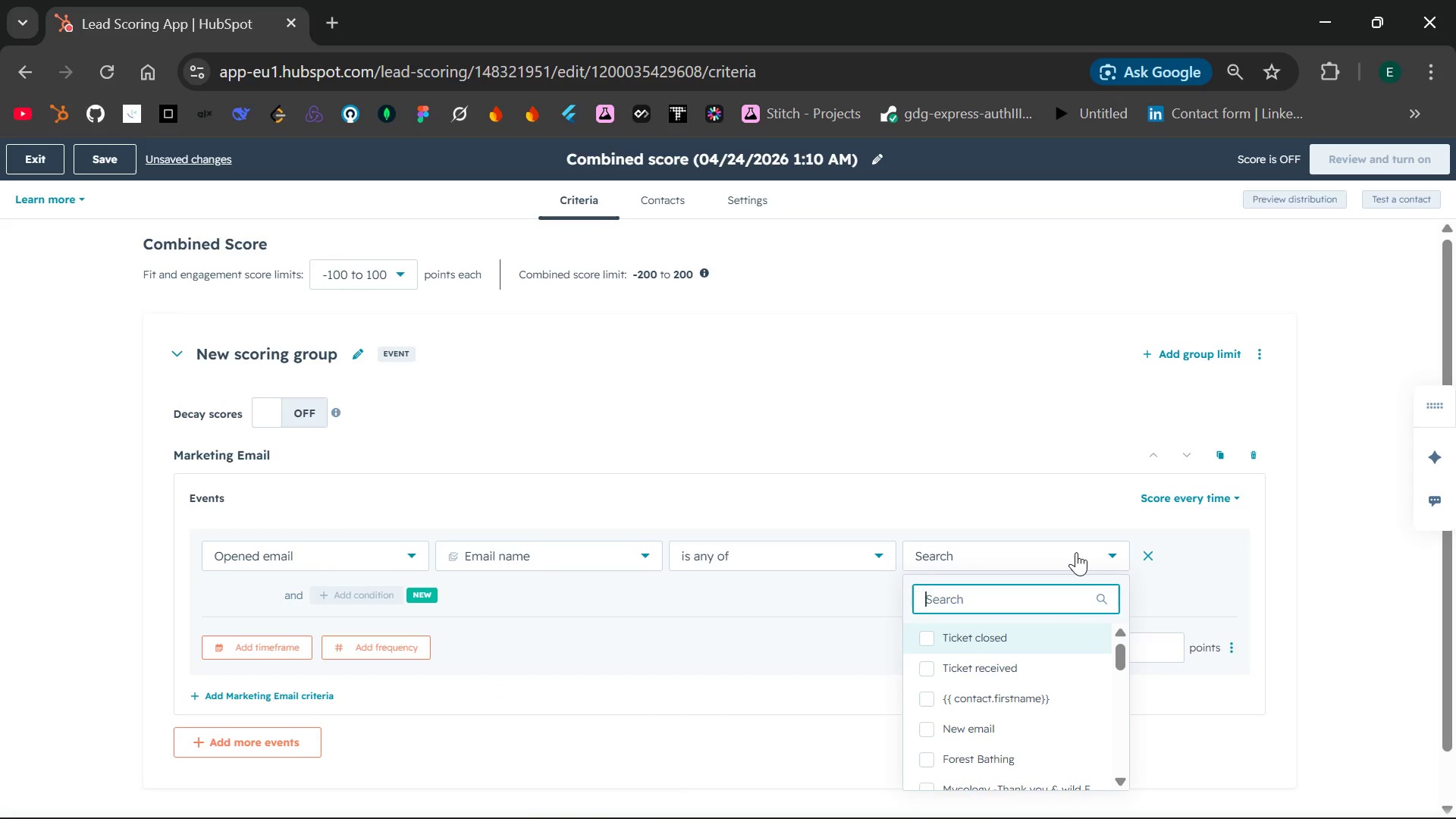 
type(Nurt)
 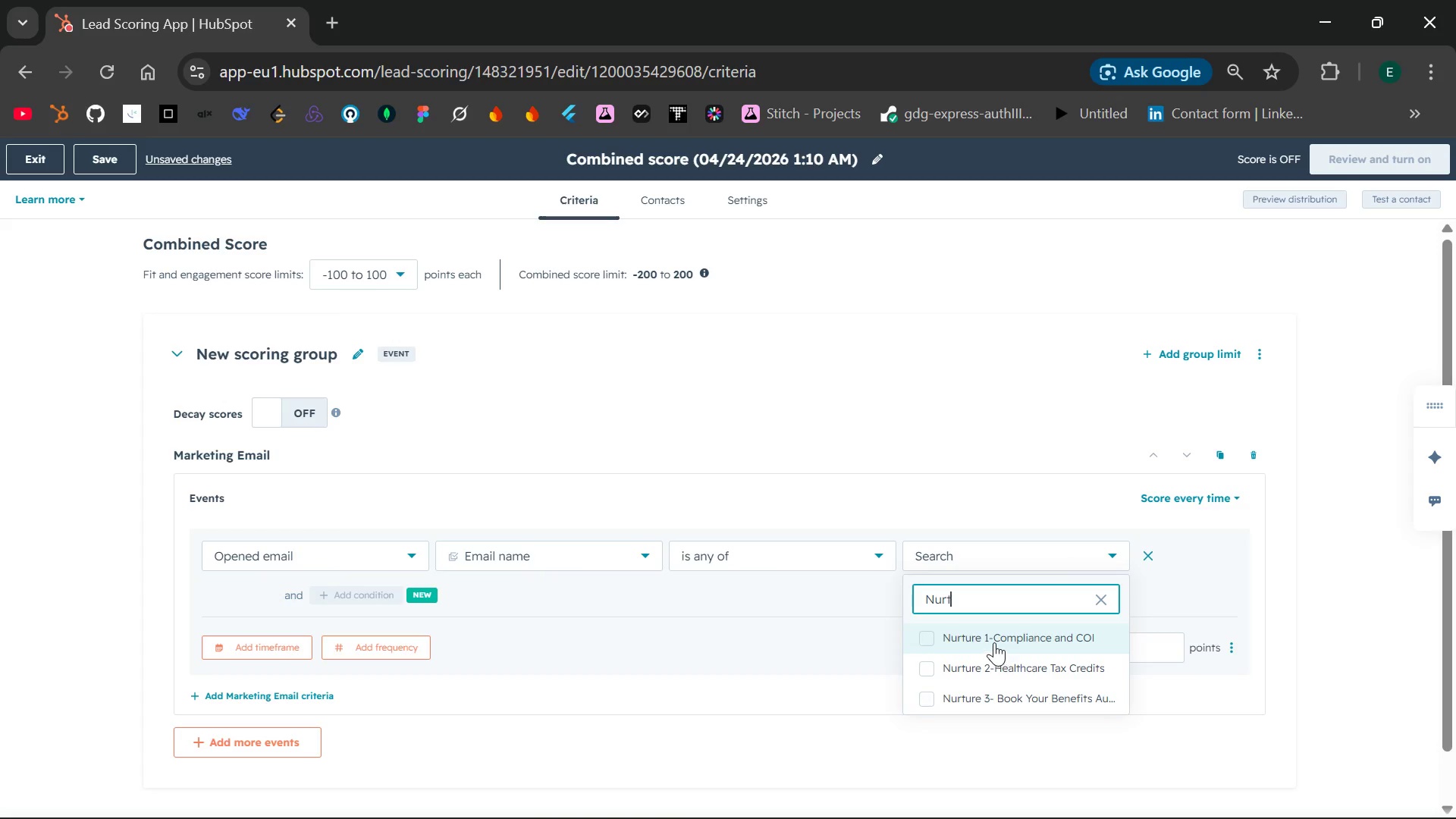 
left_click([991, 636])
 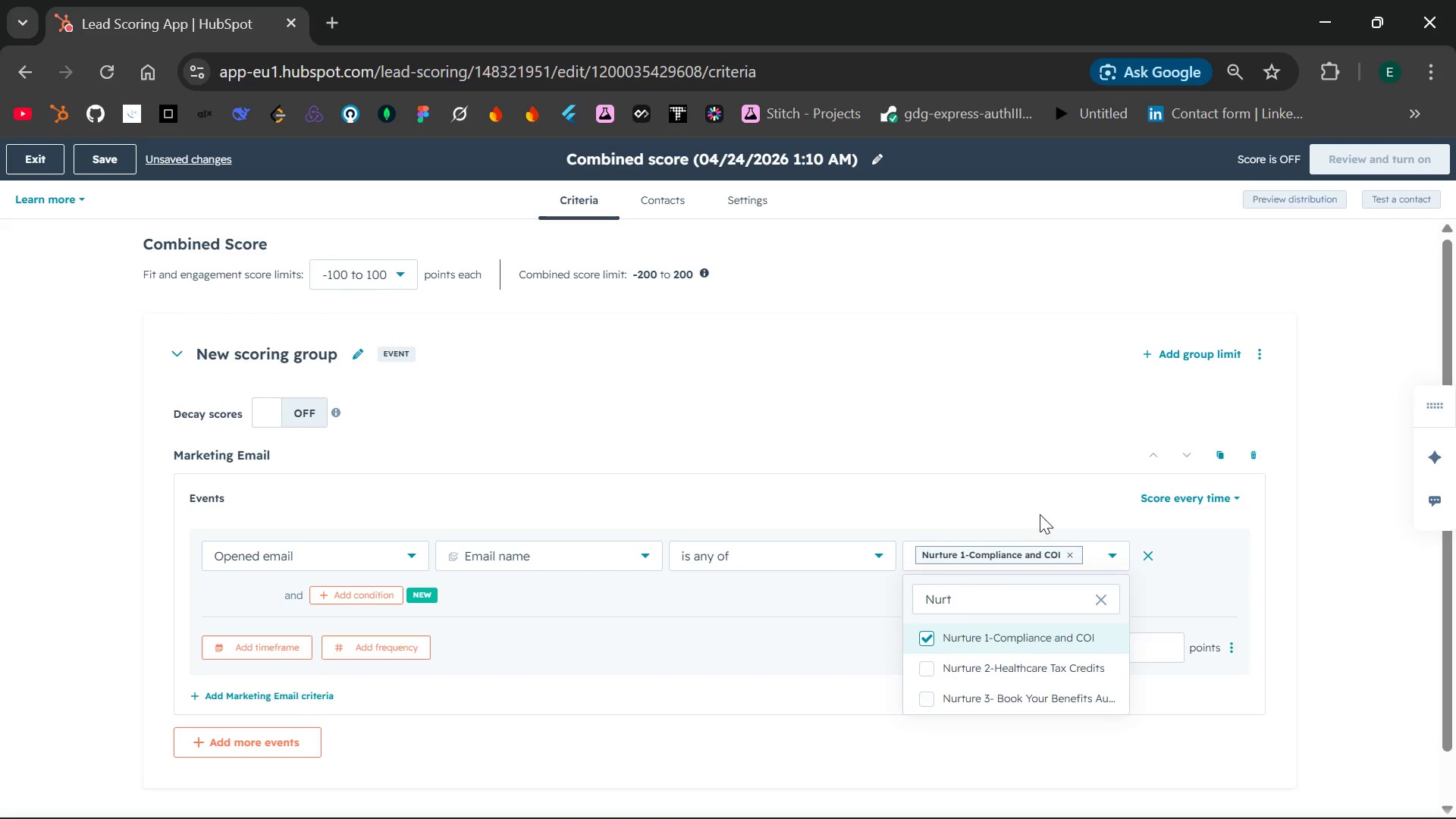 
left_click([1046, 500])
 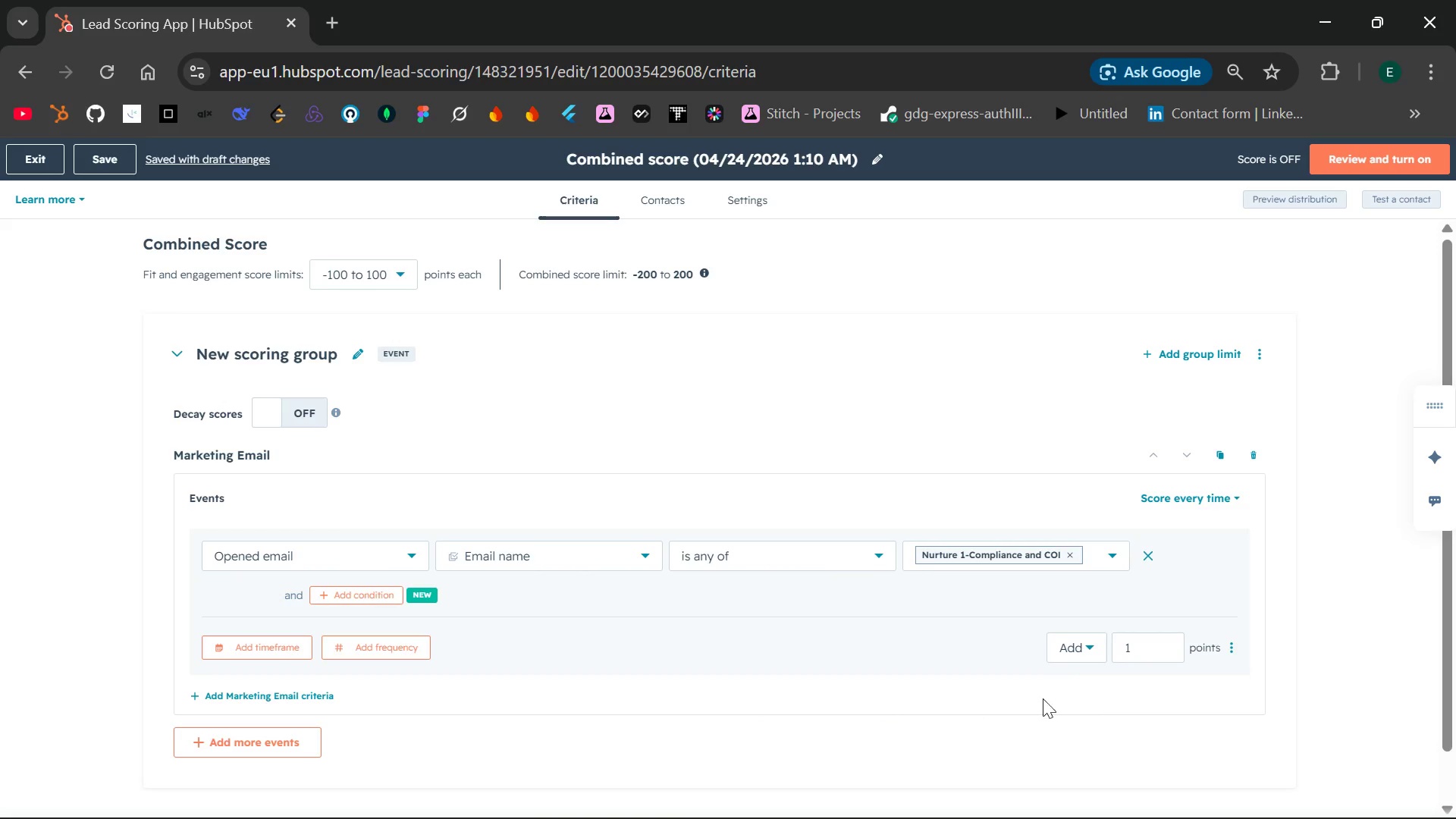 
wait(6.92)
 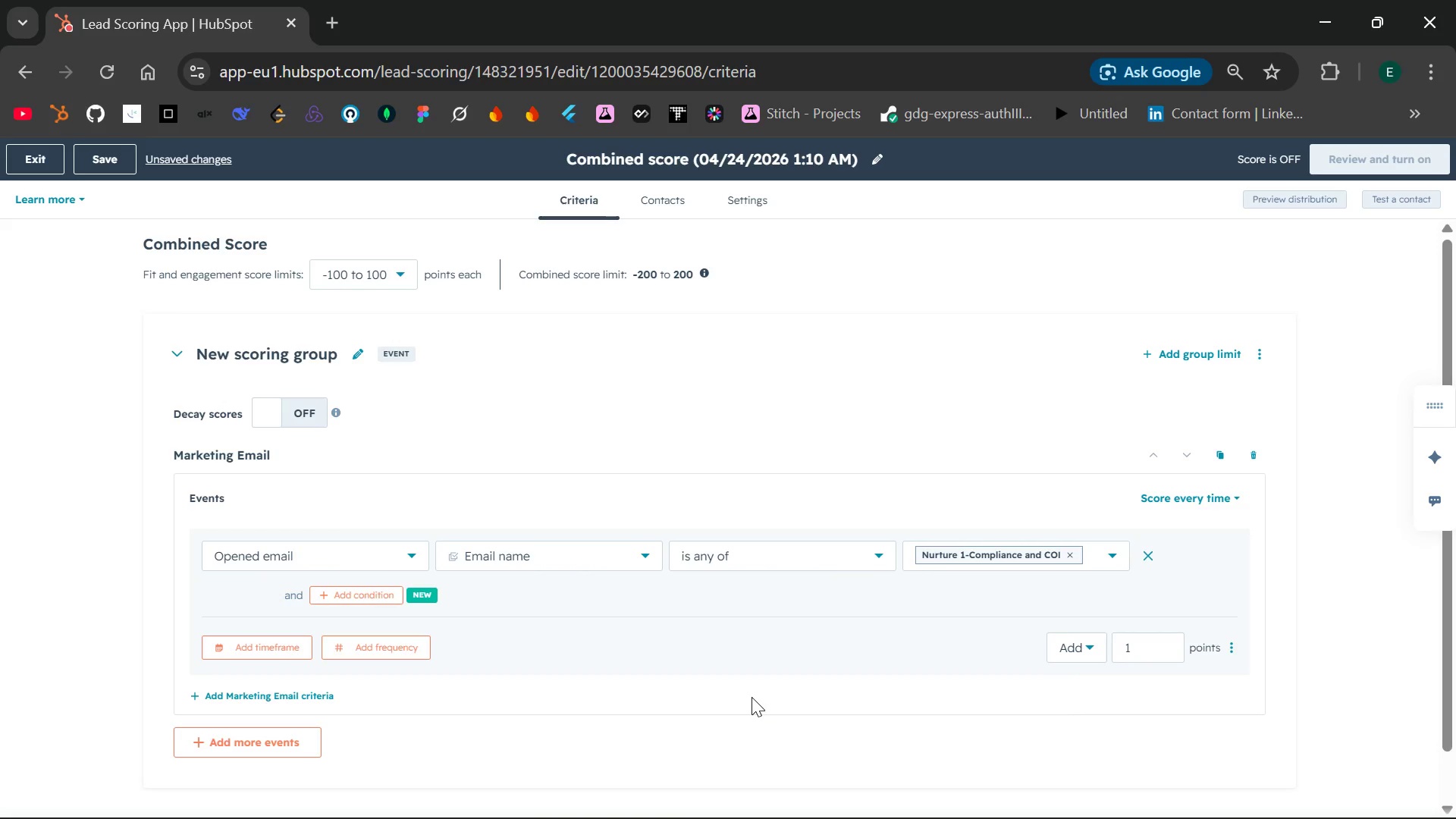 
left_click([1138, 645])
 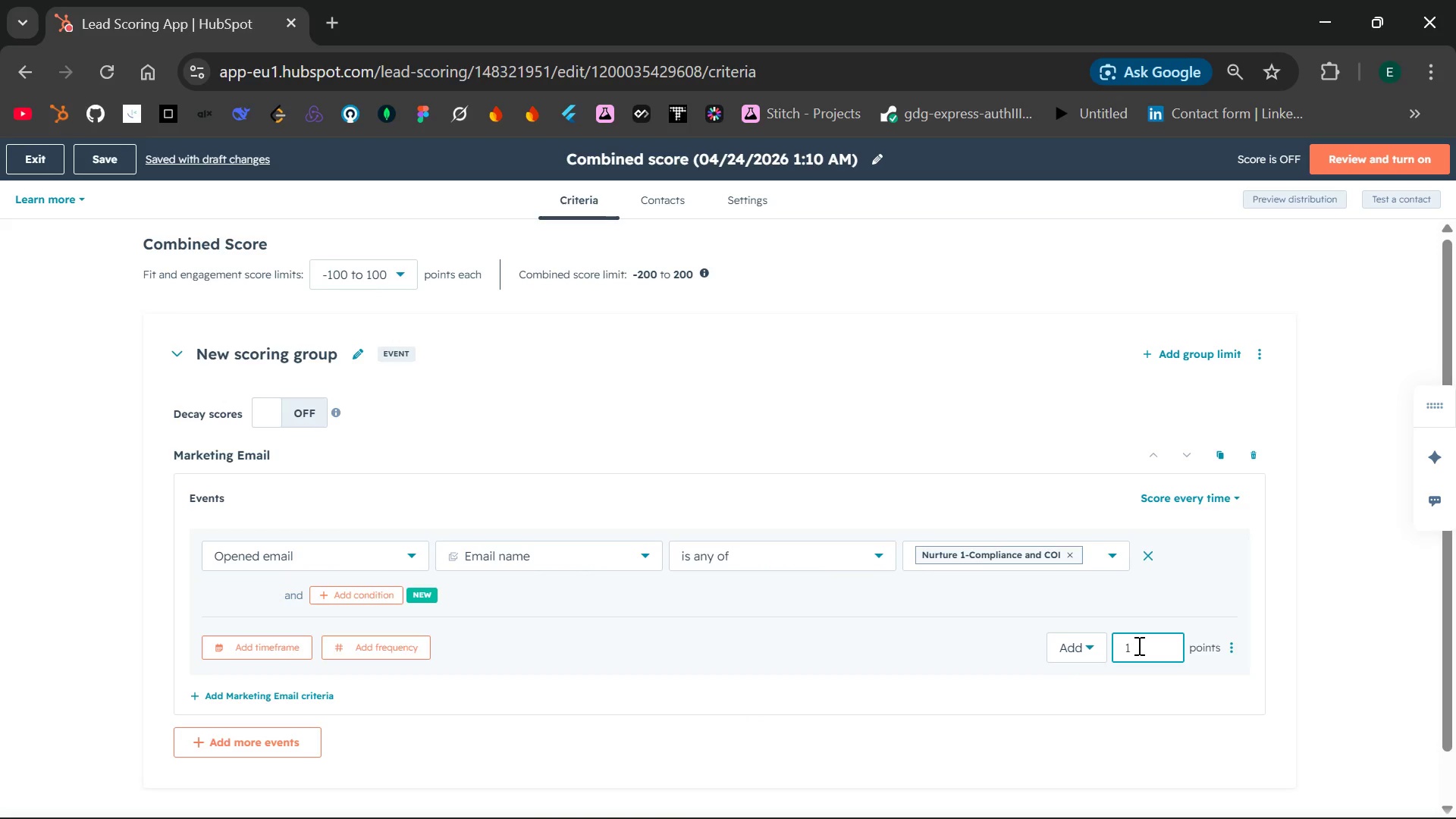 
key(Backspace)
 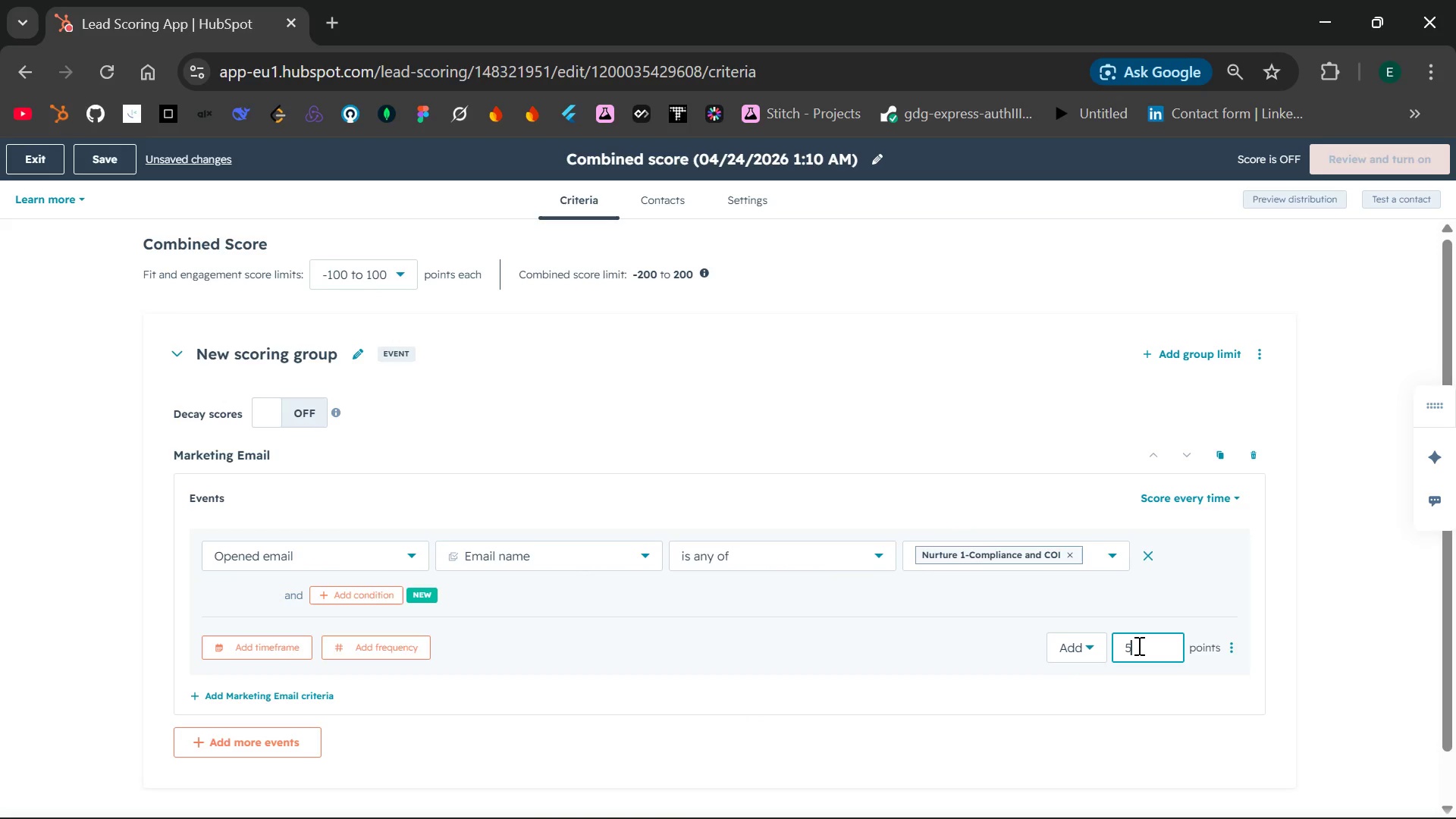 
key(5)
 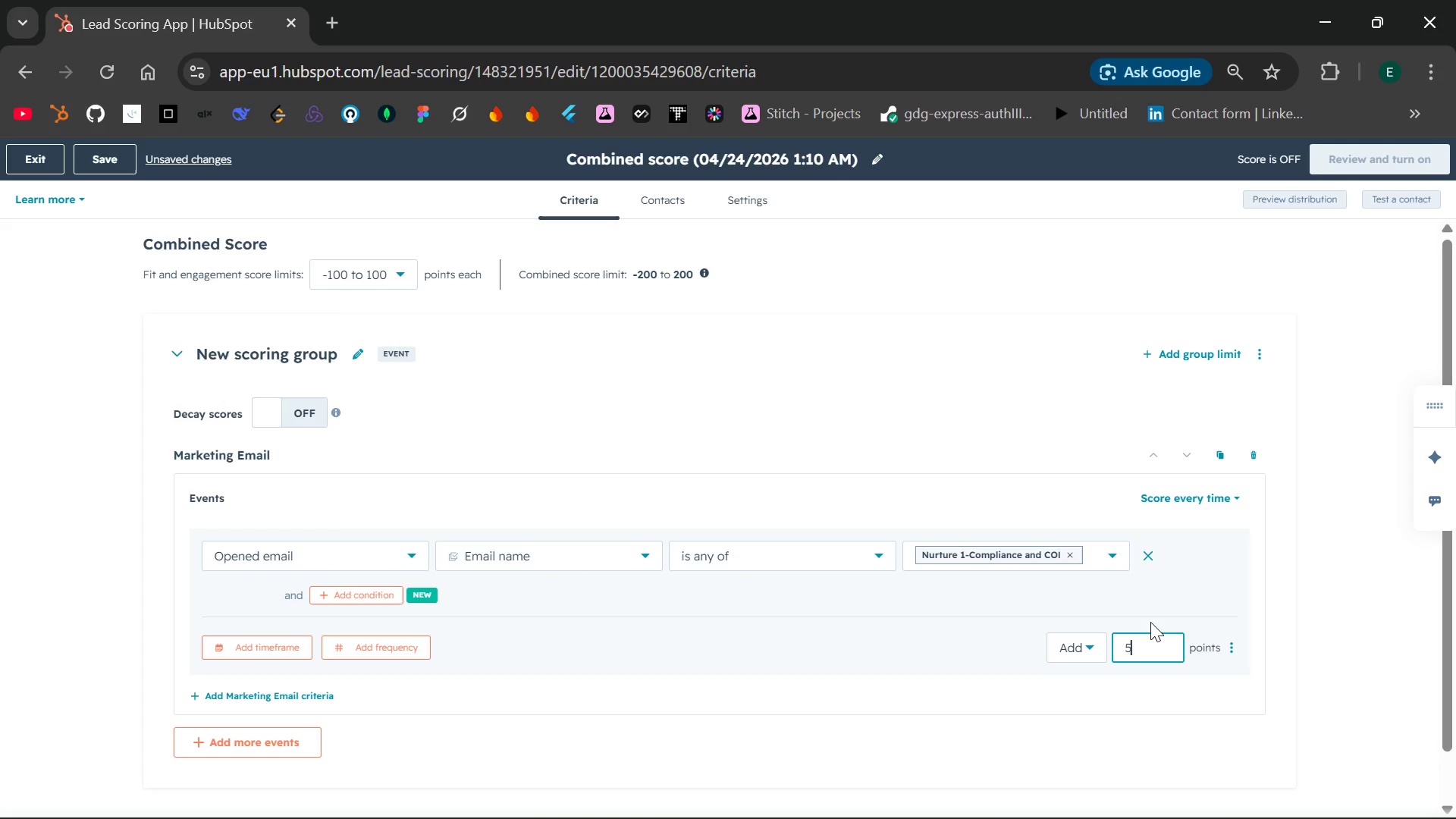 
left_click([1167, 604])
 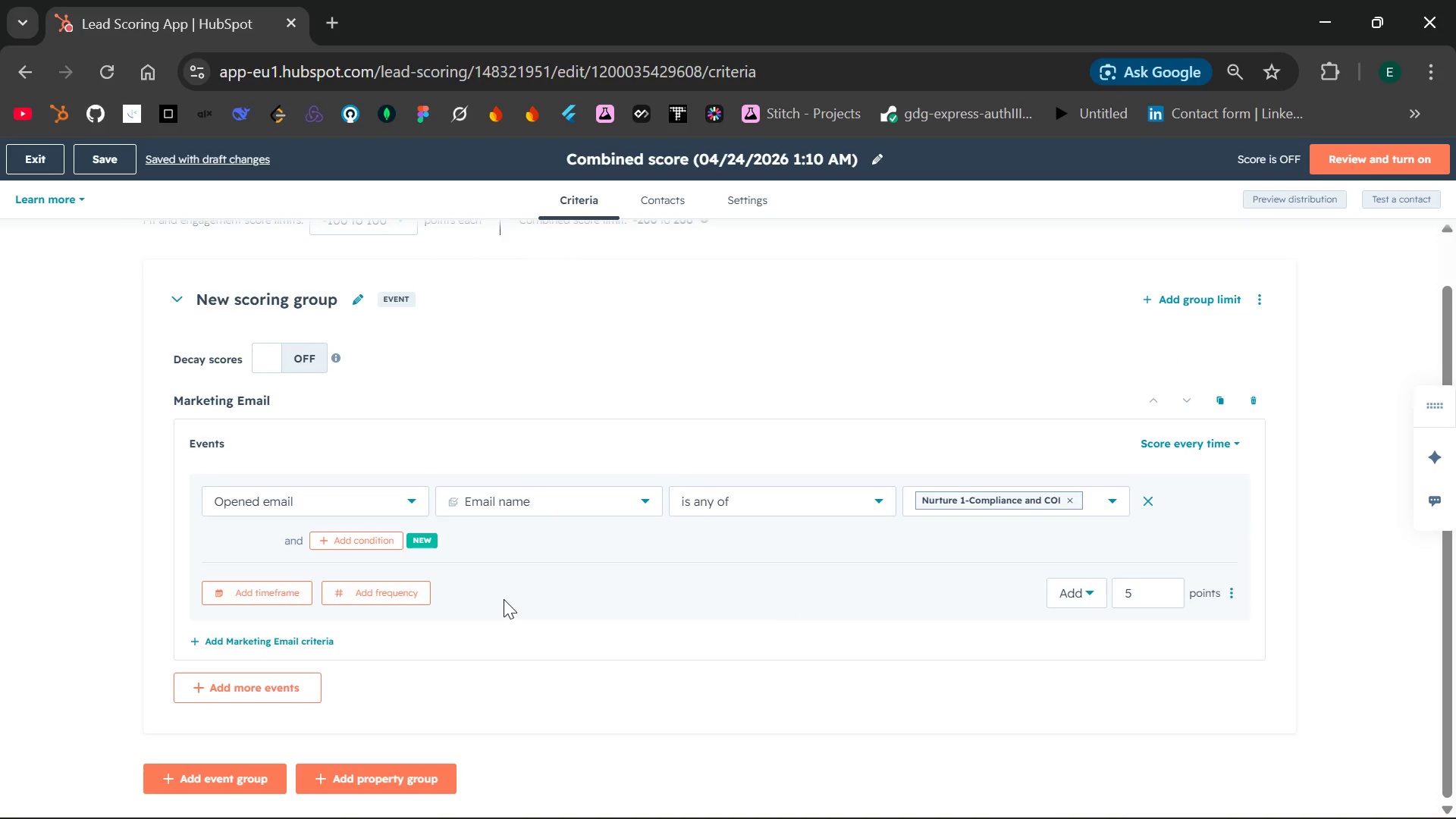 
wait(19.06)
 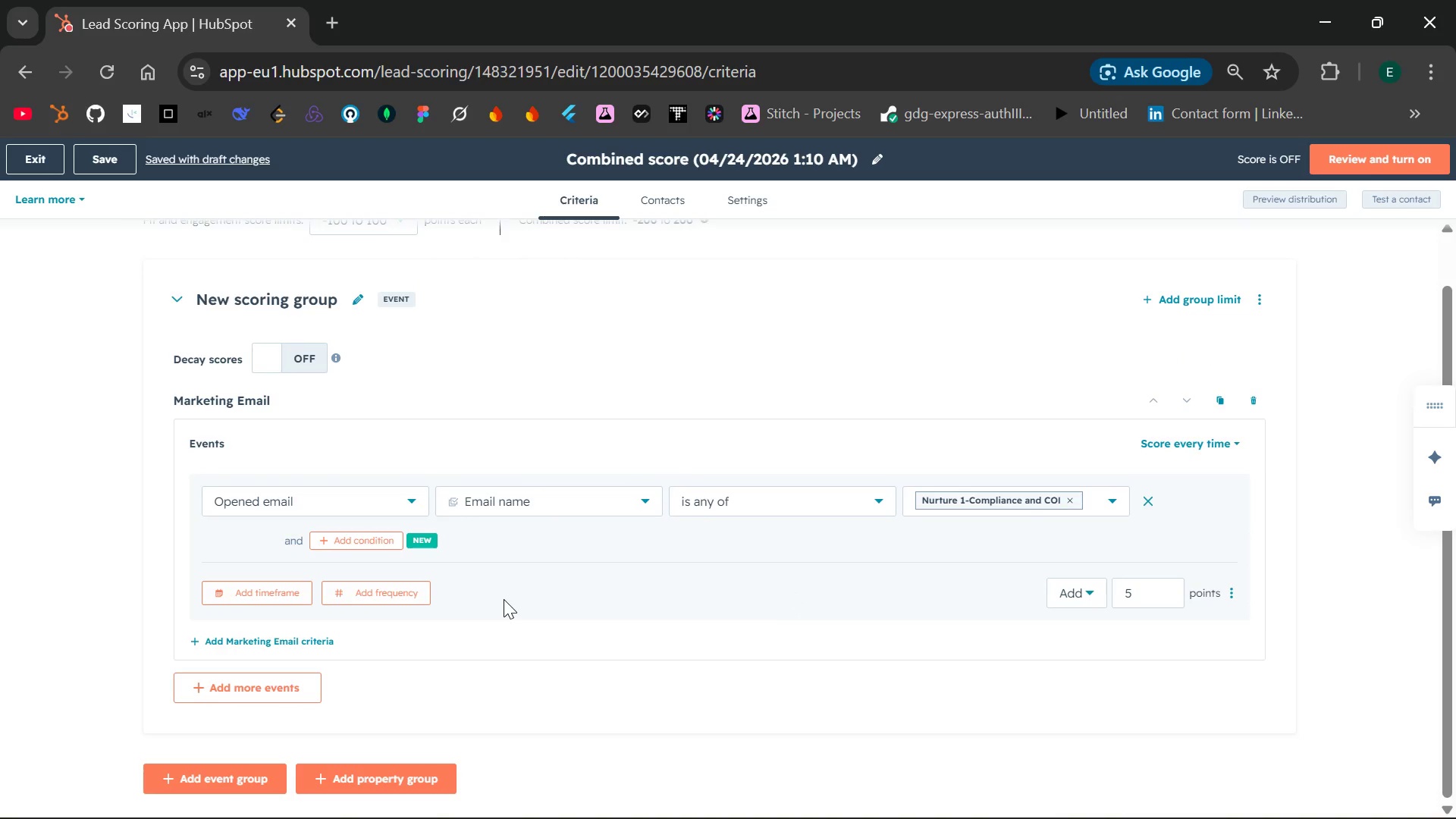 
left_click([288, 639])
 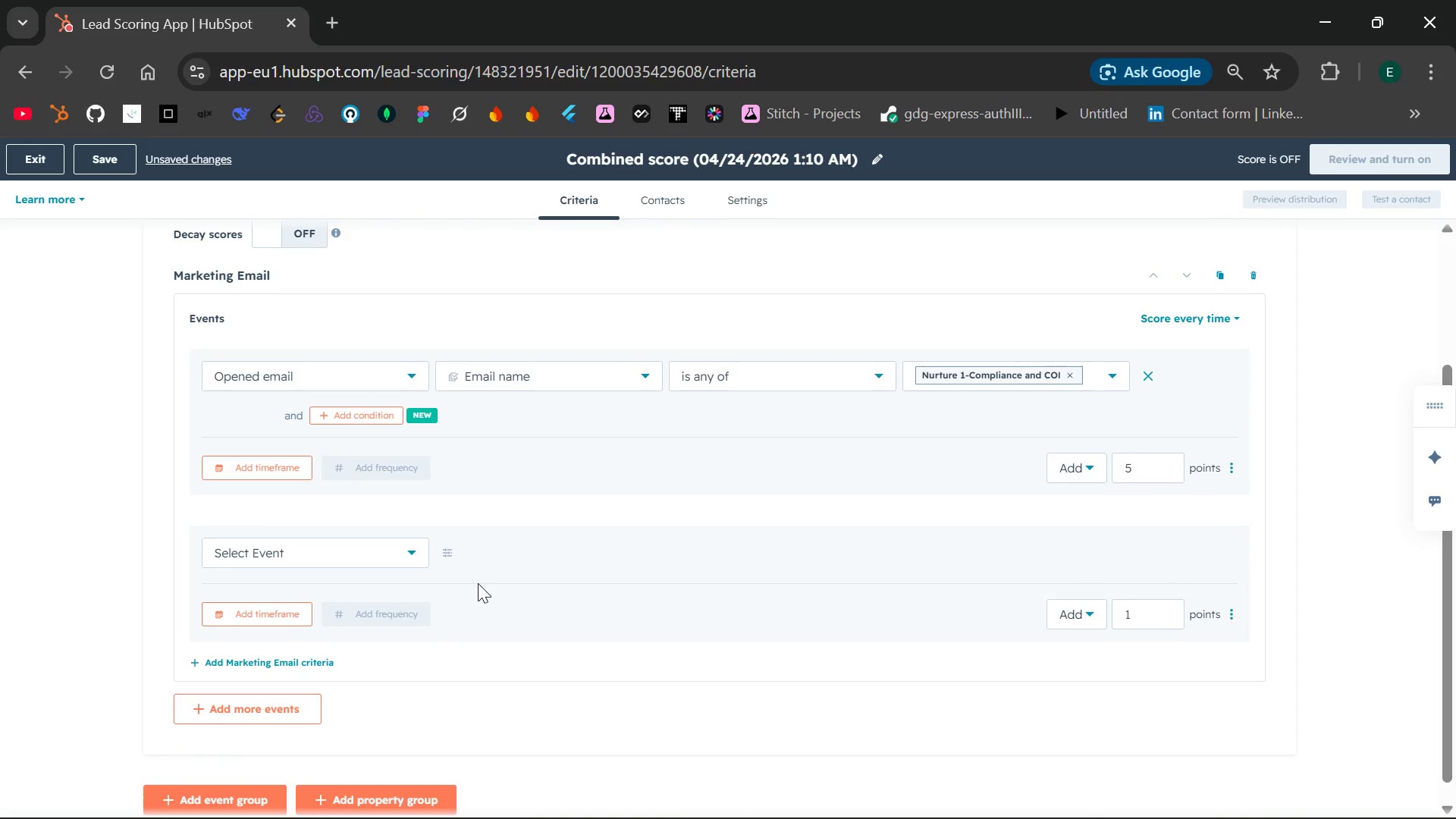 
wait(5.41)
 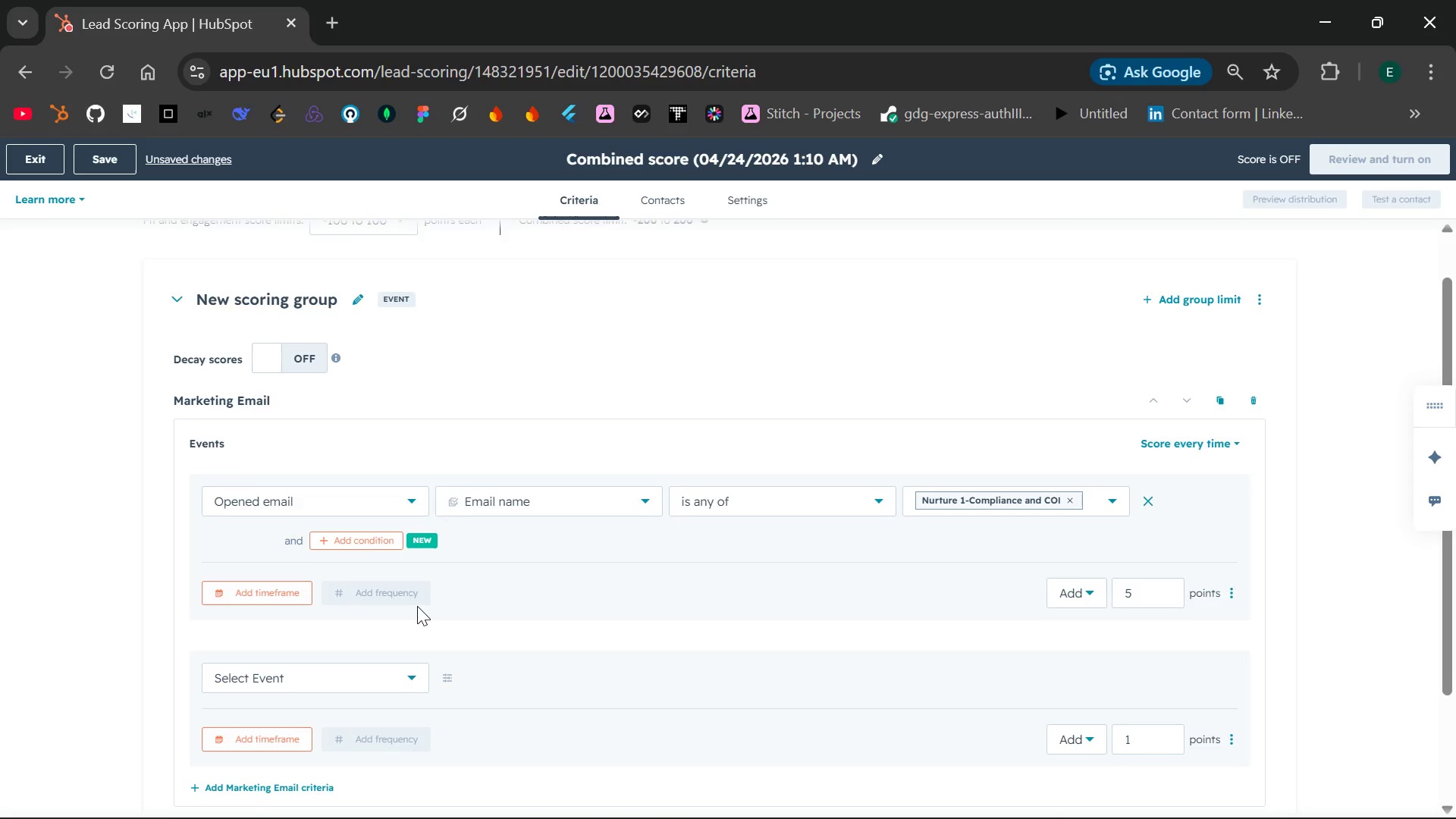 
left_click([413, 554])
 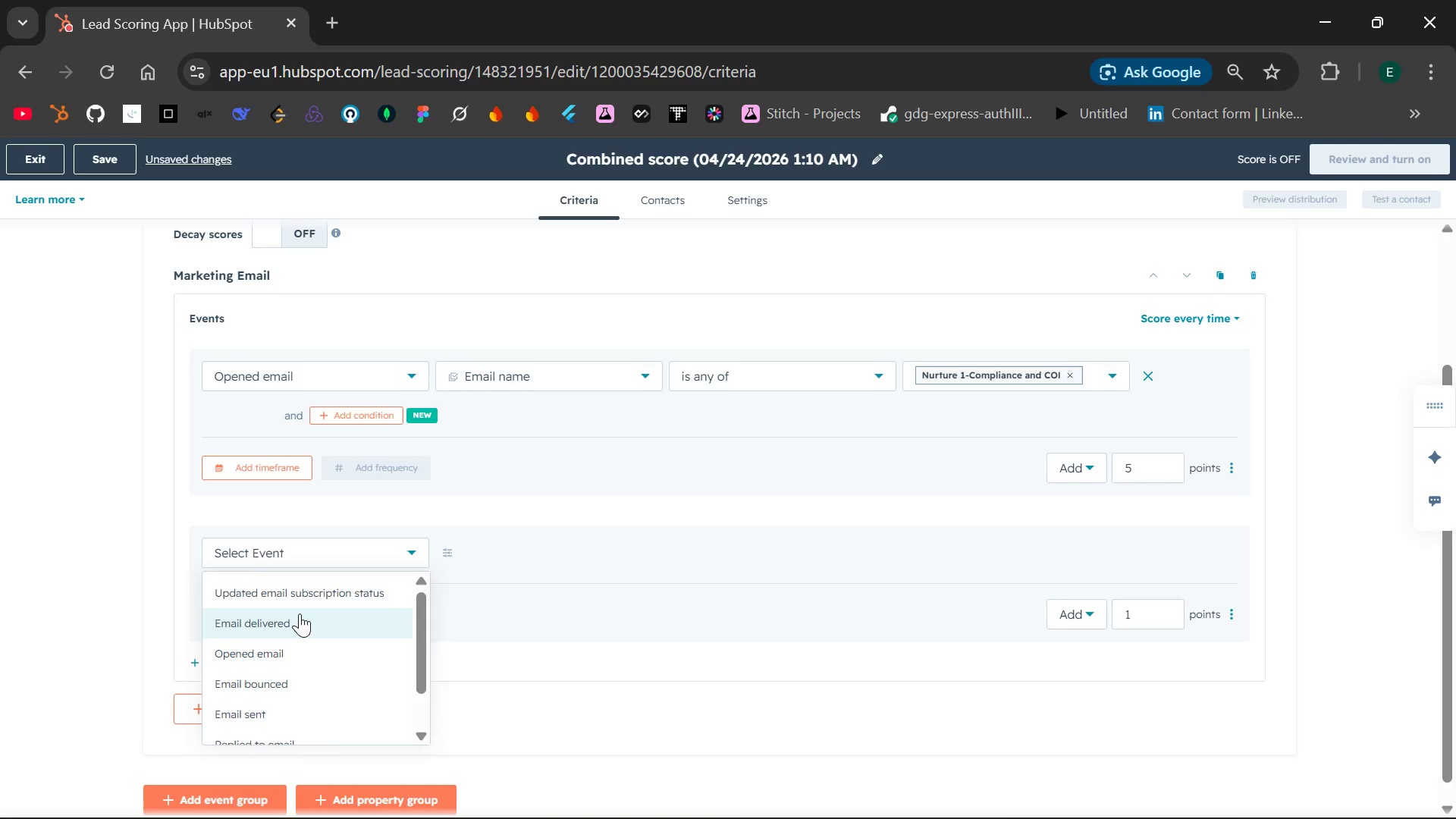 
wait(22.3)
 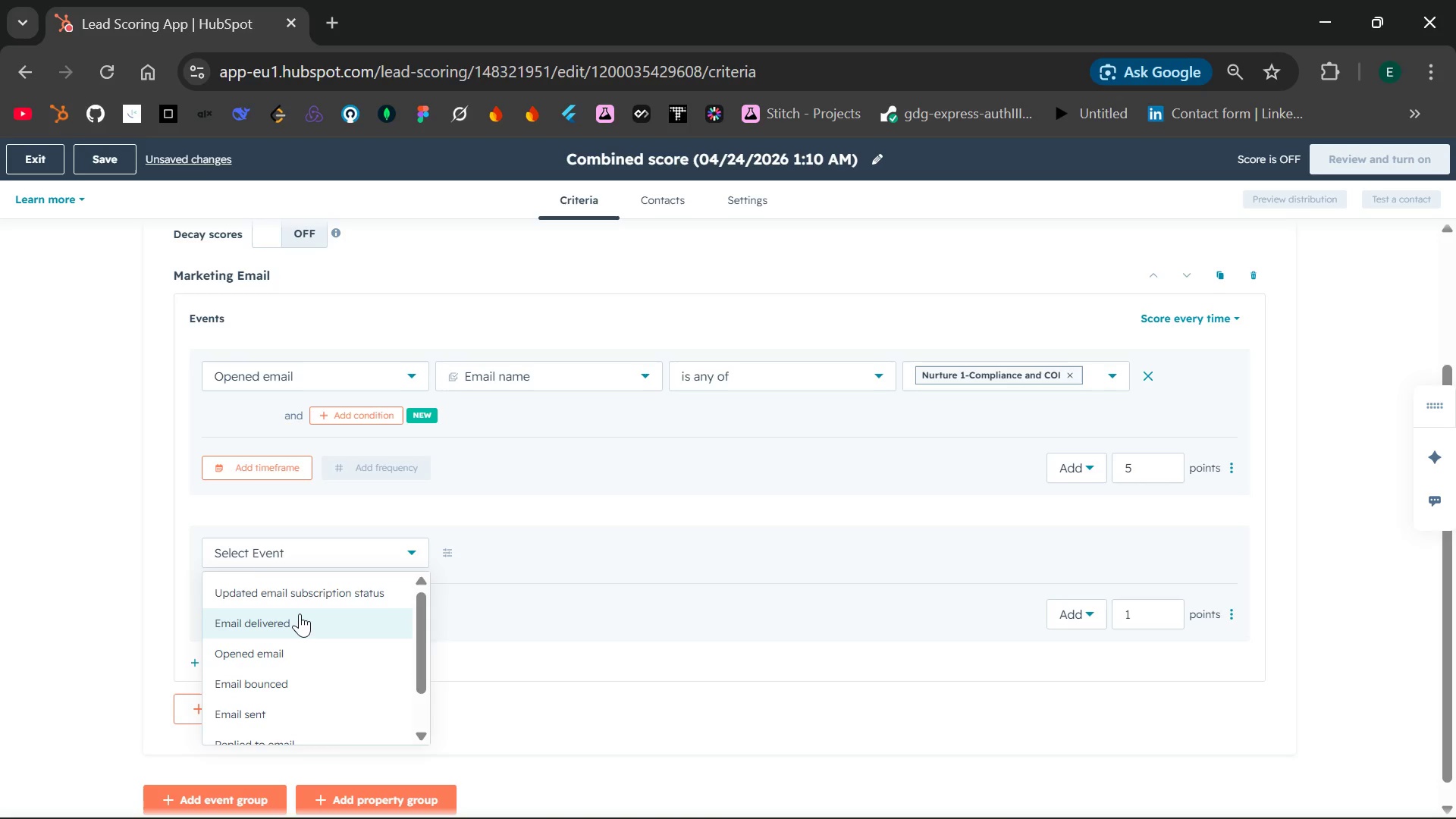 
left_click([252, 720])
 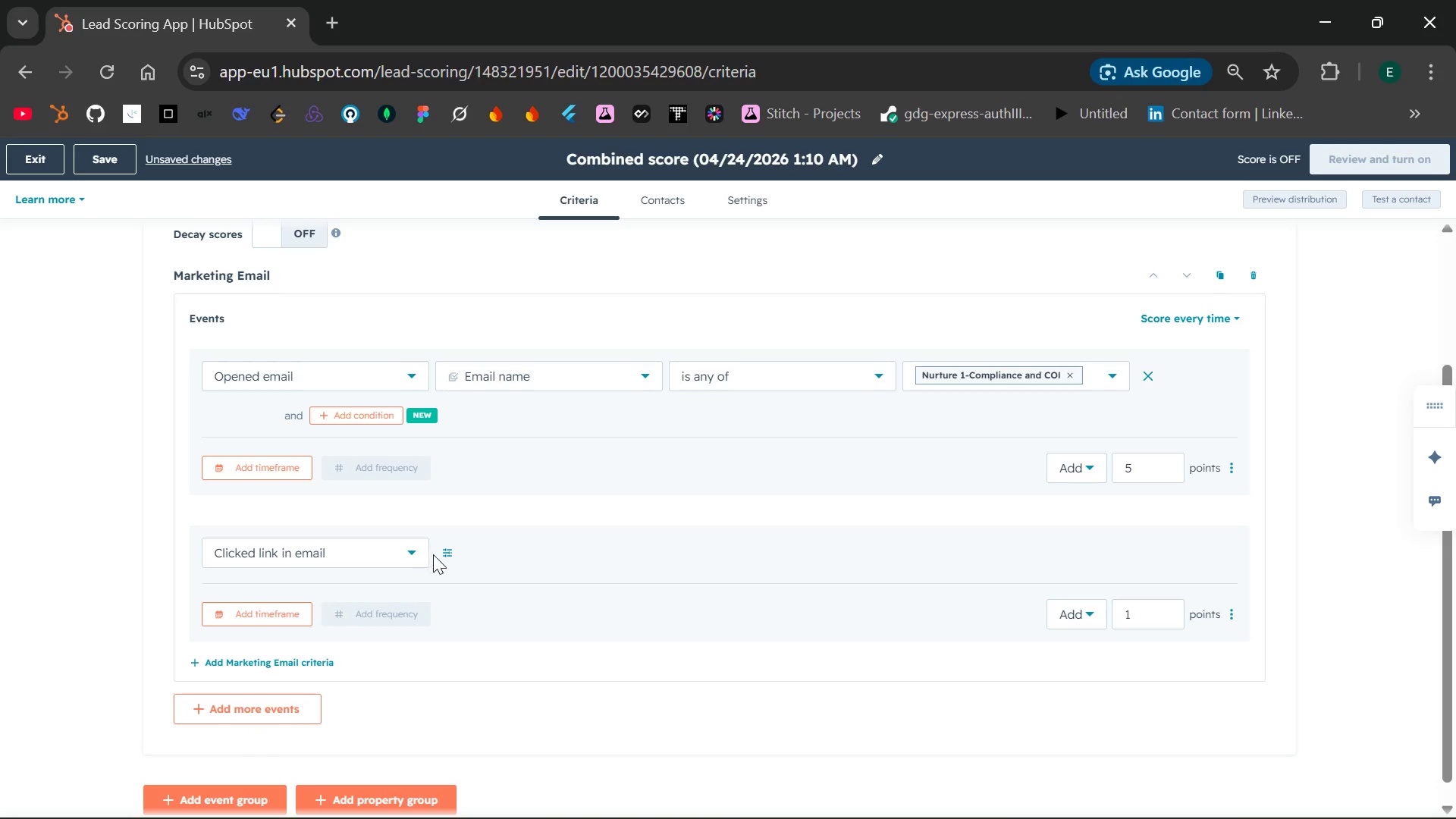 
left_click([444, 552])
 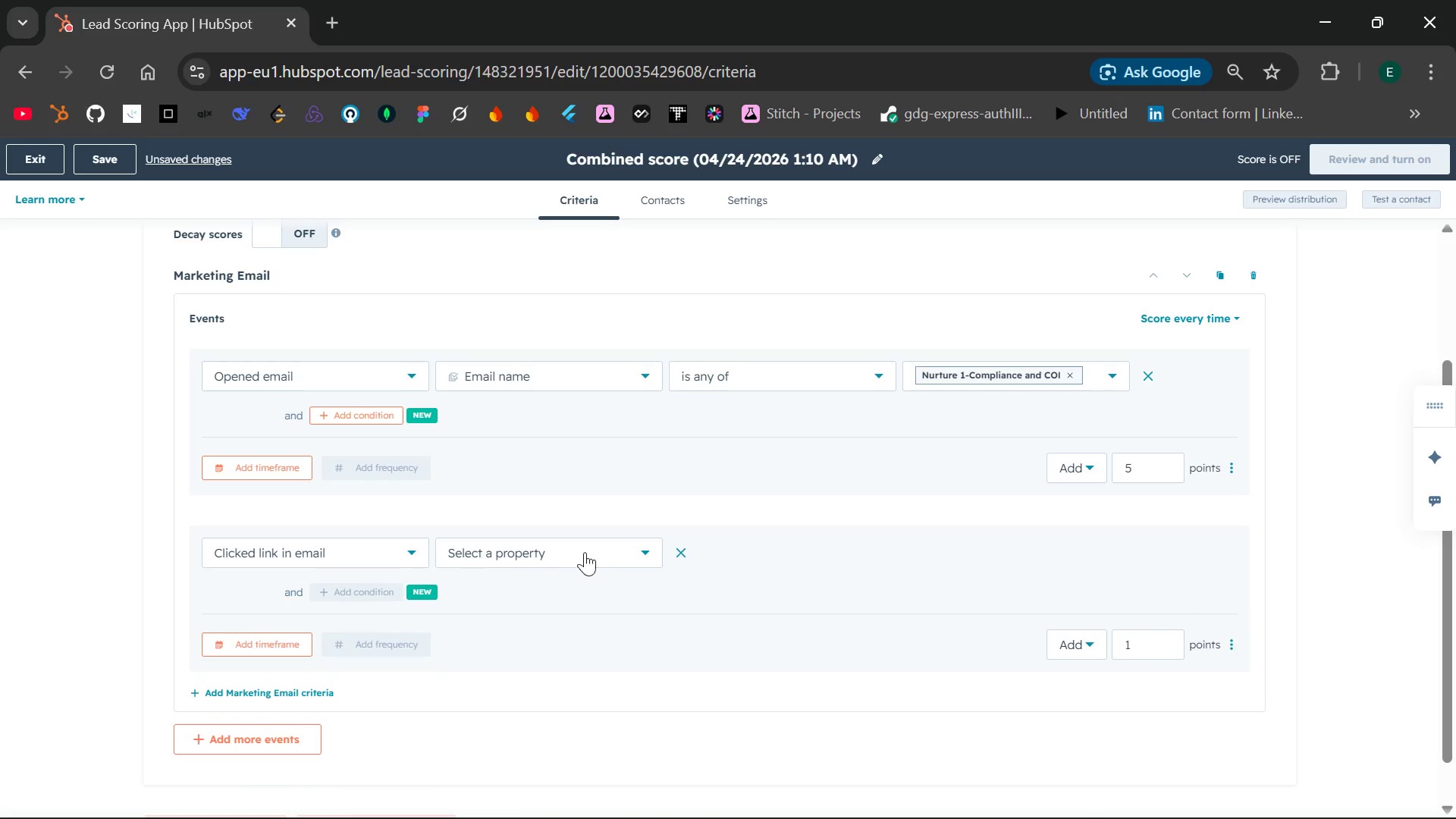 
left_click([612, 554])
 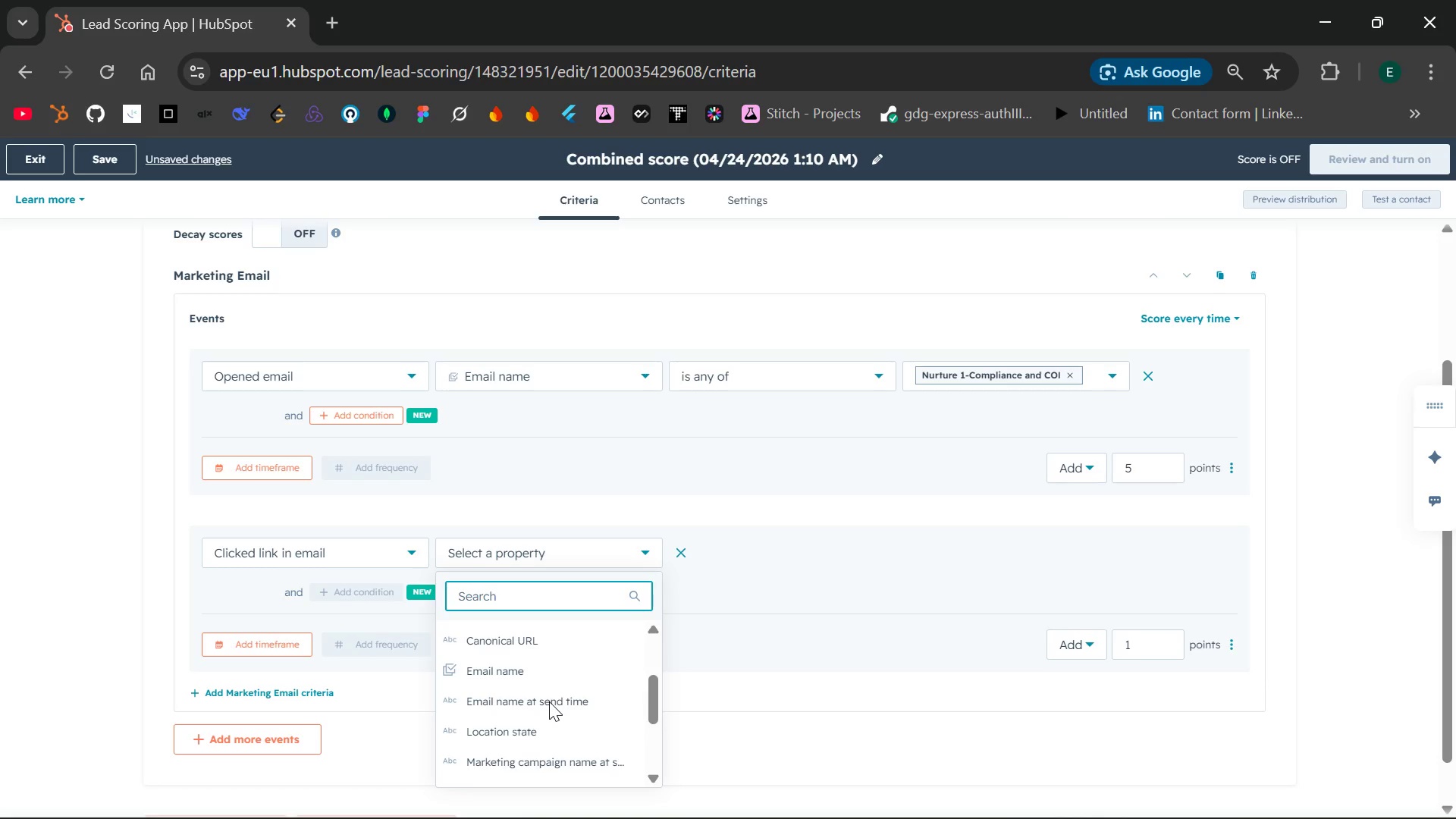 
left_click([511, 676])
 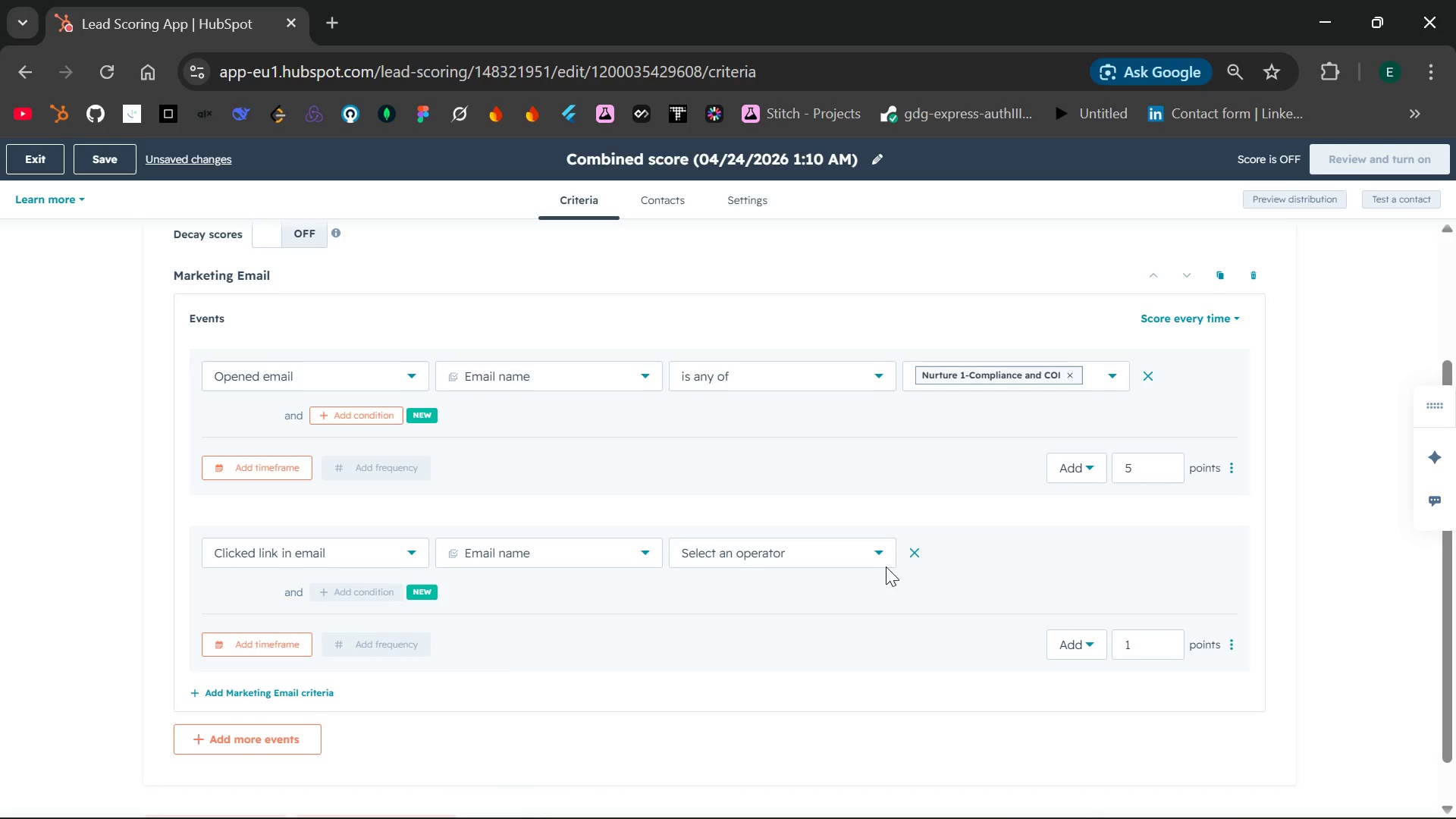 
left_click([884, 564])
 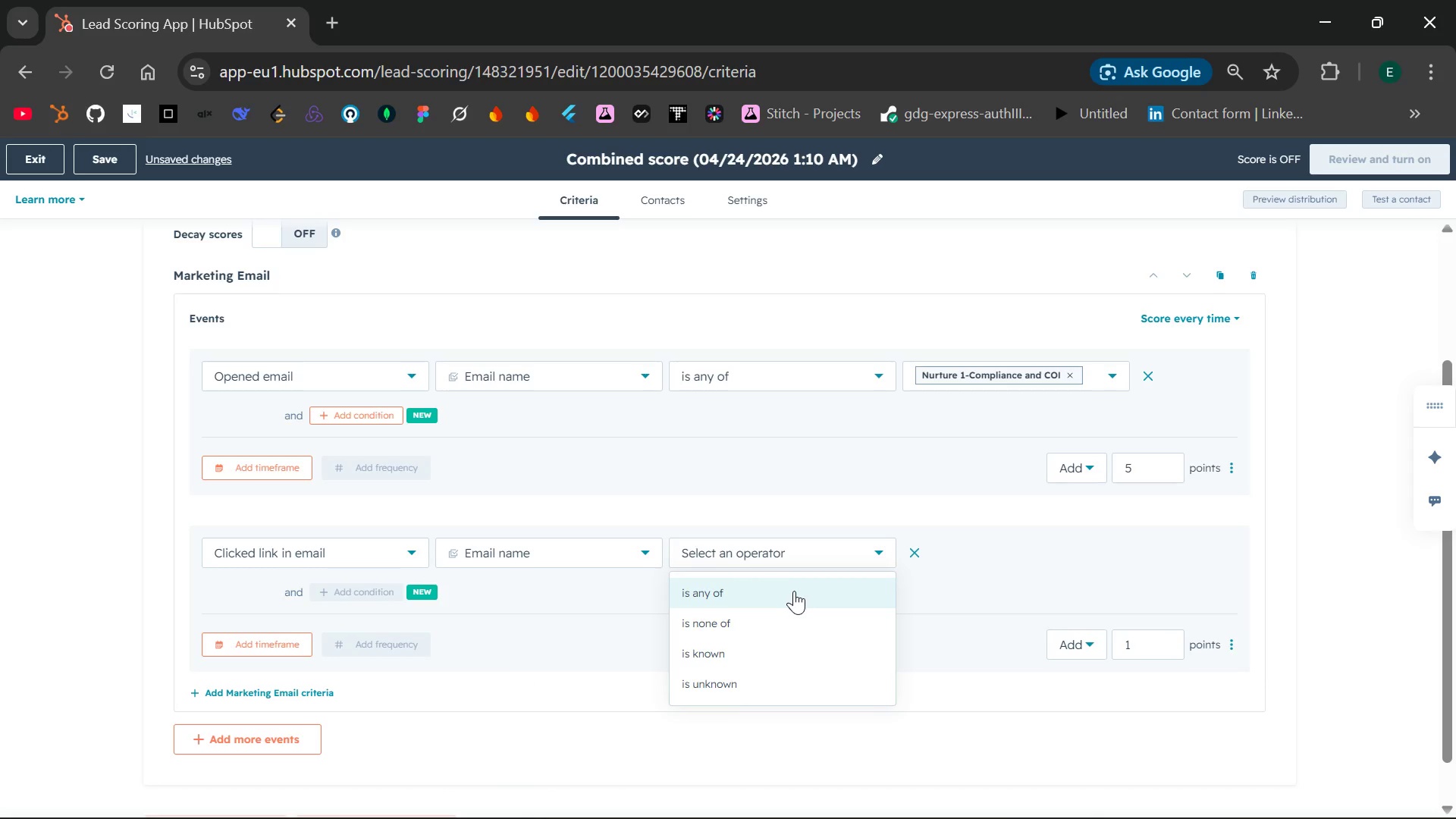 
left_click([792, 592])
 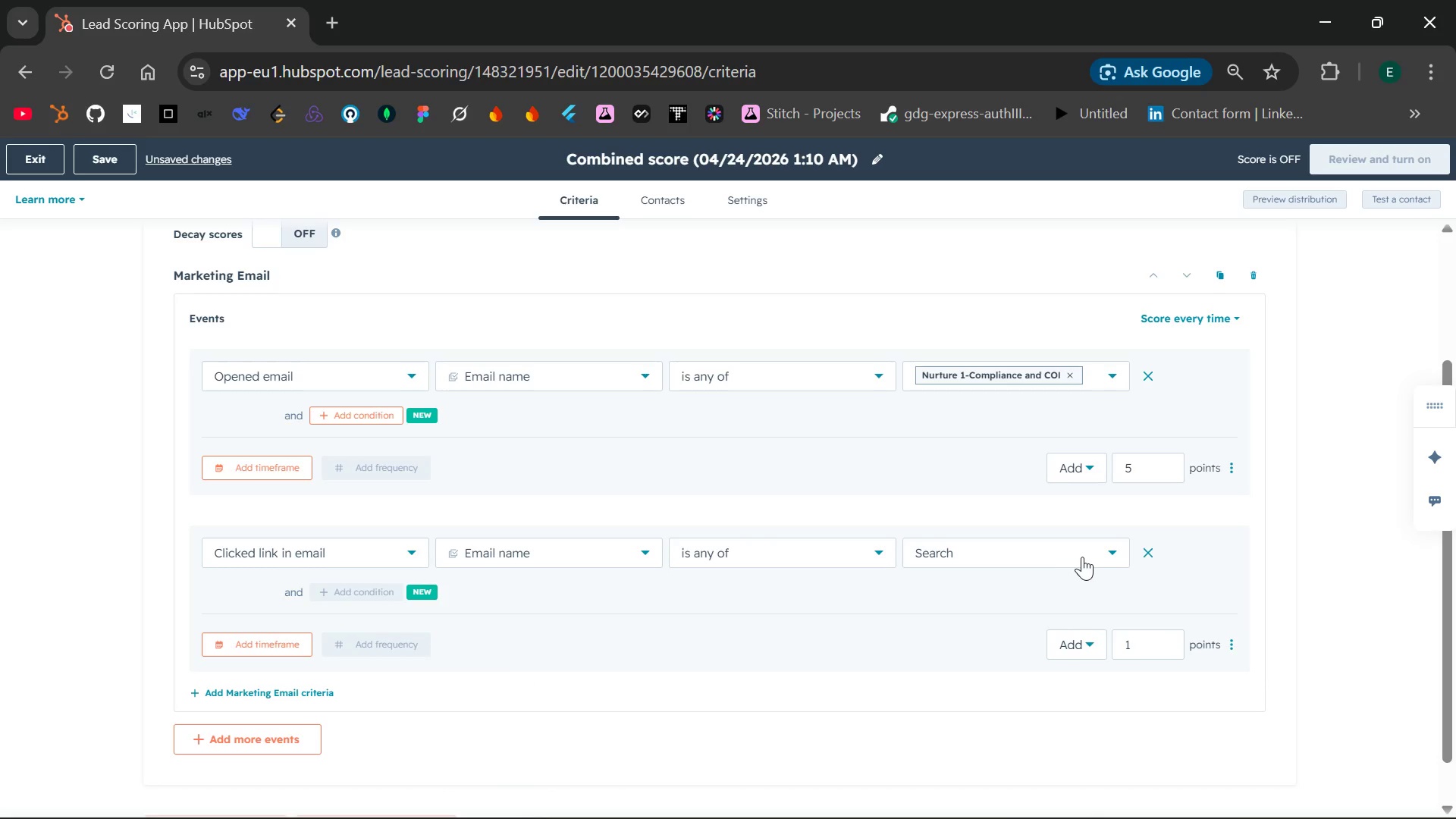 
left_click([1082, 557])
 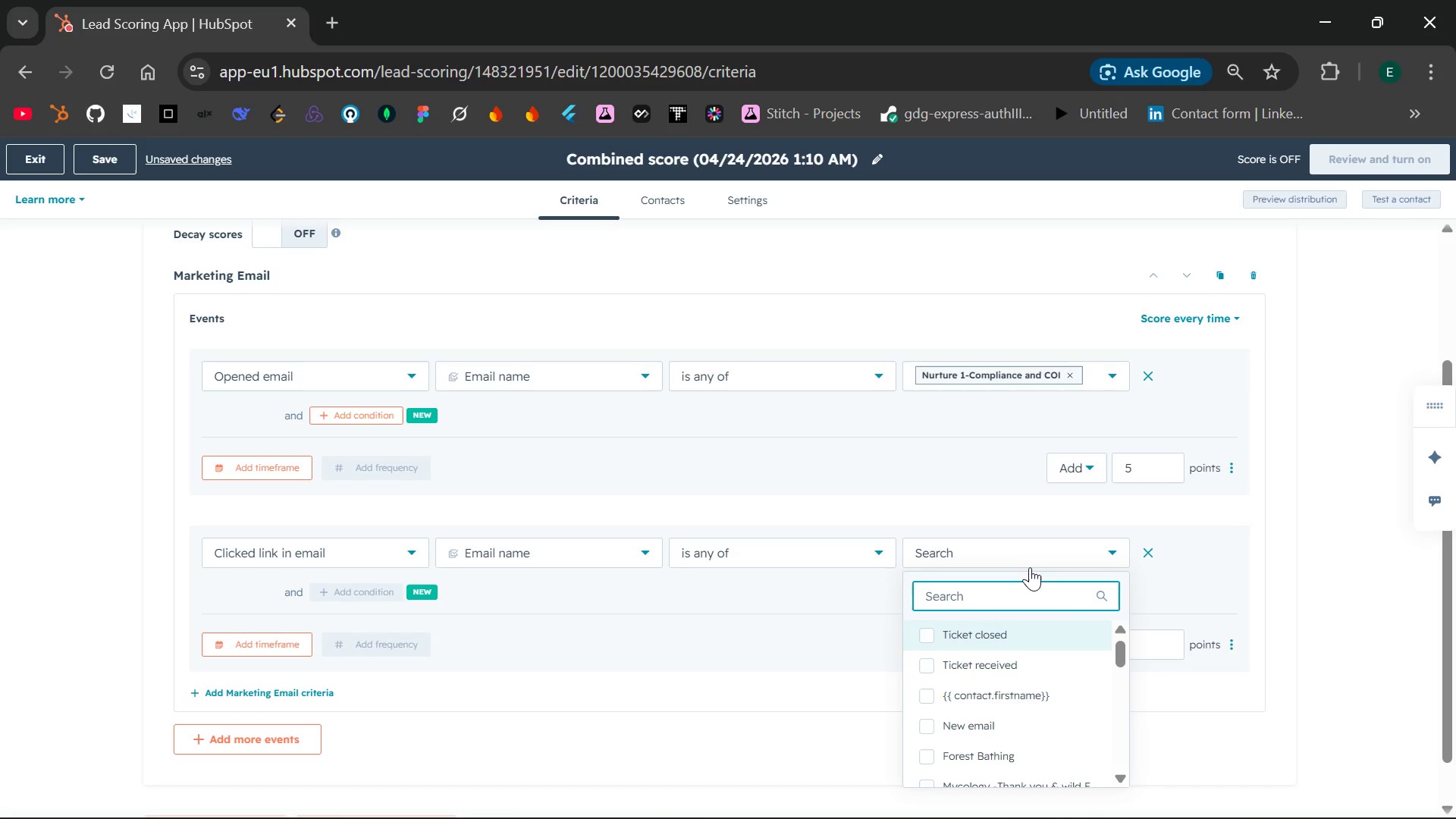 
type(Nurture)
 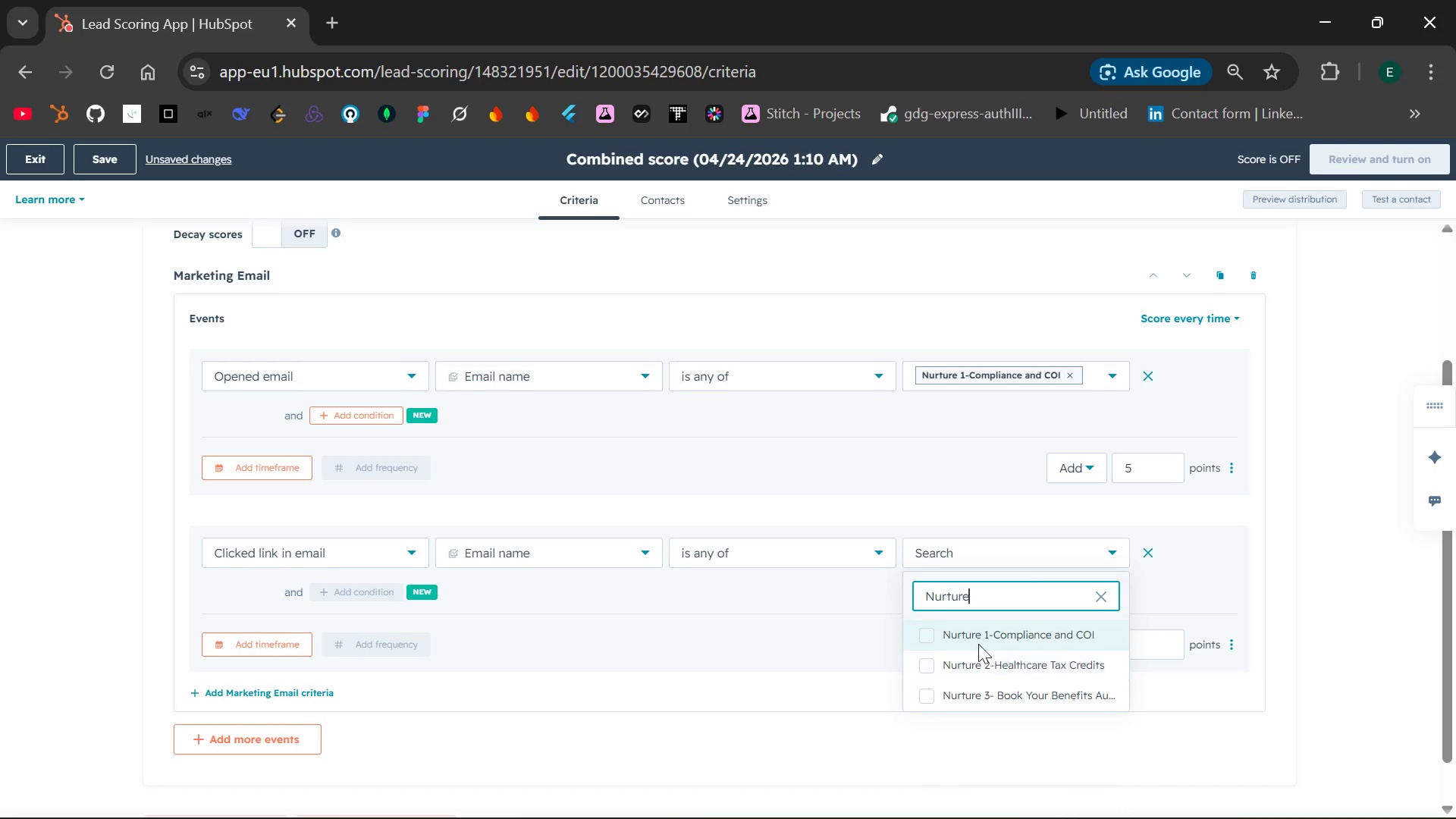 
left_click([971, 634])
 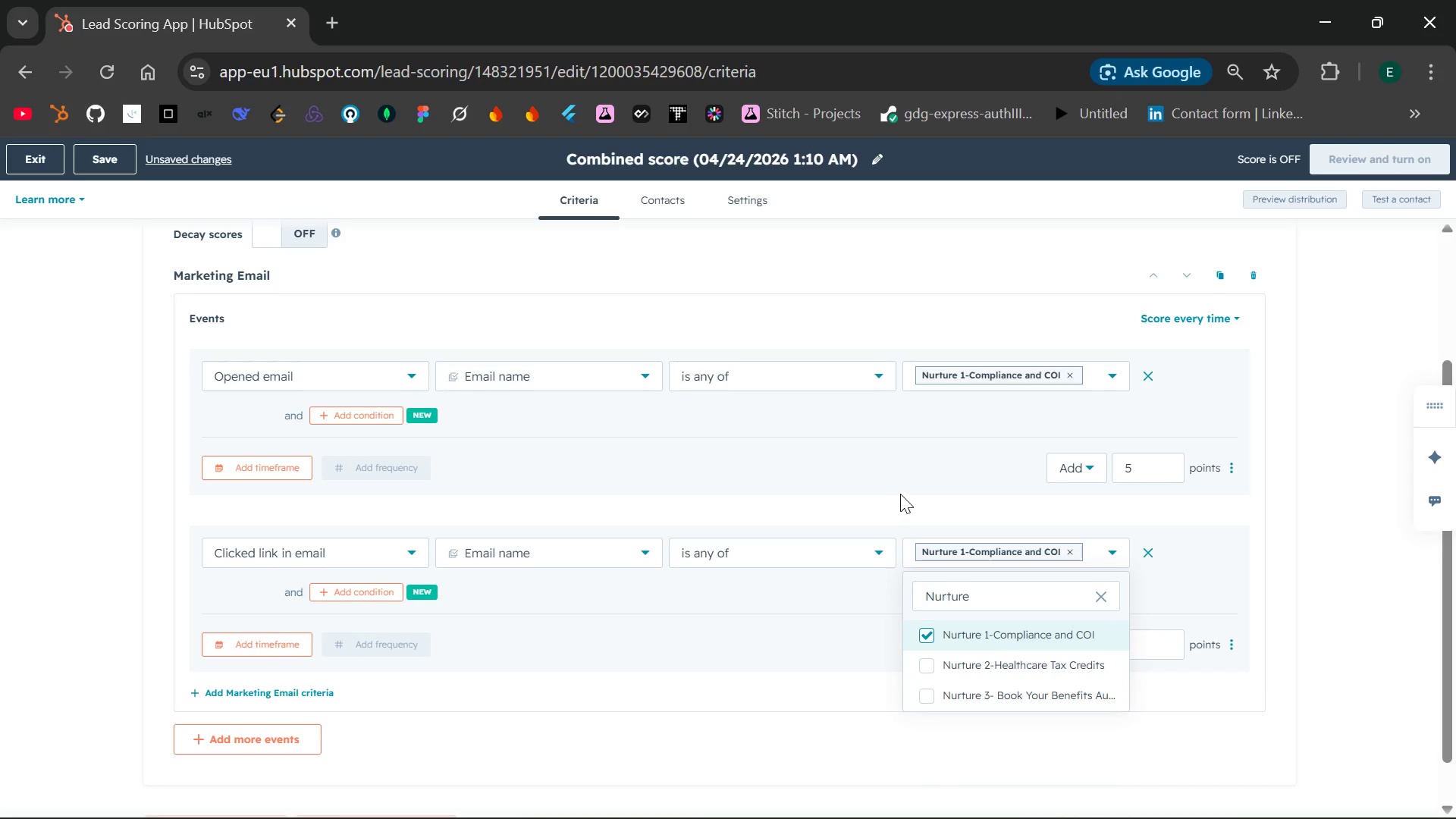 
left_click([919, 504])
 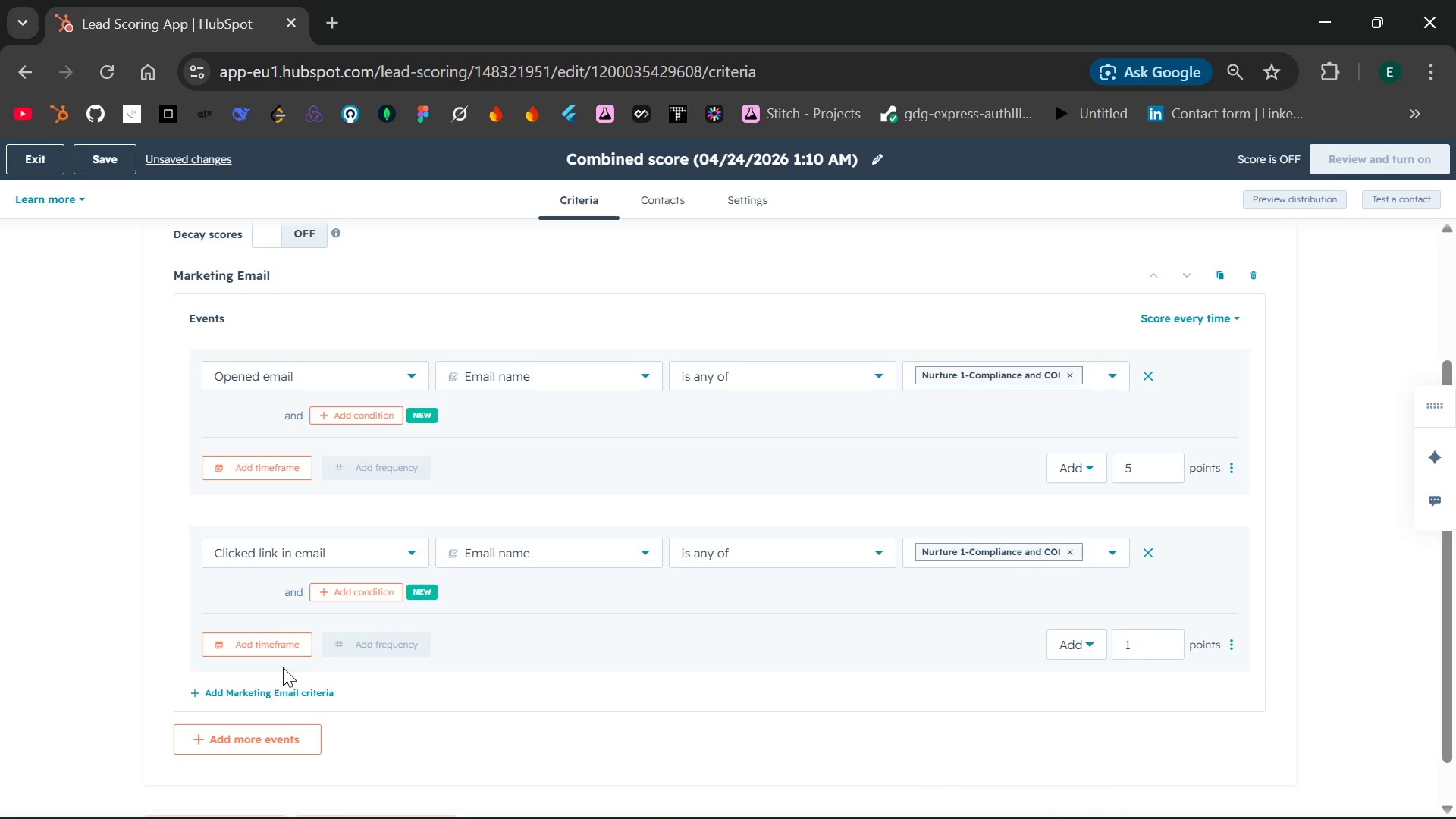 
left_click([264, 692])
 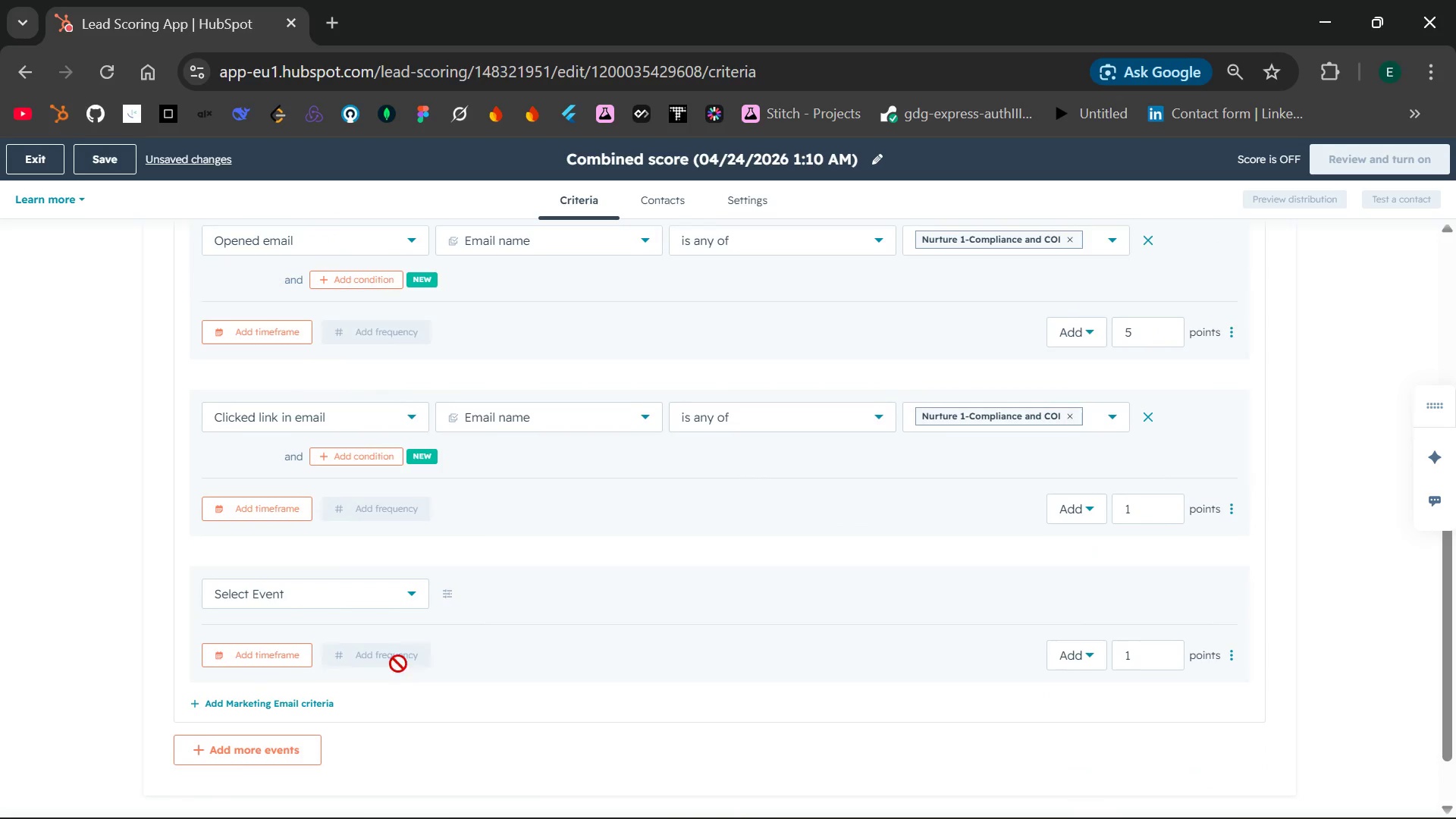 
left_click([416, 589])
 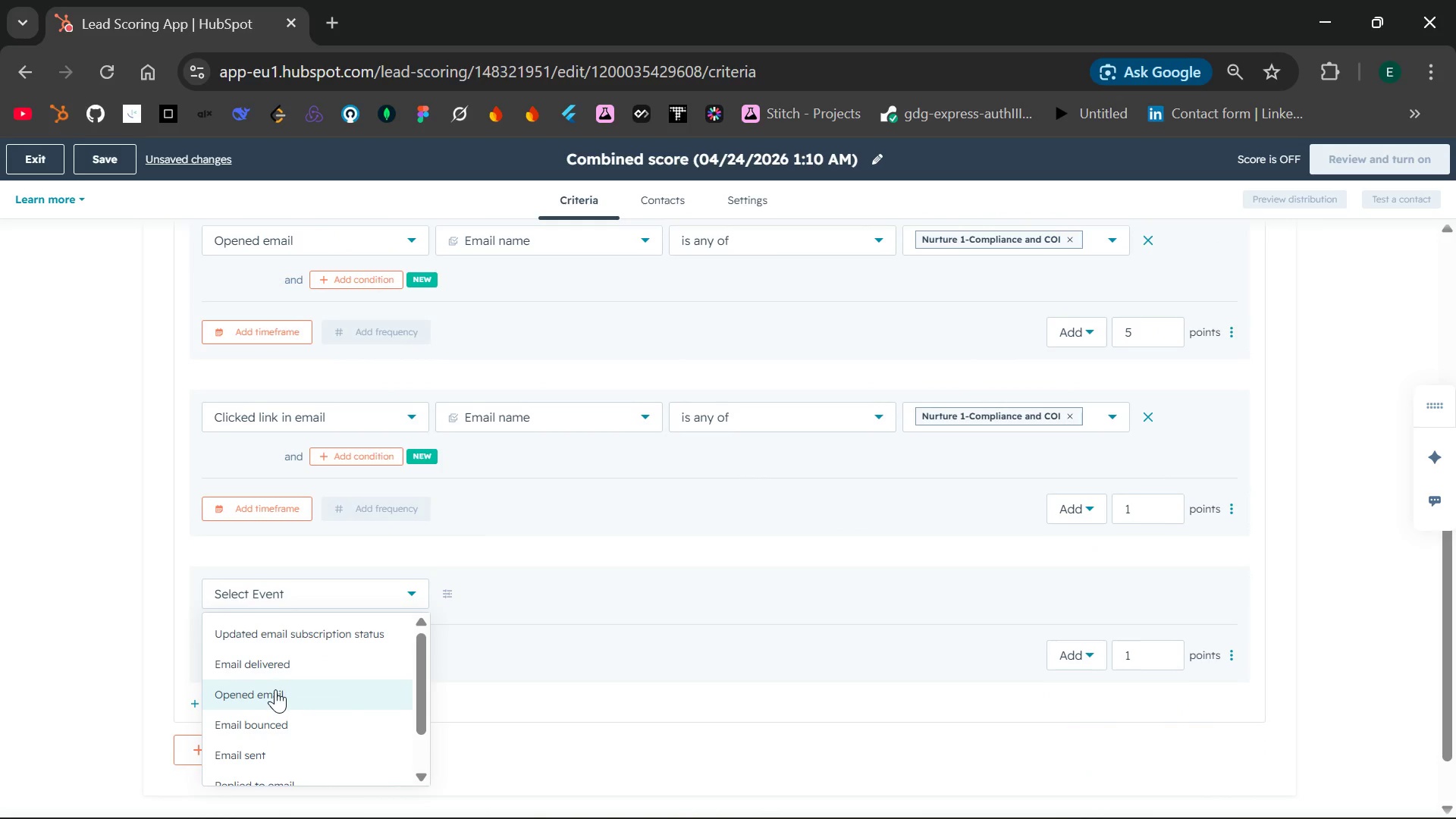 
left_click([269, 689])
 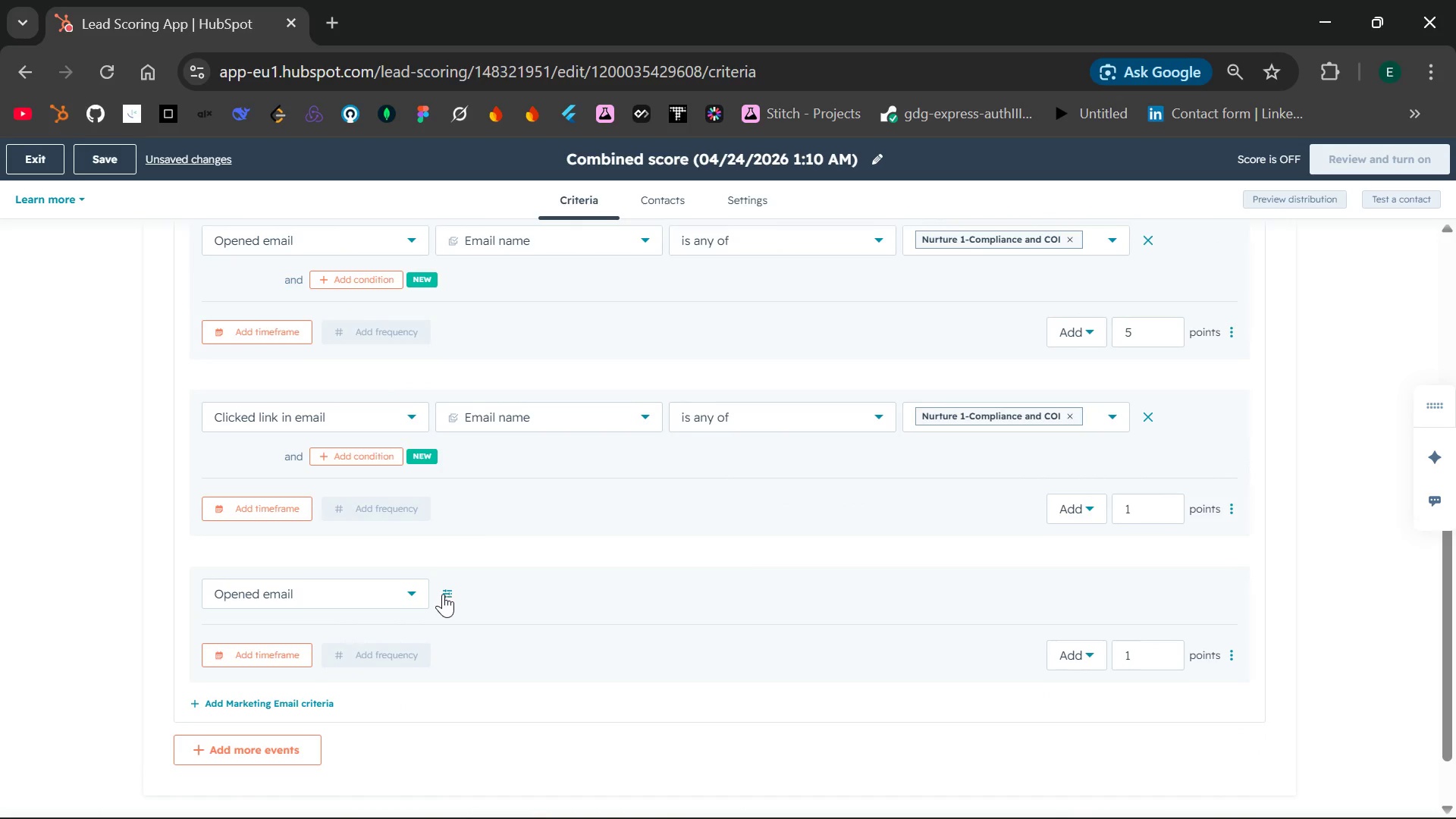 
left_click([441, 593])
 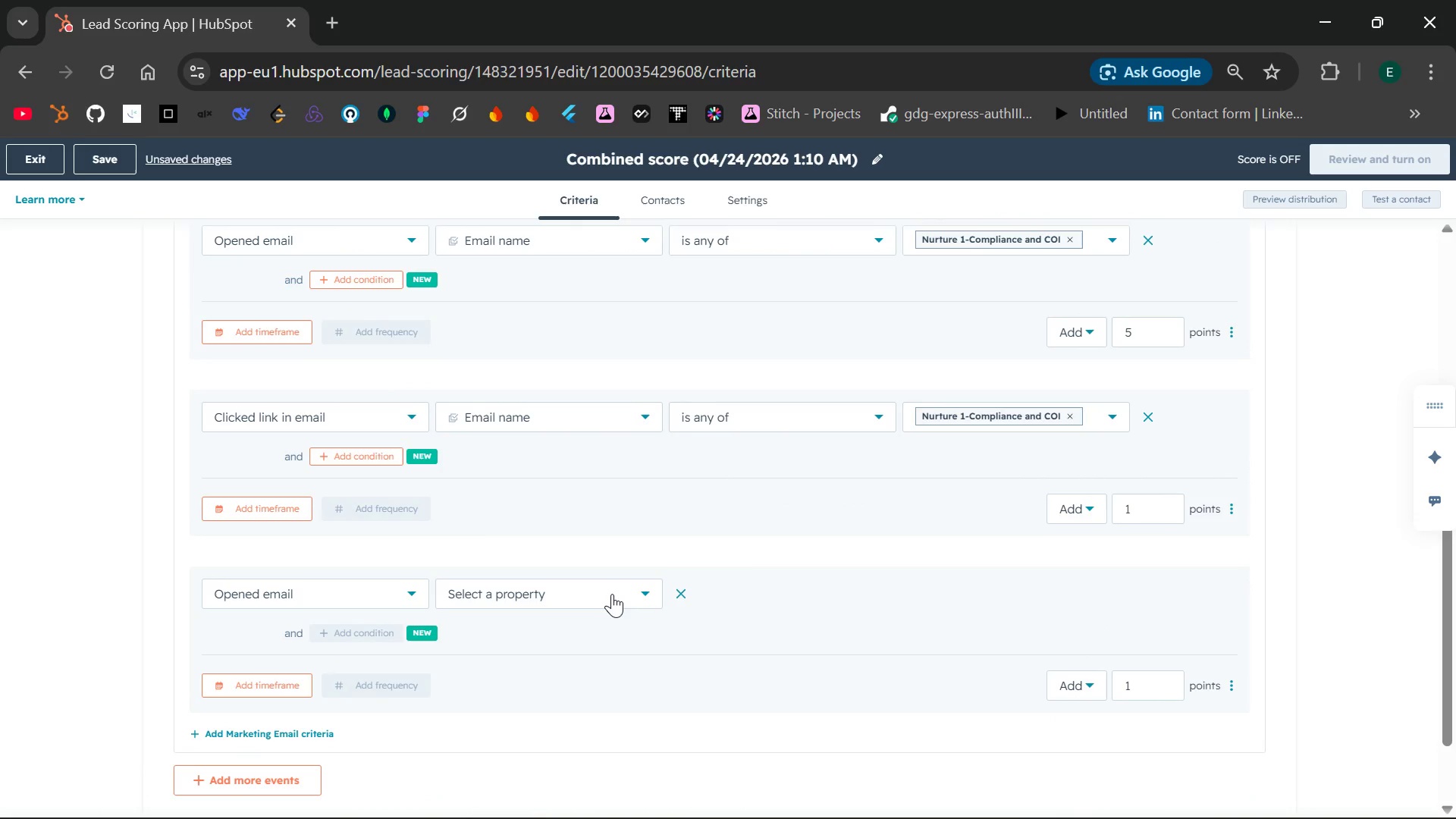 
left_click([616, 593])
 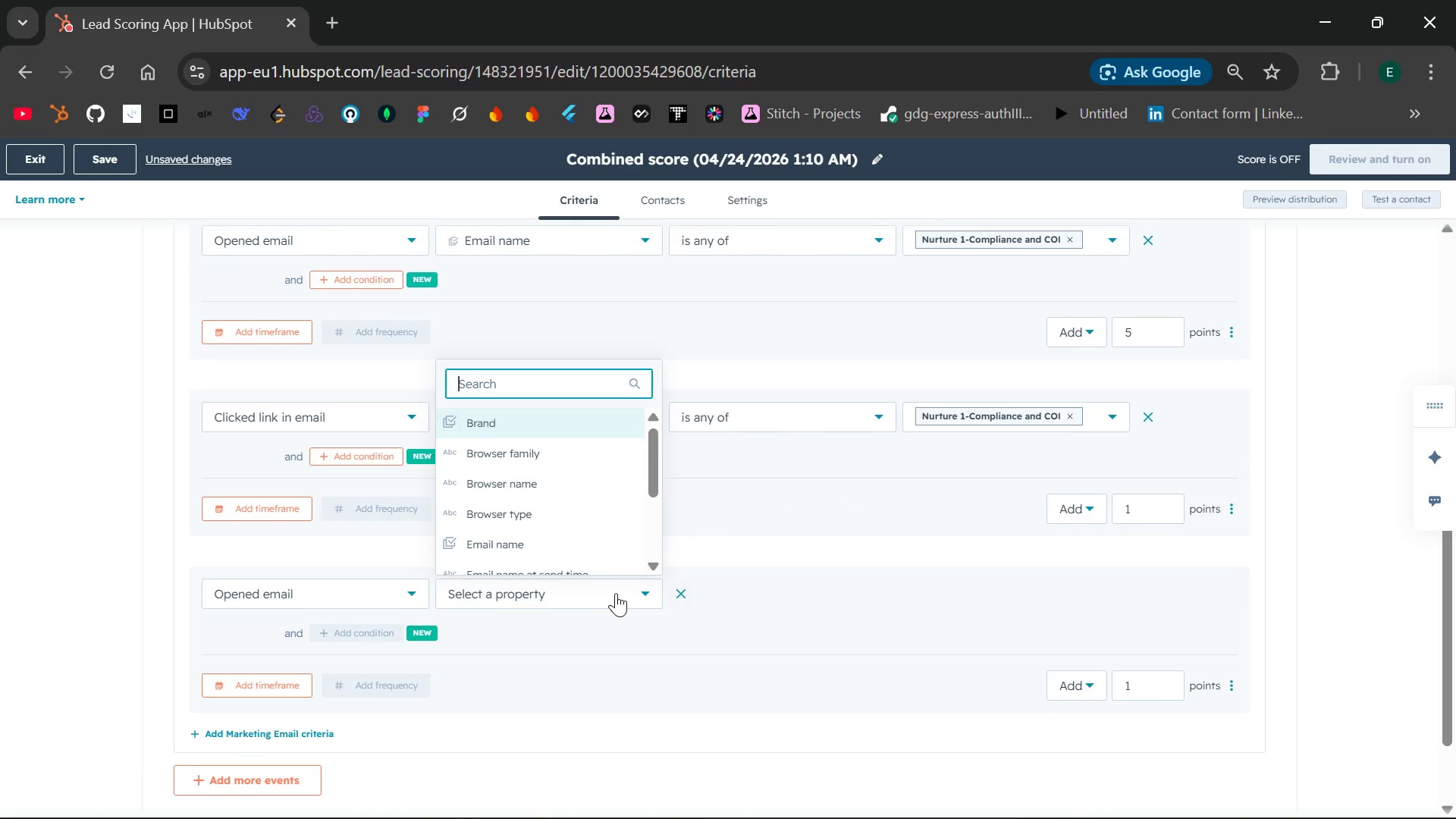 
type(email)
 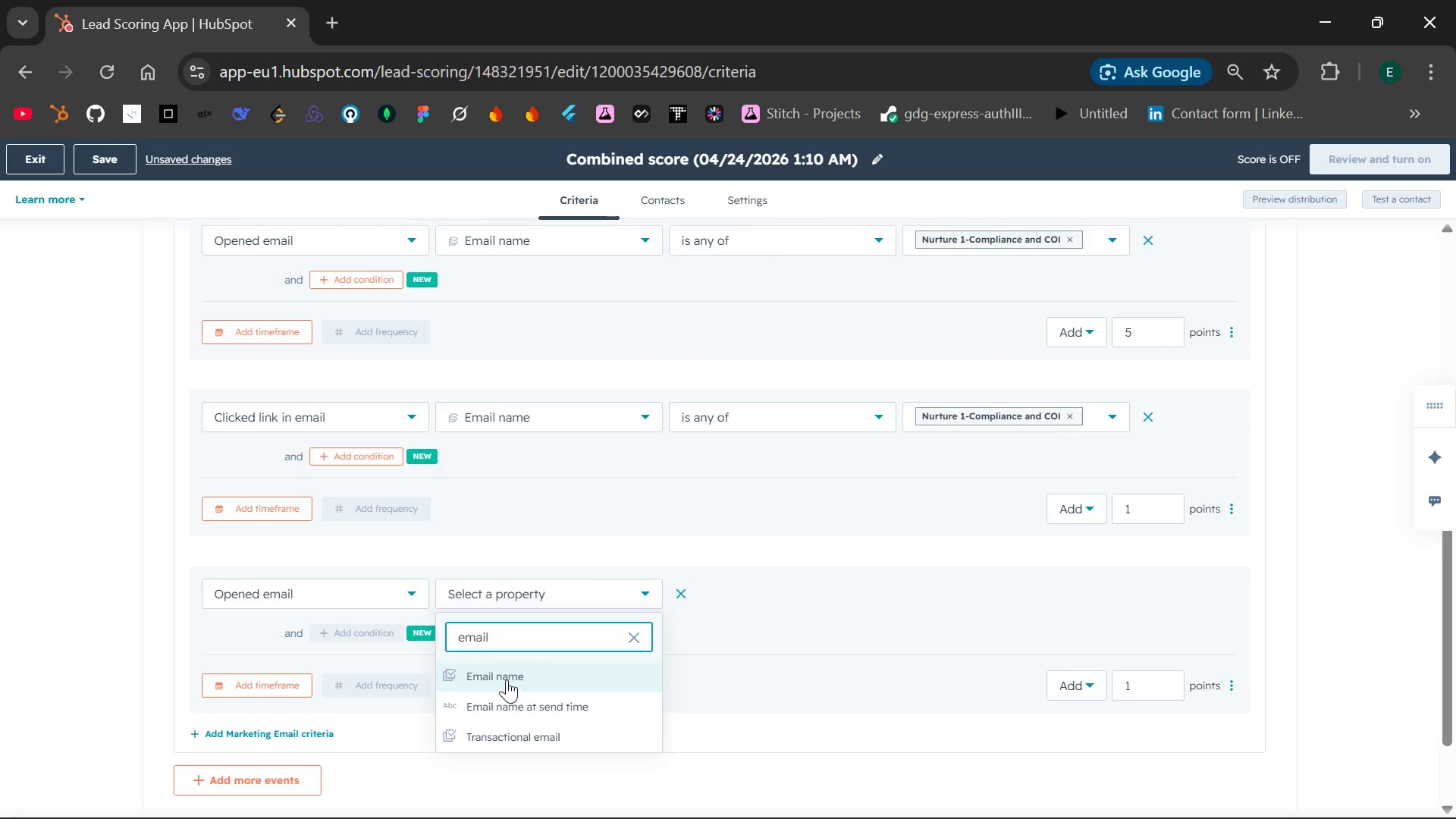 
left_click([500, 673])
 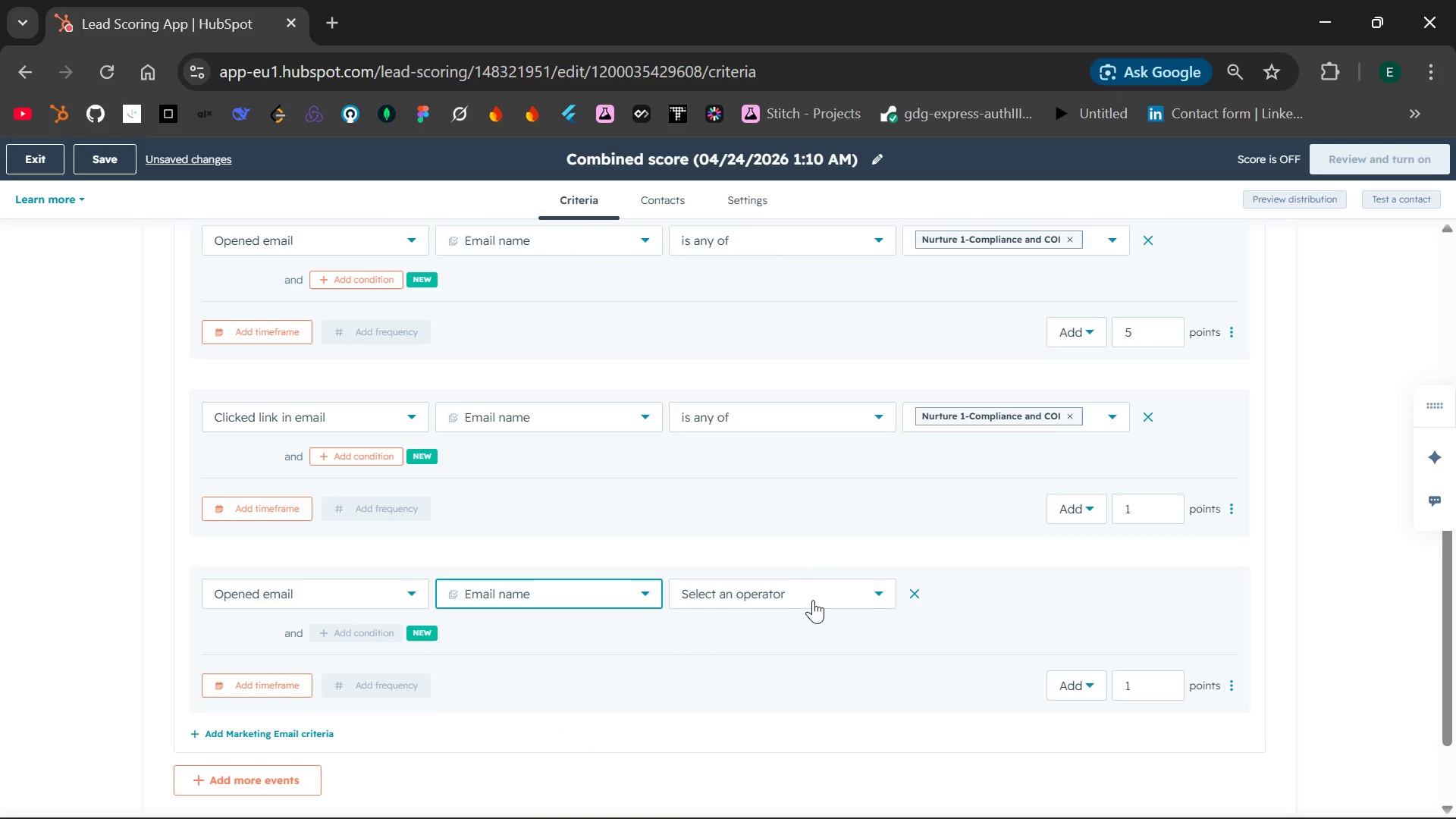 
left_click([815, 599])
 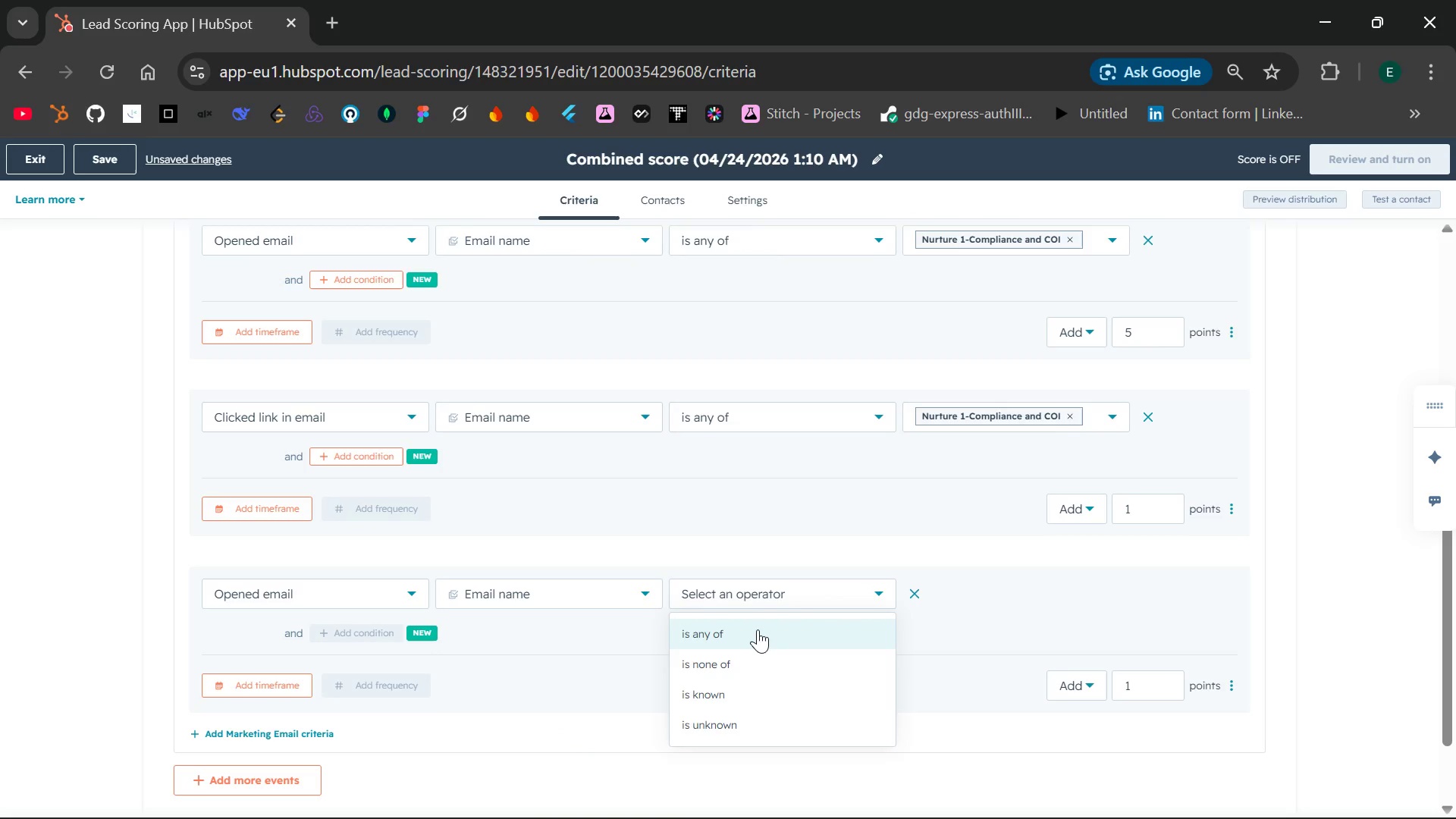 
left_click([758, 629])
 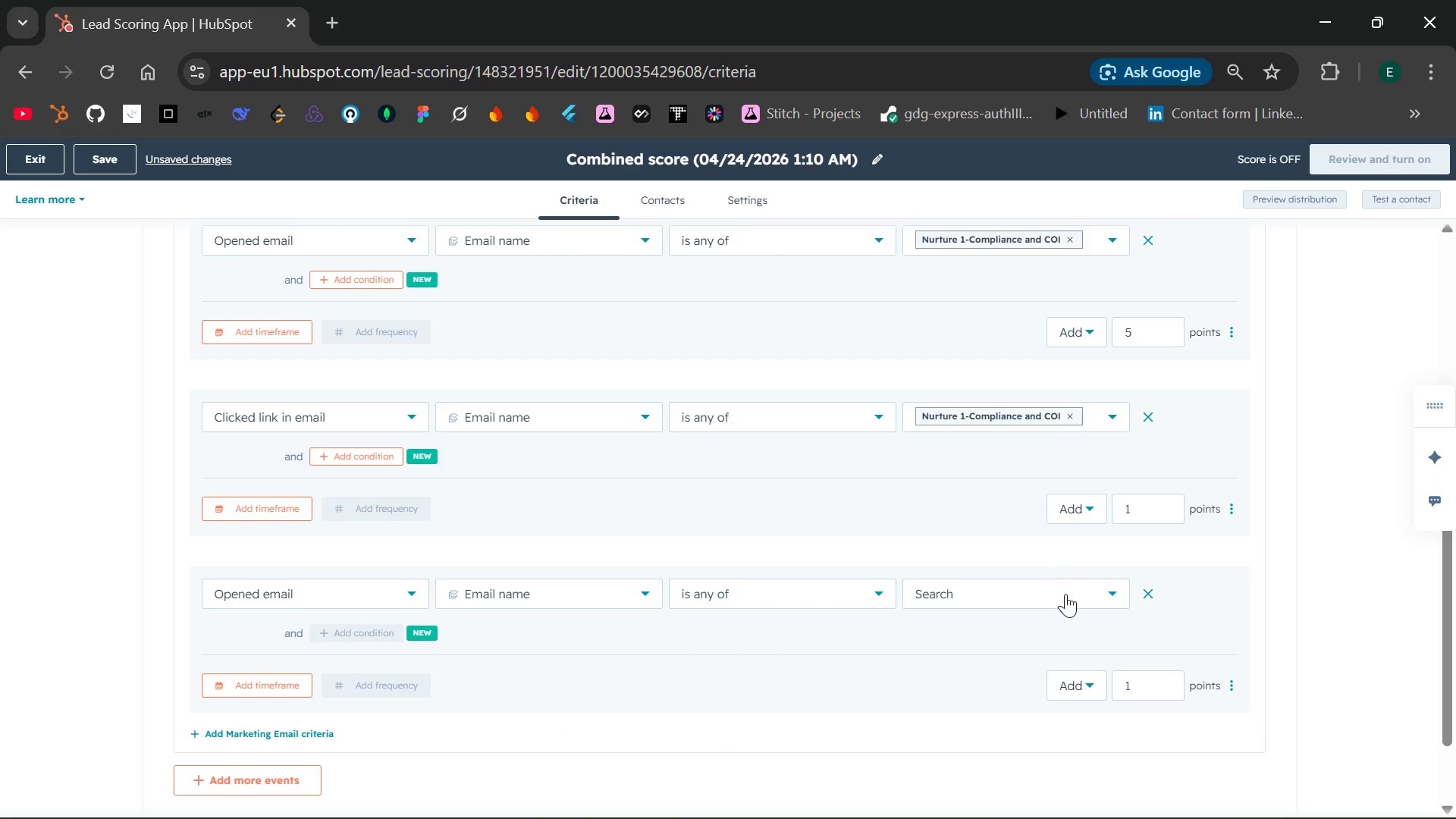 
left_click([1065, 594])
 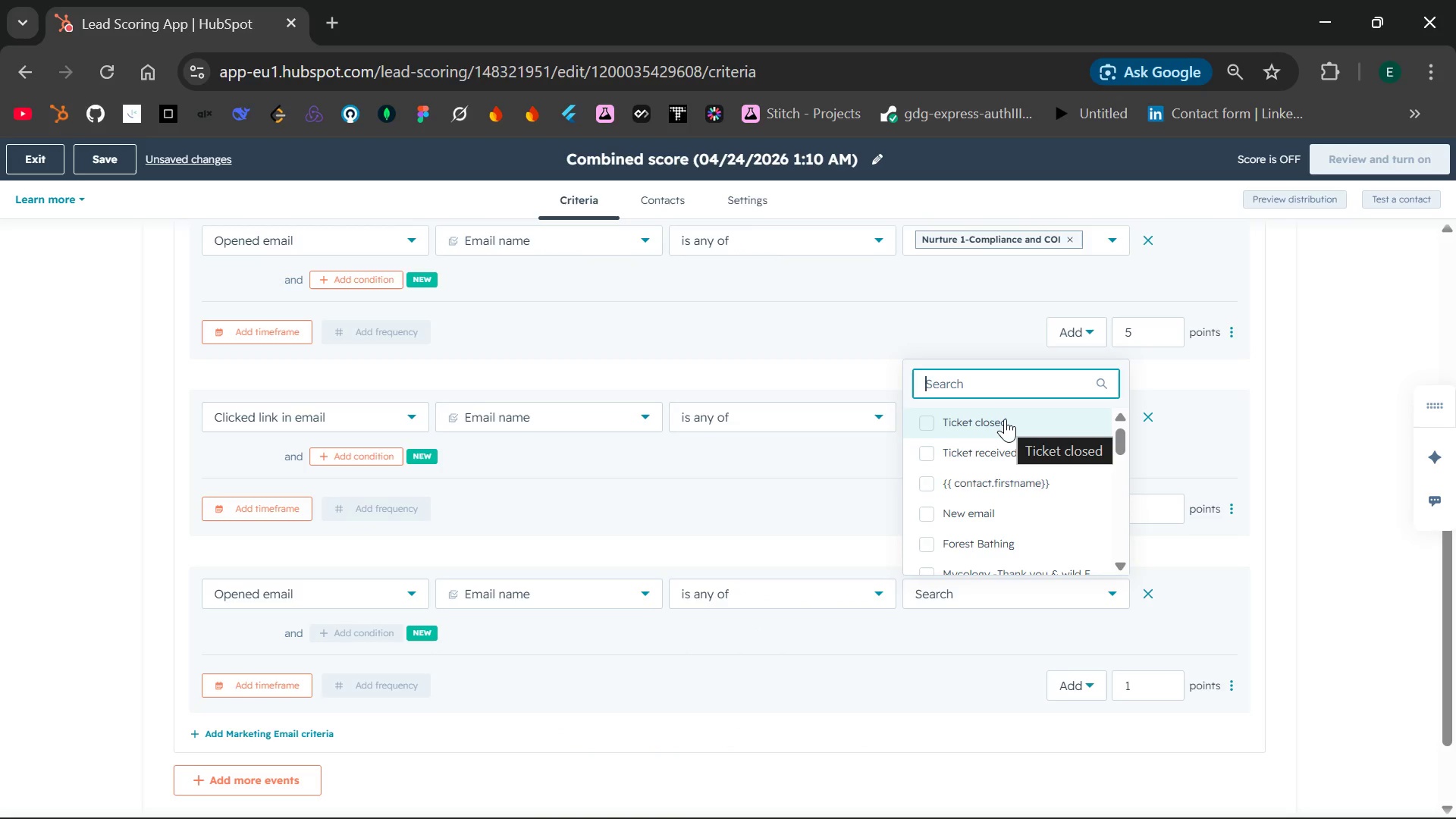 
type(Nurt)
 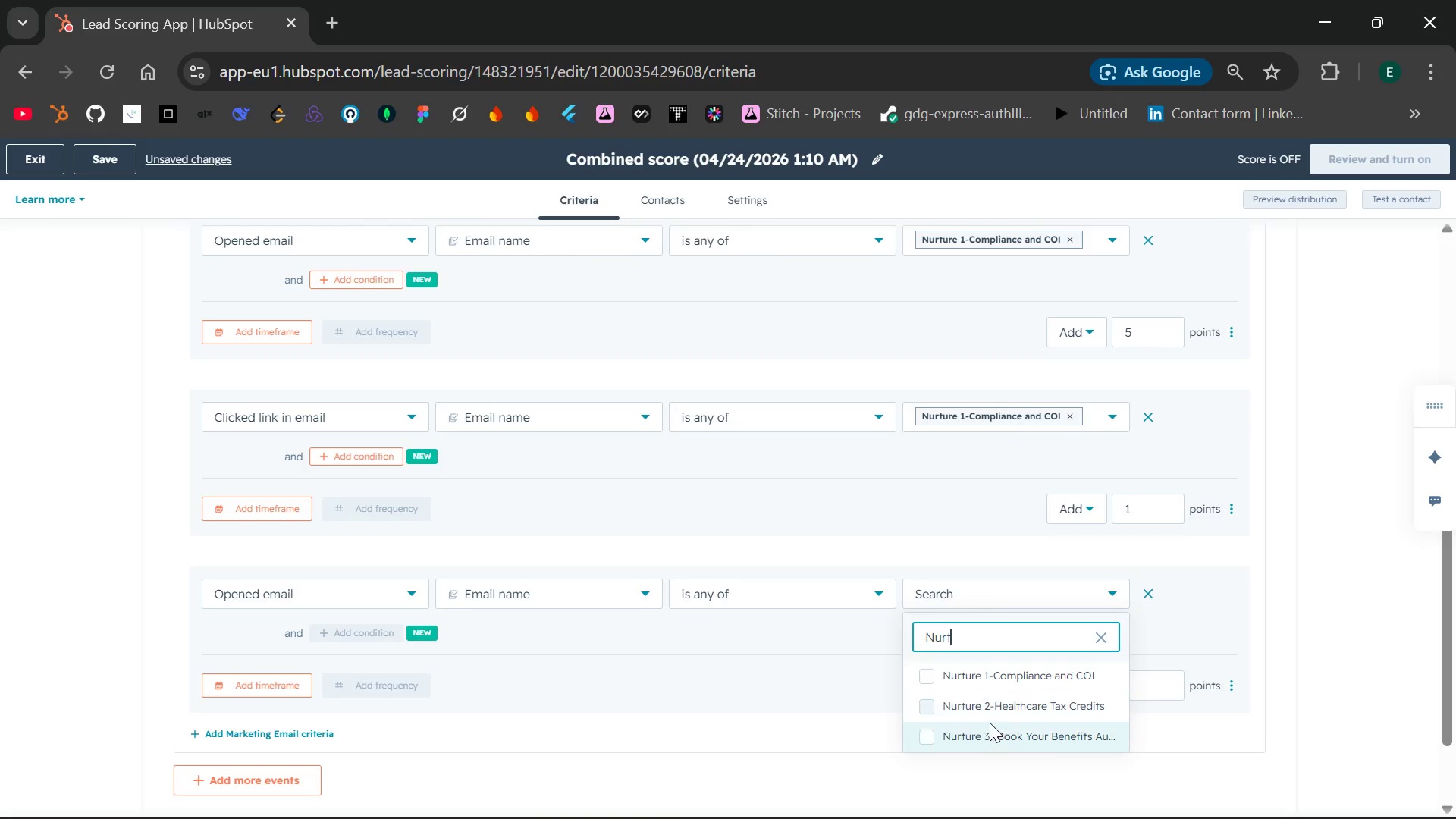 
left_click([974, 702])
 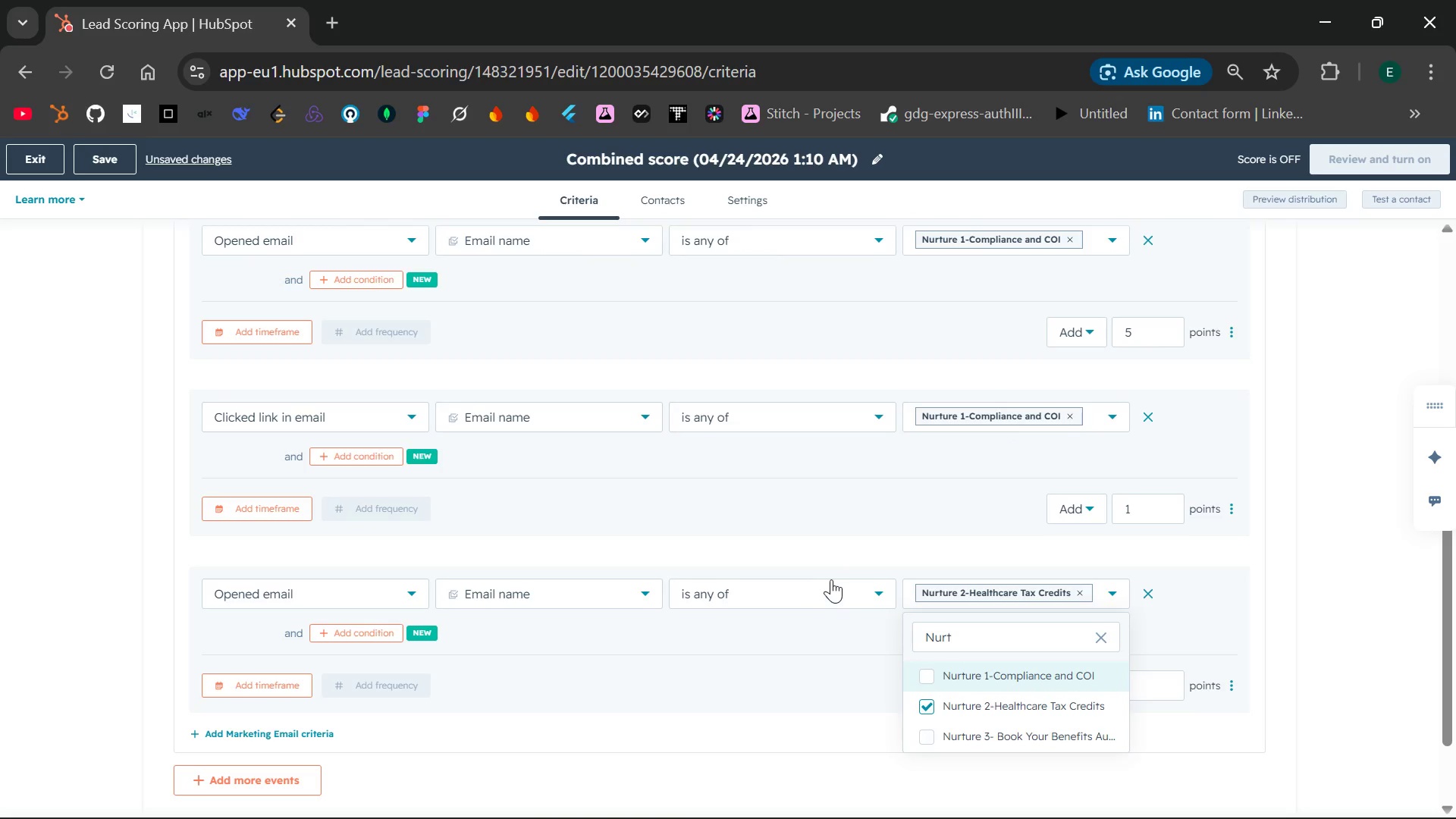 
left_click([847, 553])
 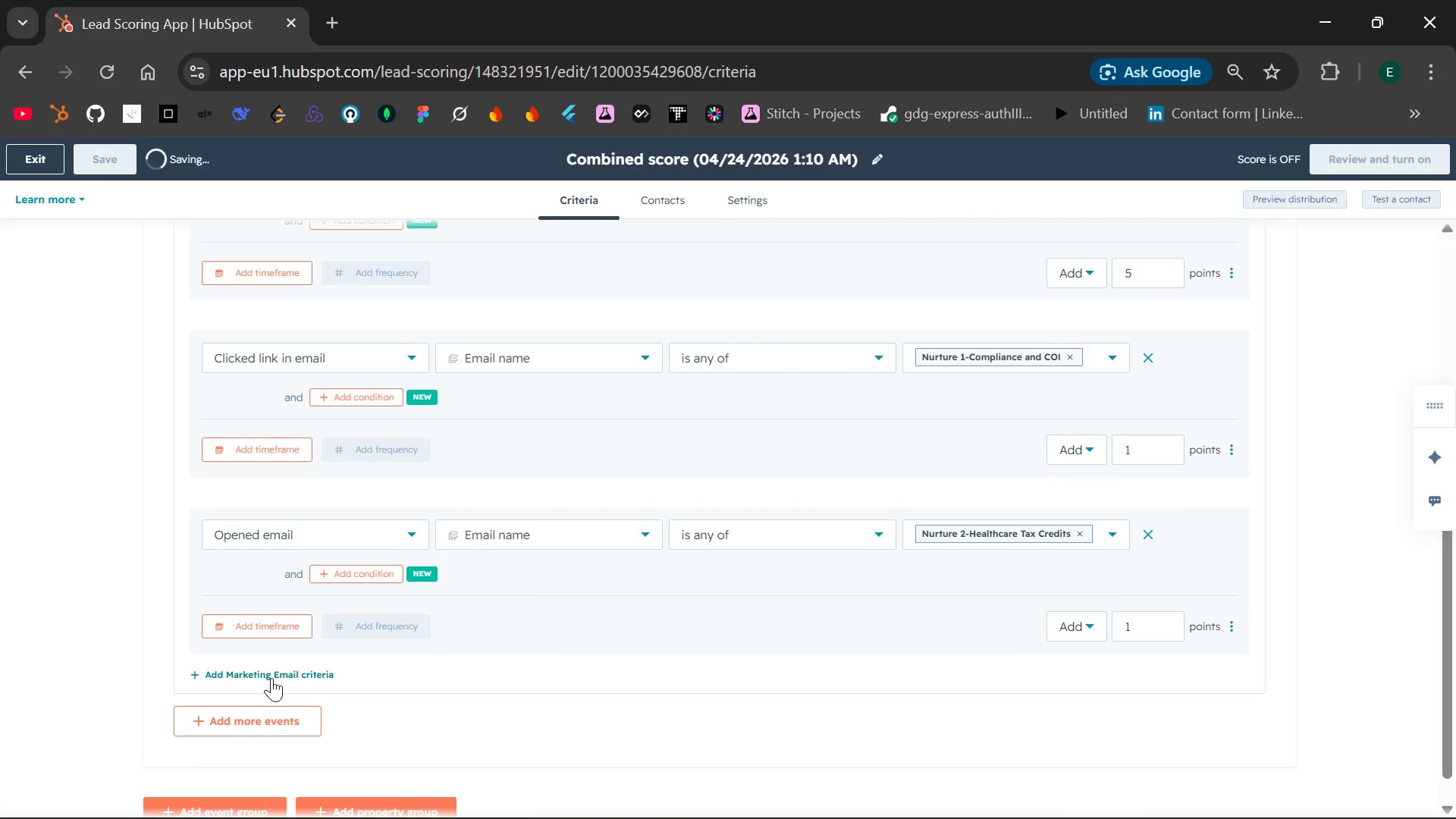 
left_click([265, 677])
 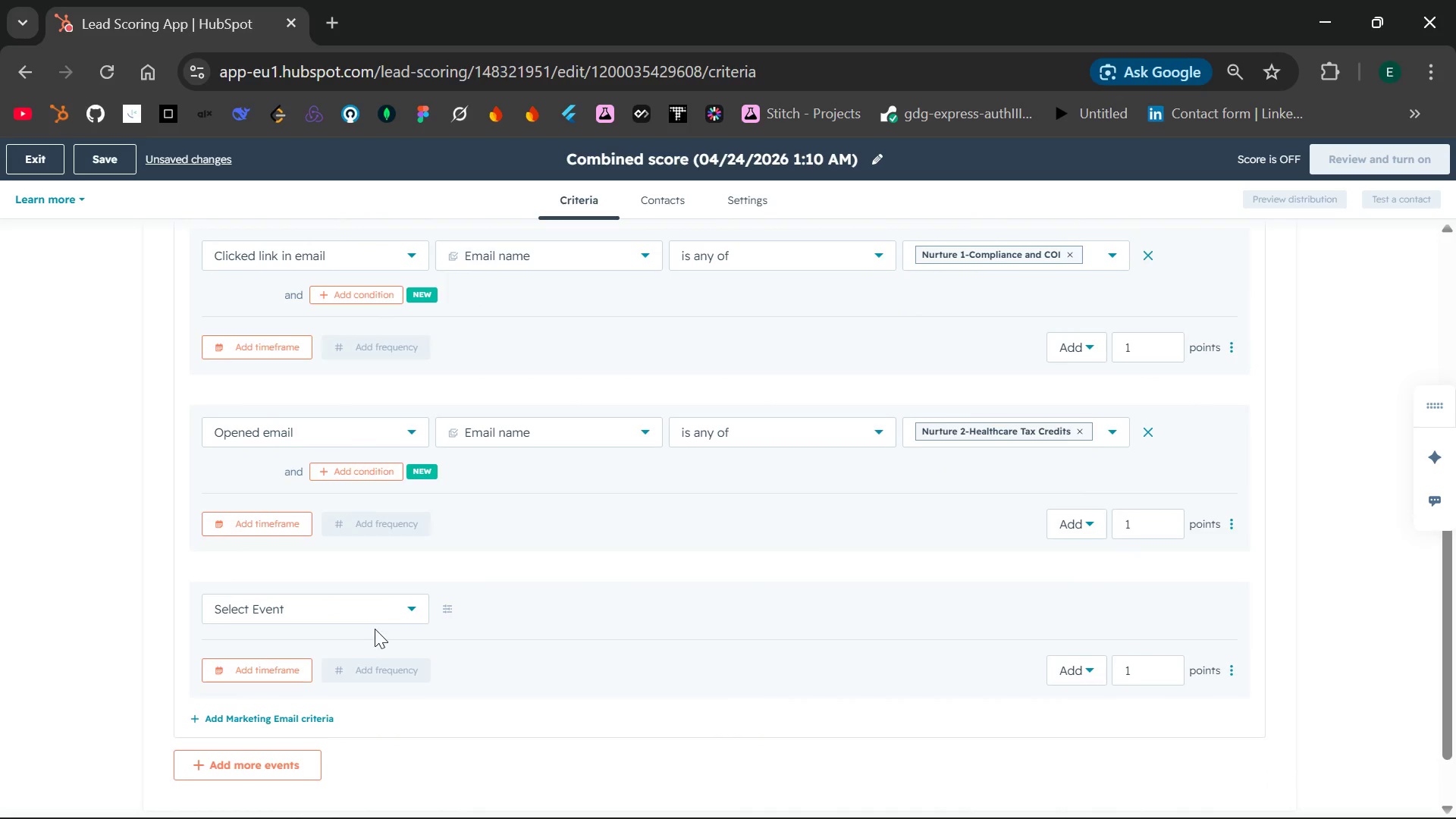 
left_click([415, 609])
 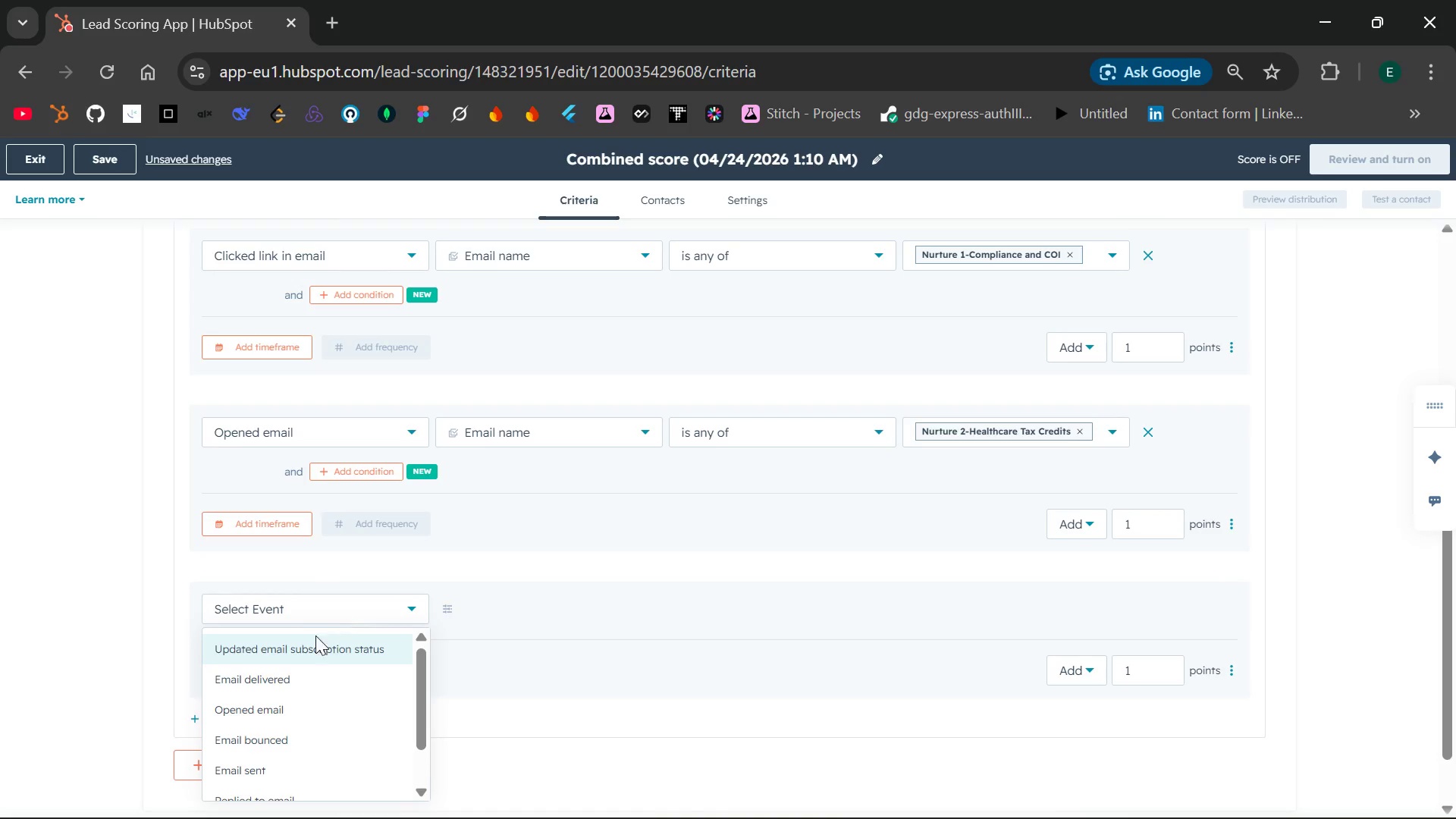 
mouse_move([306, 692])
 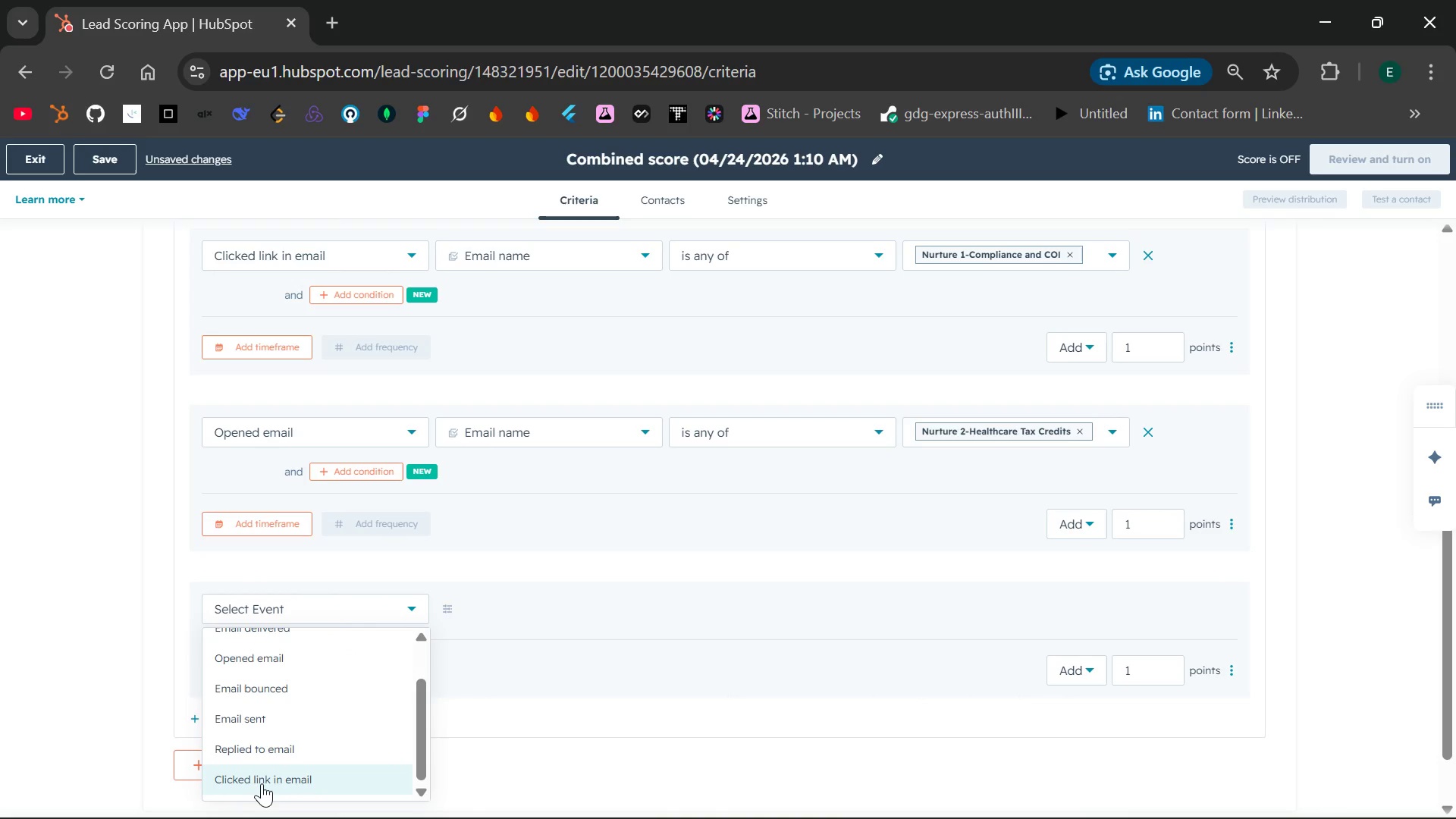 
left_click([259, 784])
 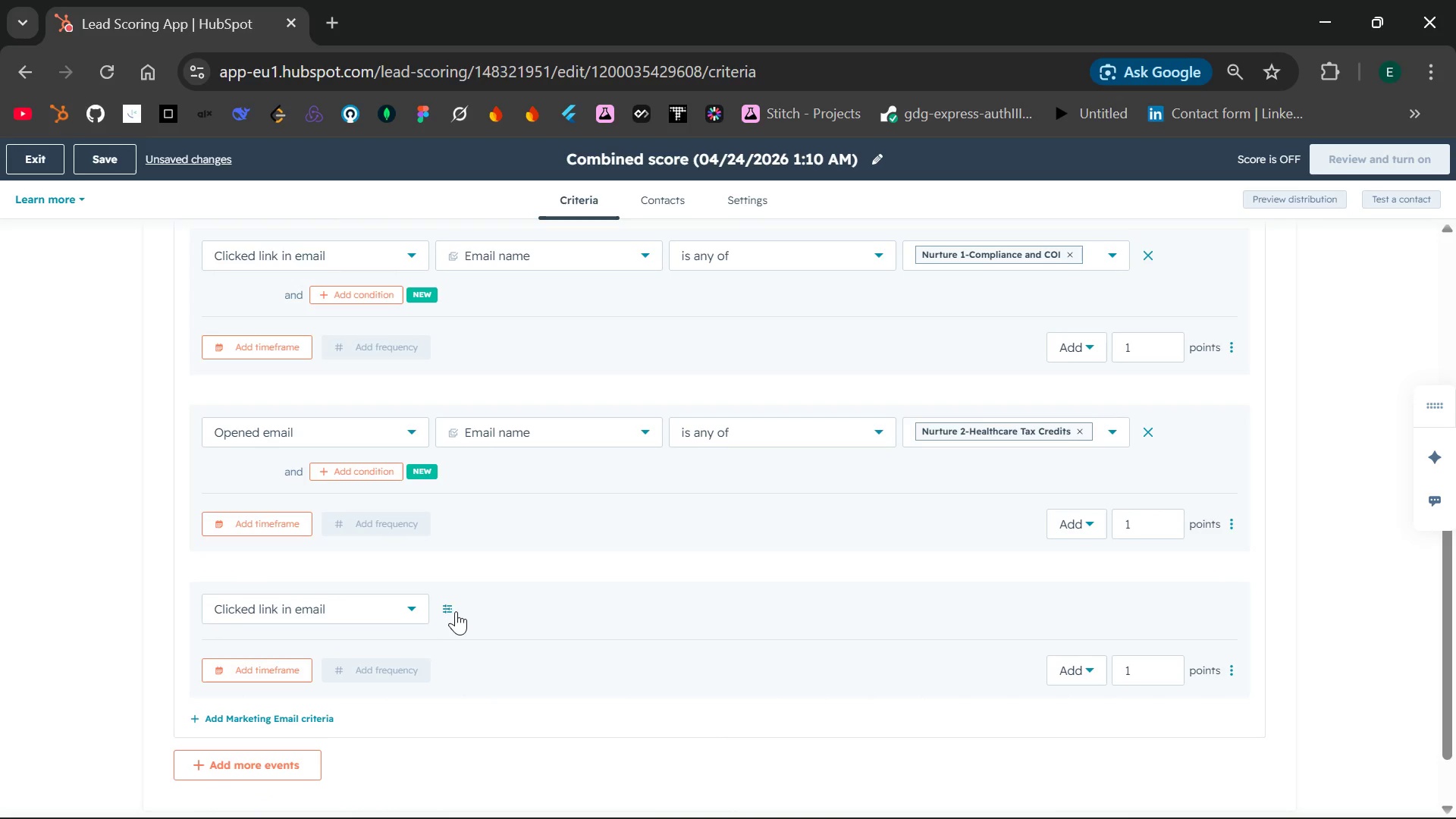 
left_click([448, 611])
 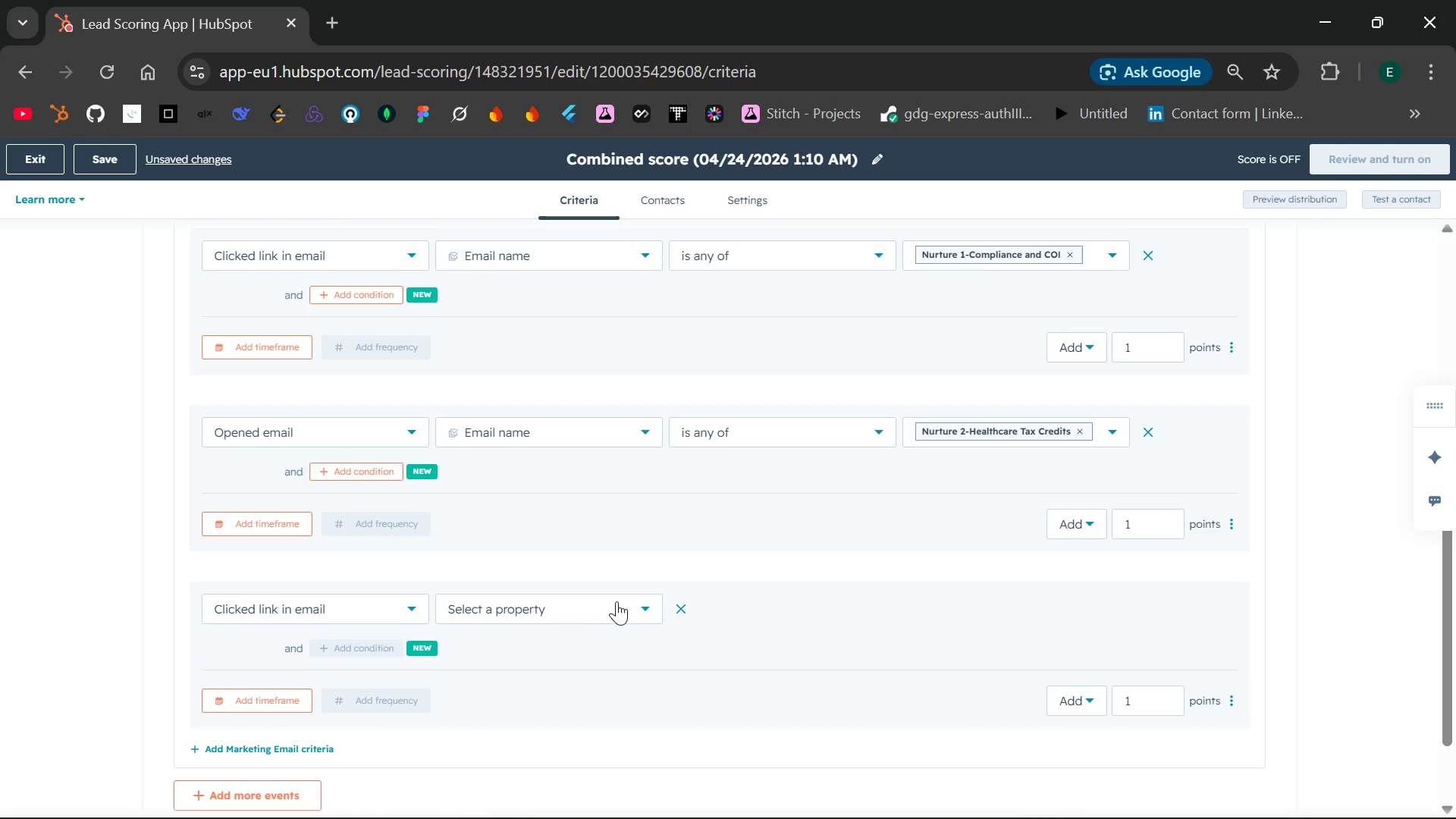 
left_click([637, 604])
 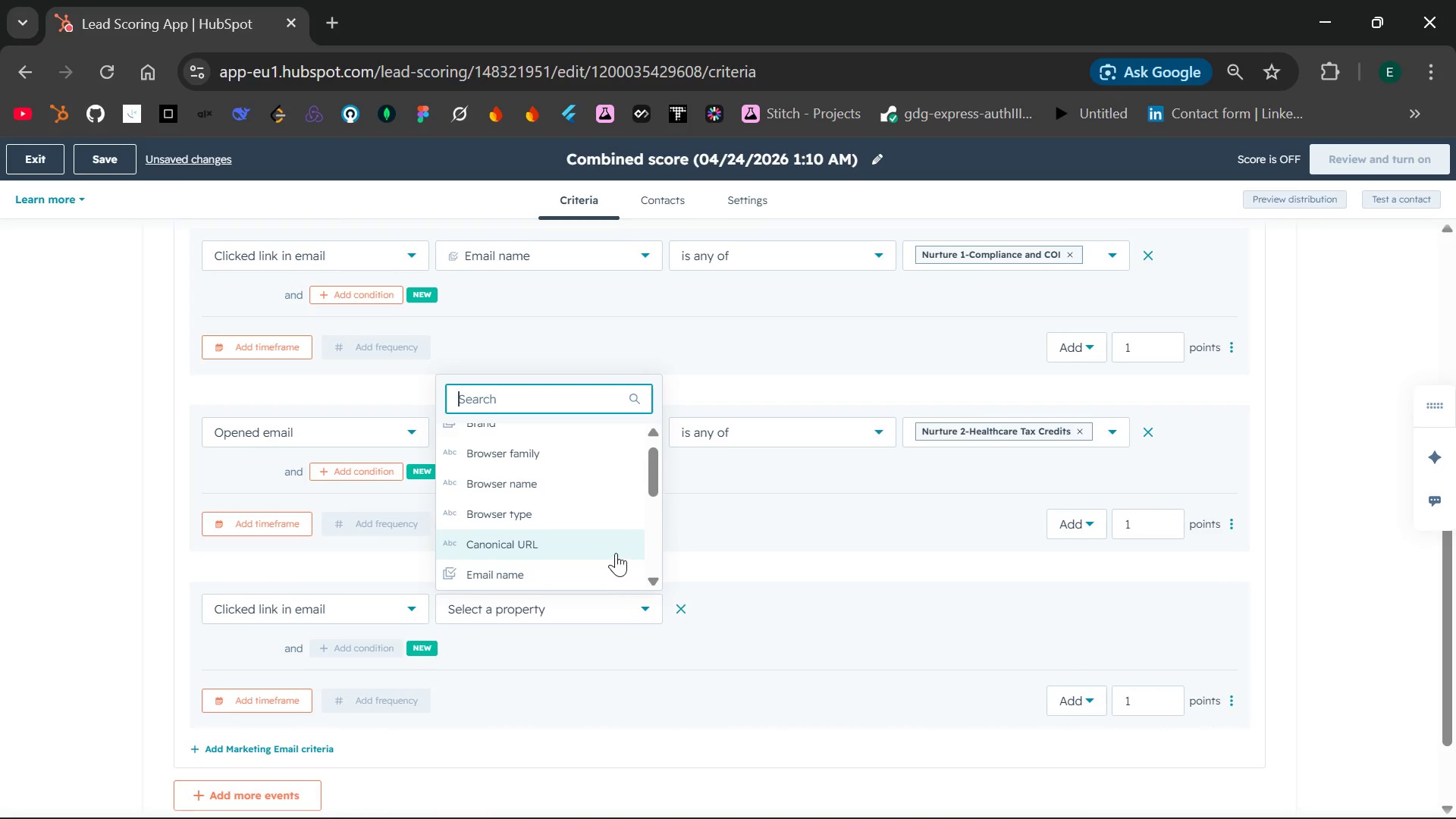 
type(em)
 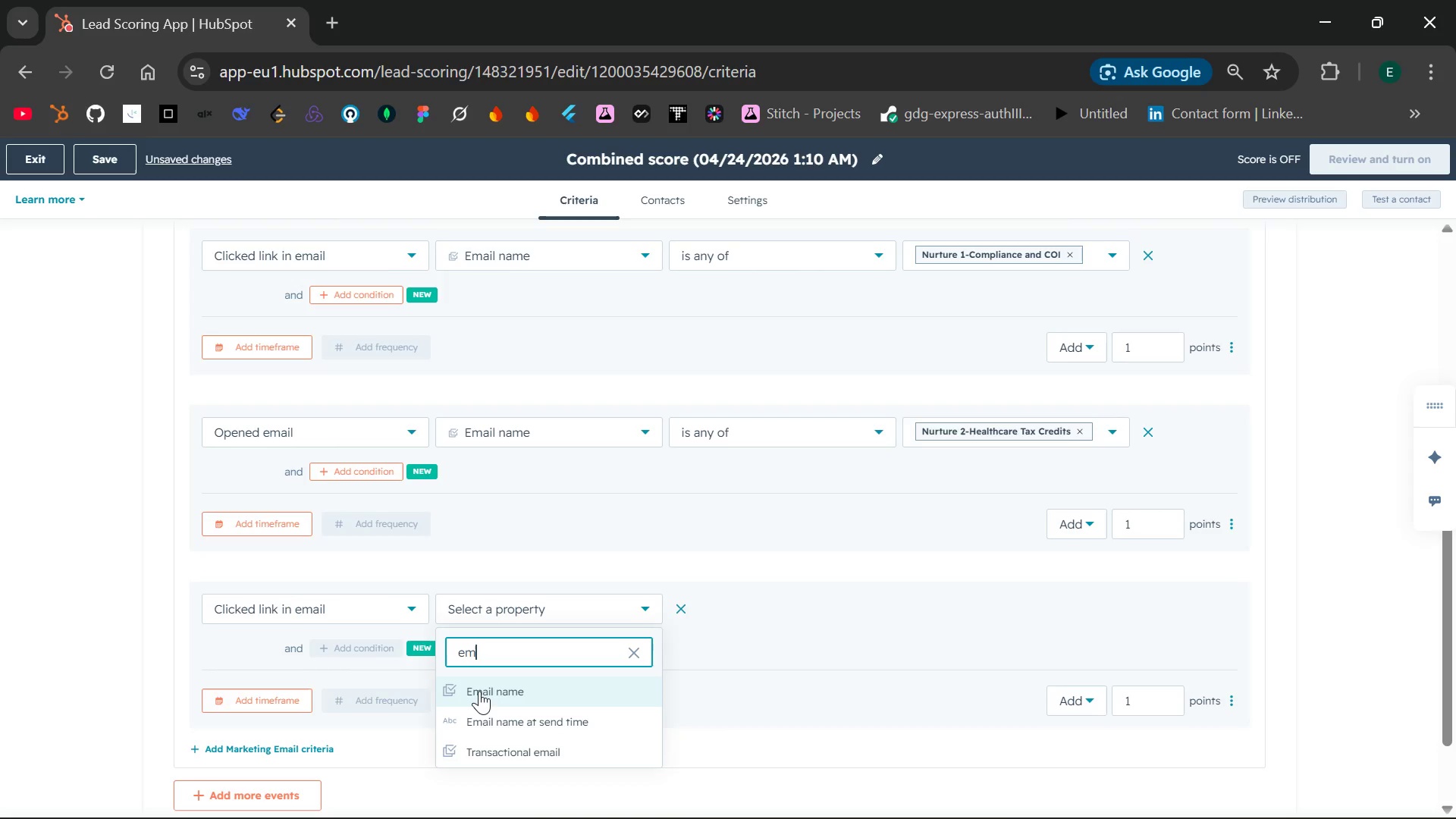 
left_click([475, 693])
 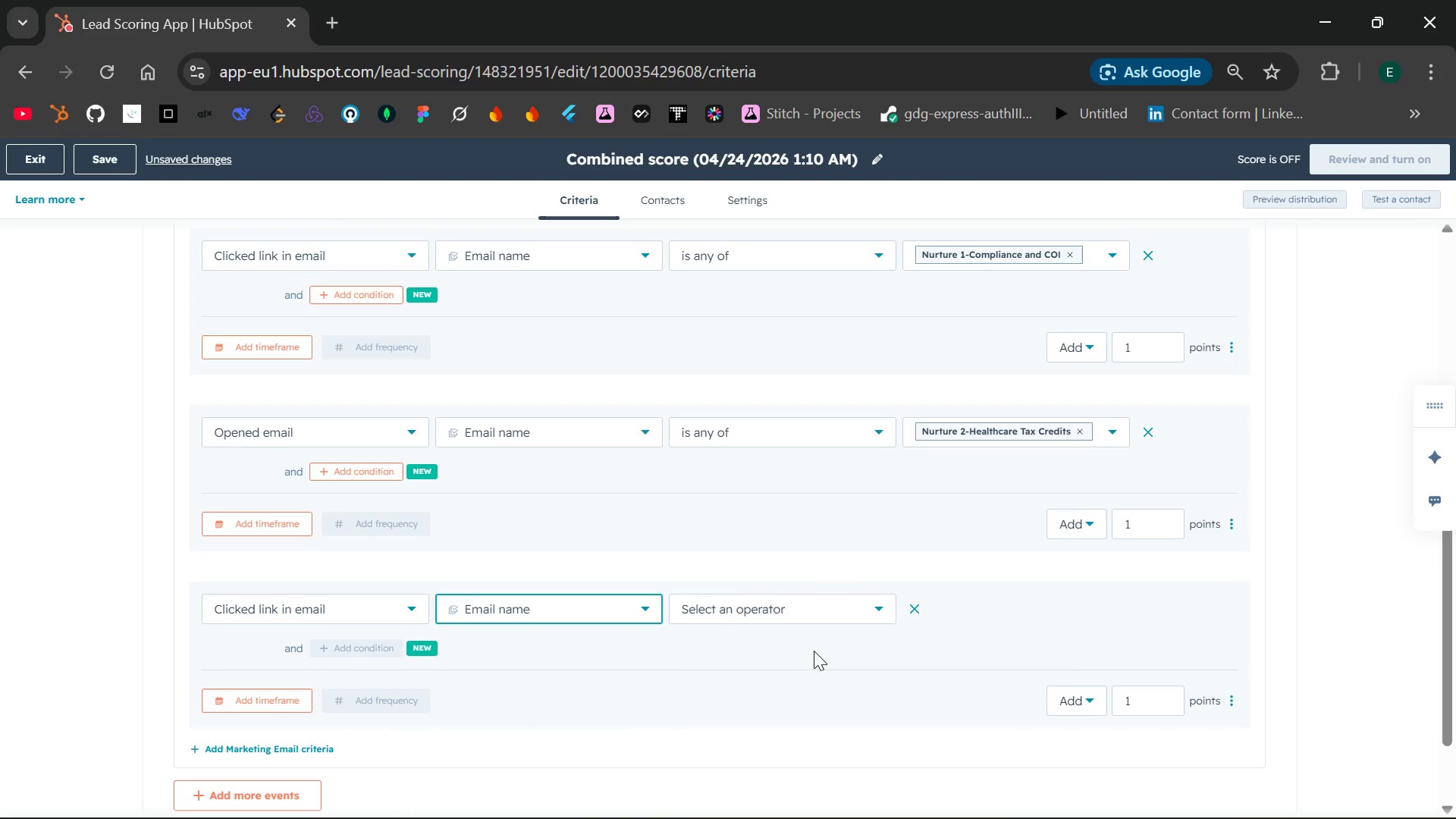 
left_click([876, 610])
 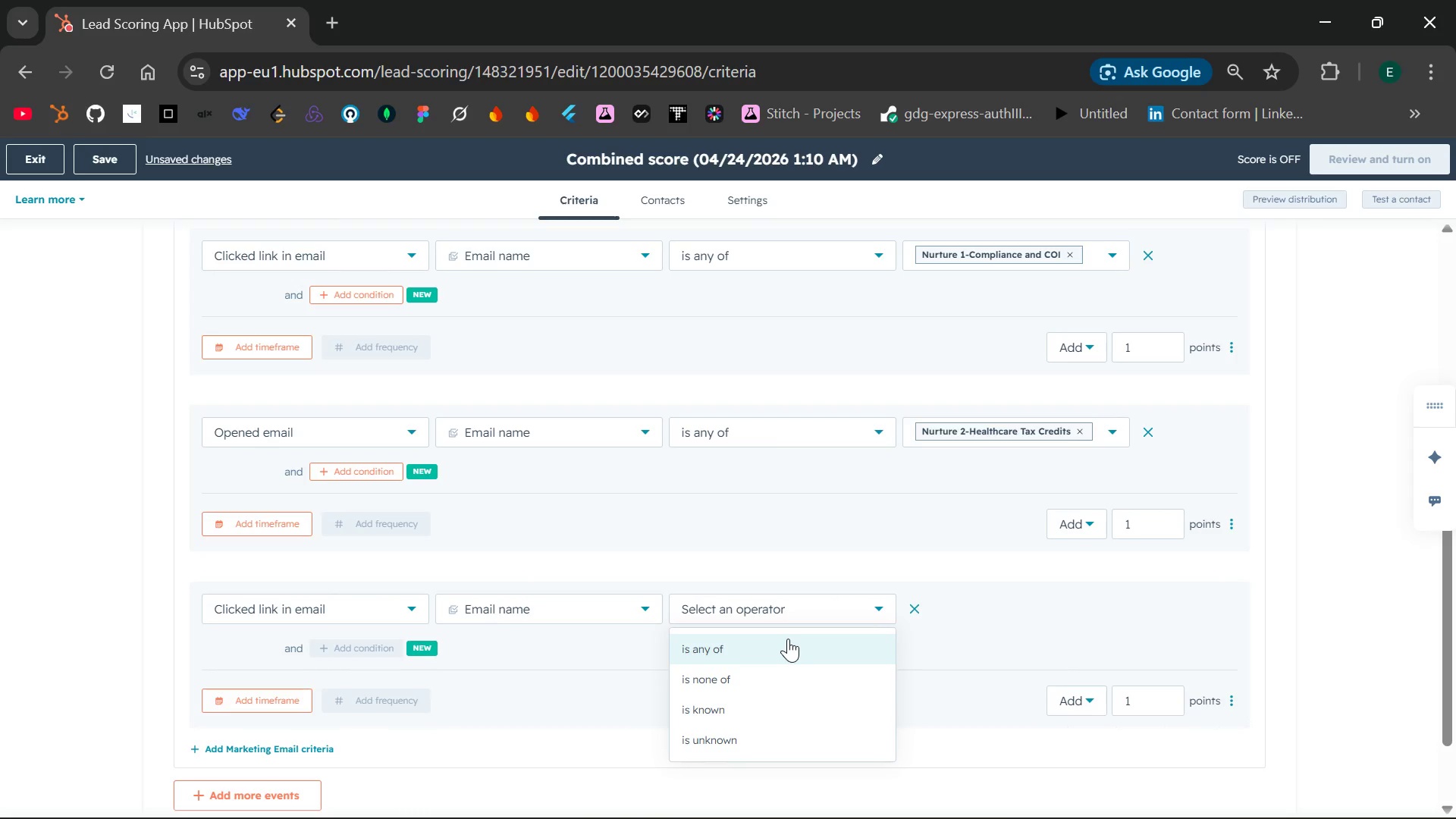 
left_click([788, 639])
 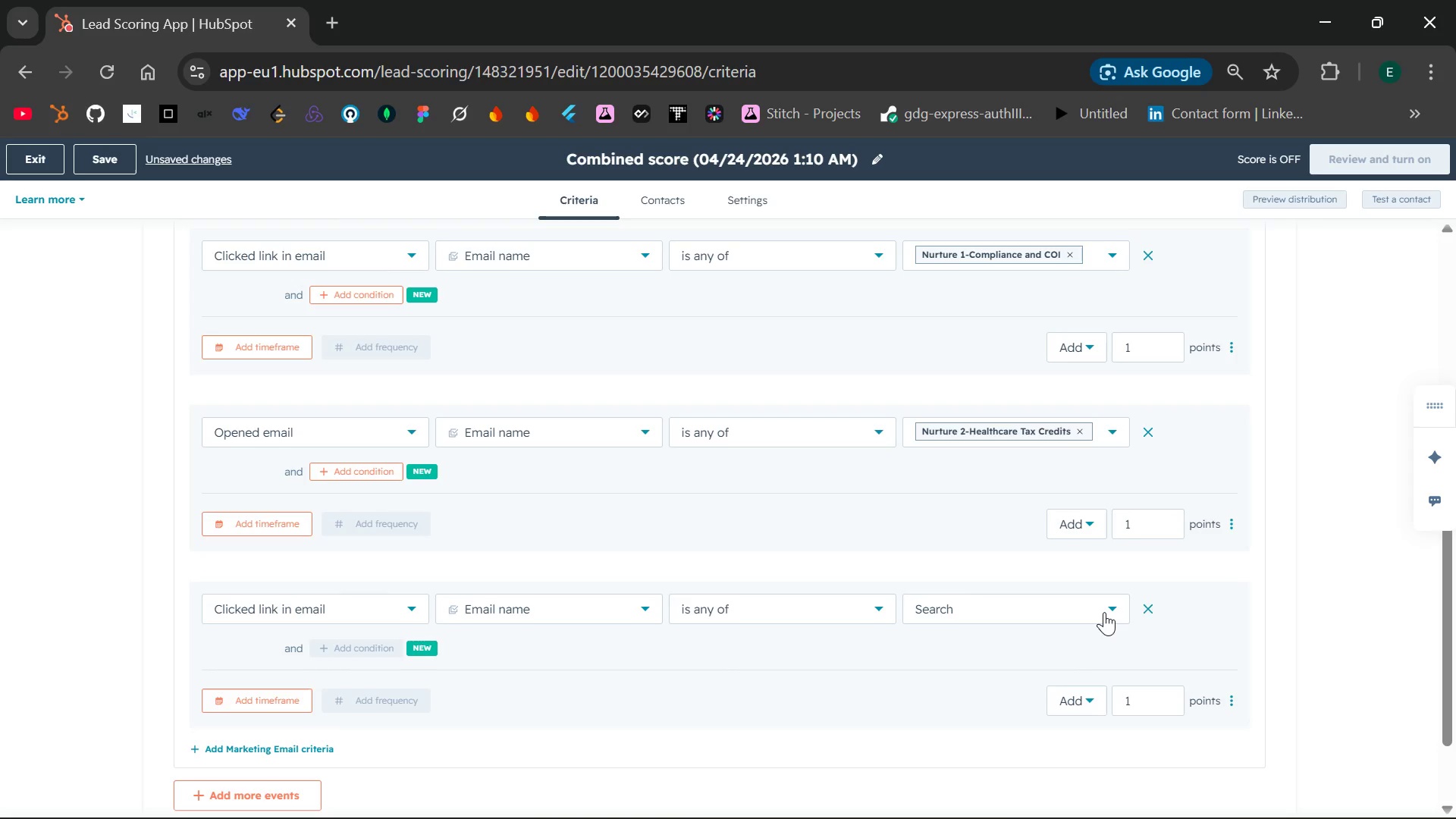 
wait(11.05)
 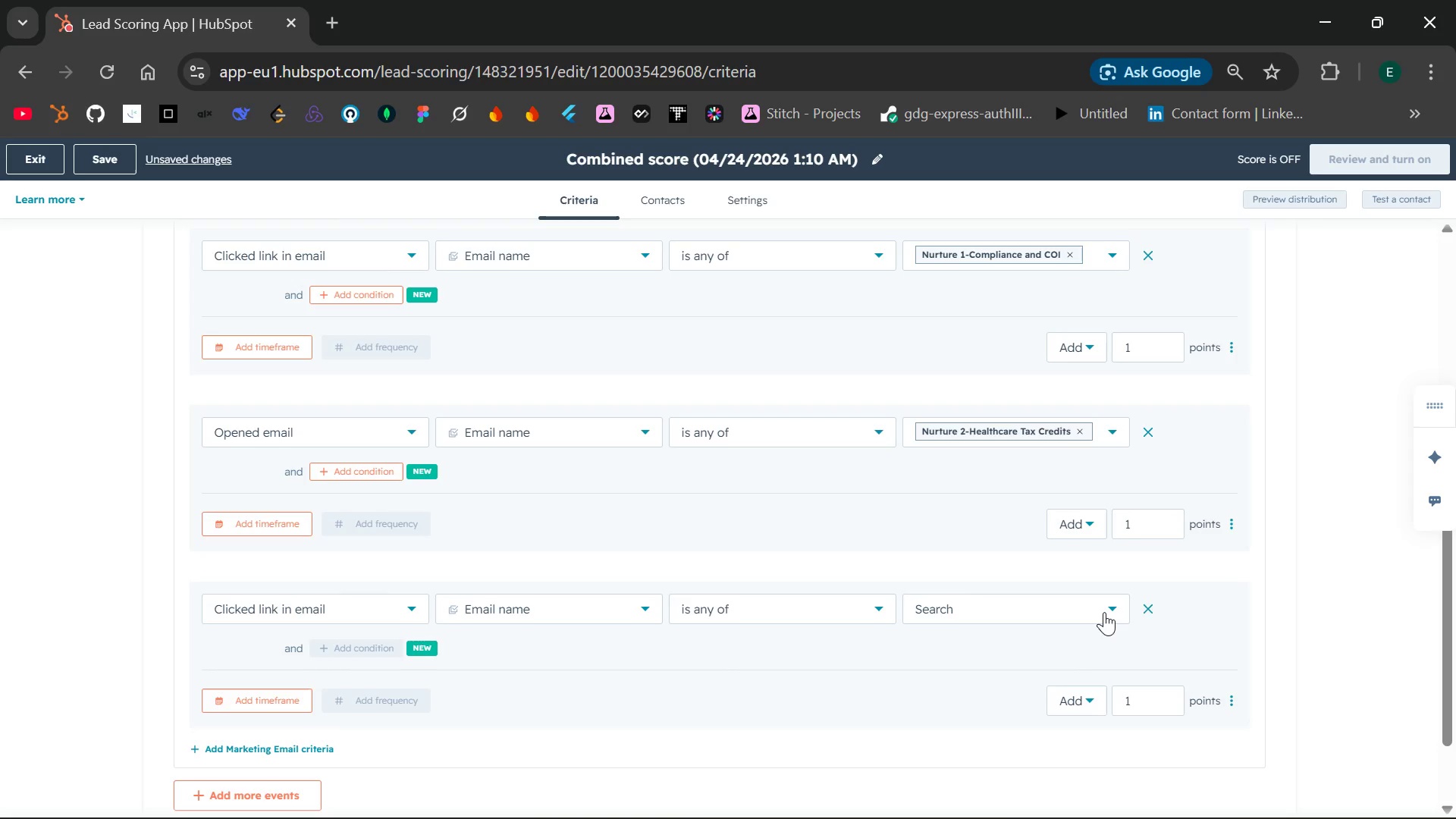 
left_click([1104, 612])
 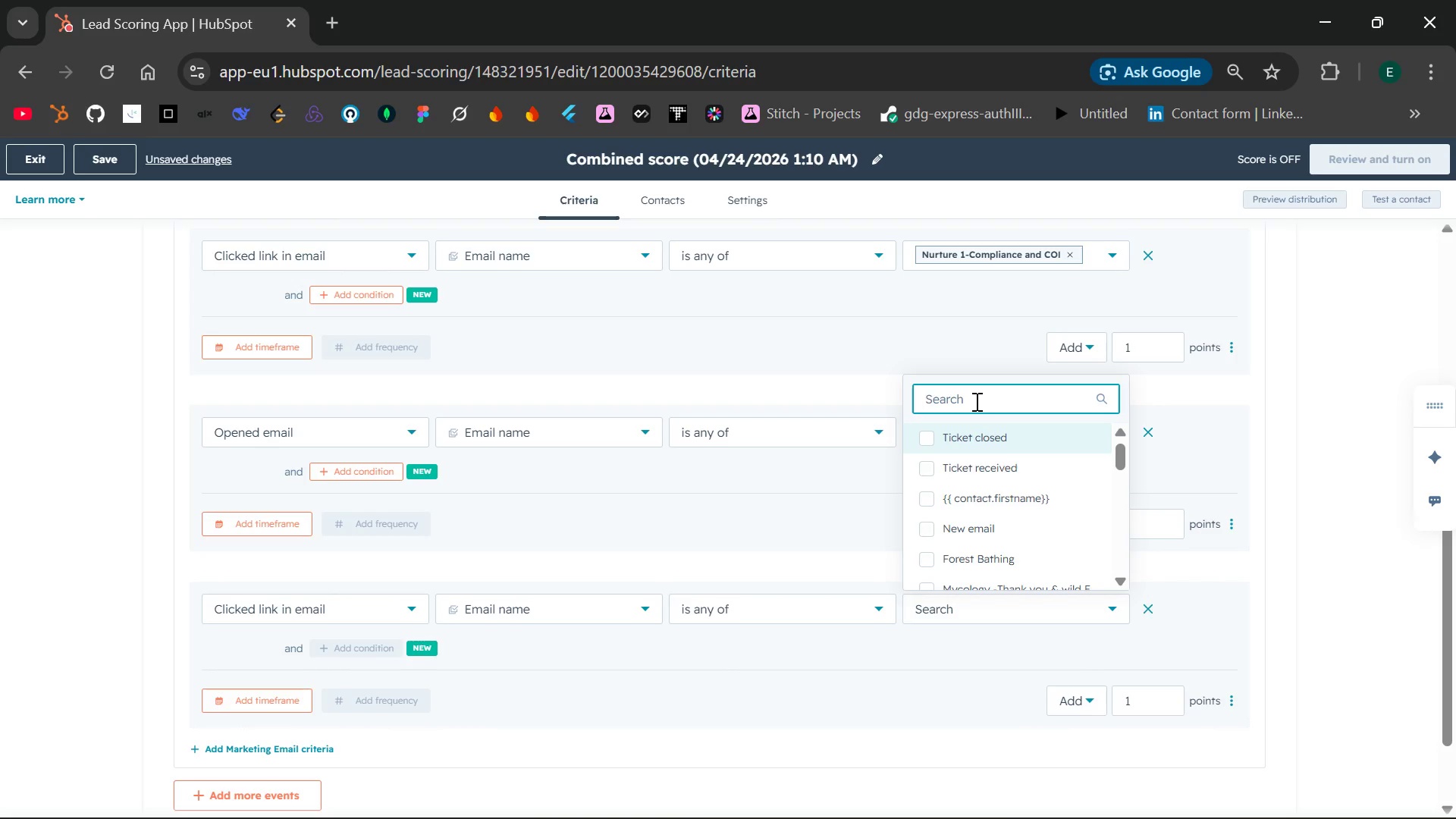 
wait(12.05)
 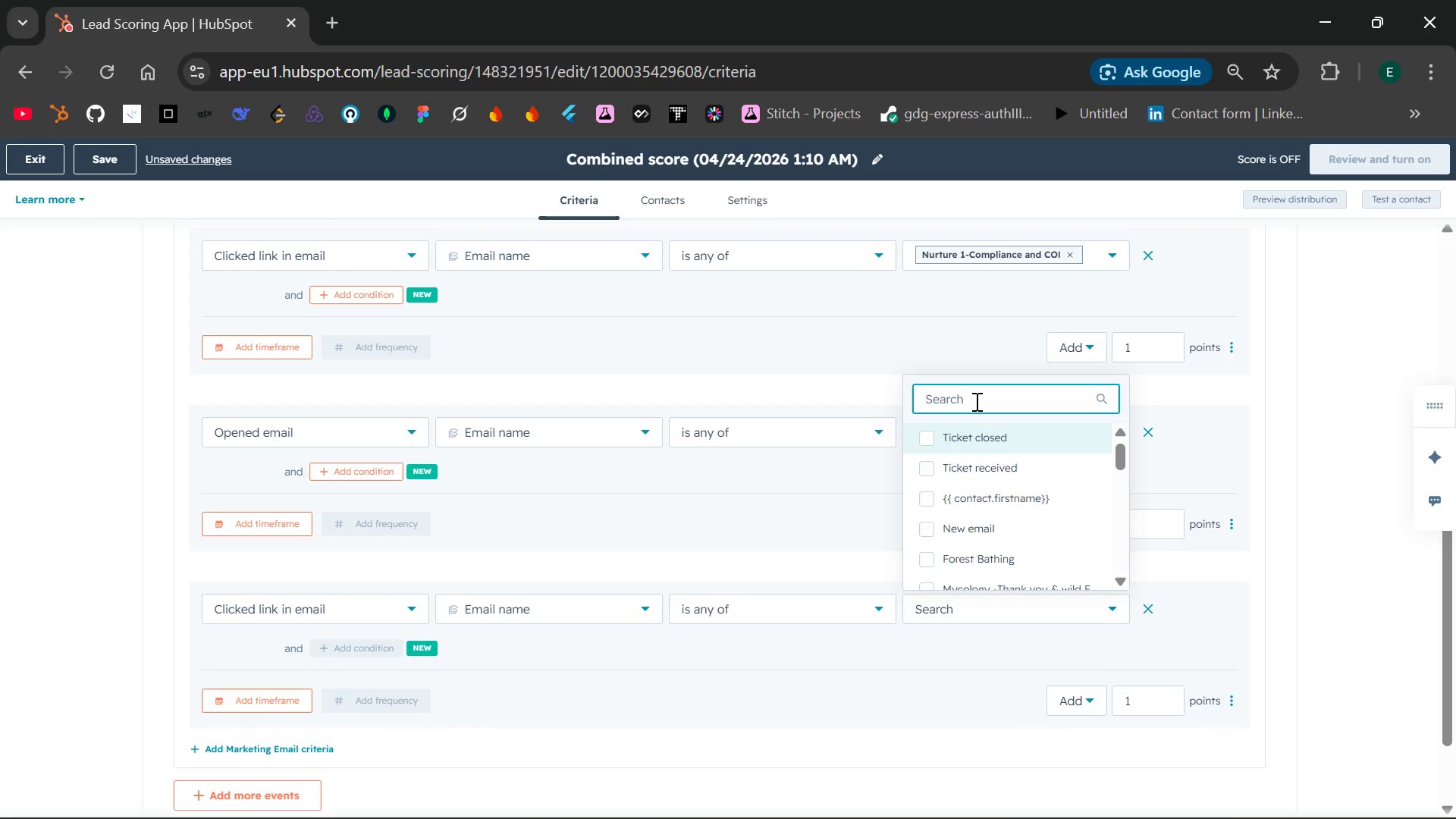 
type(nu)
 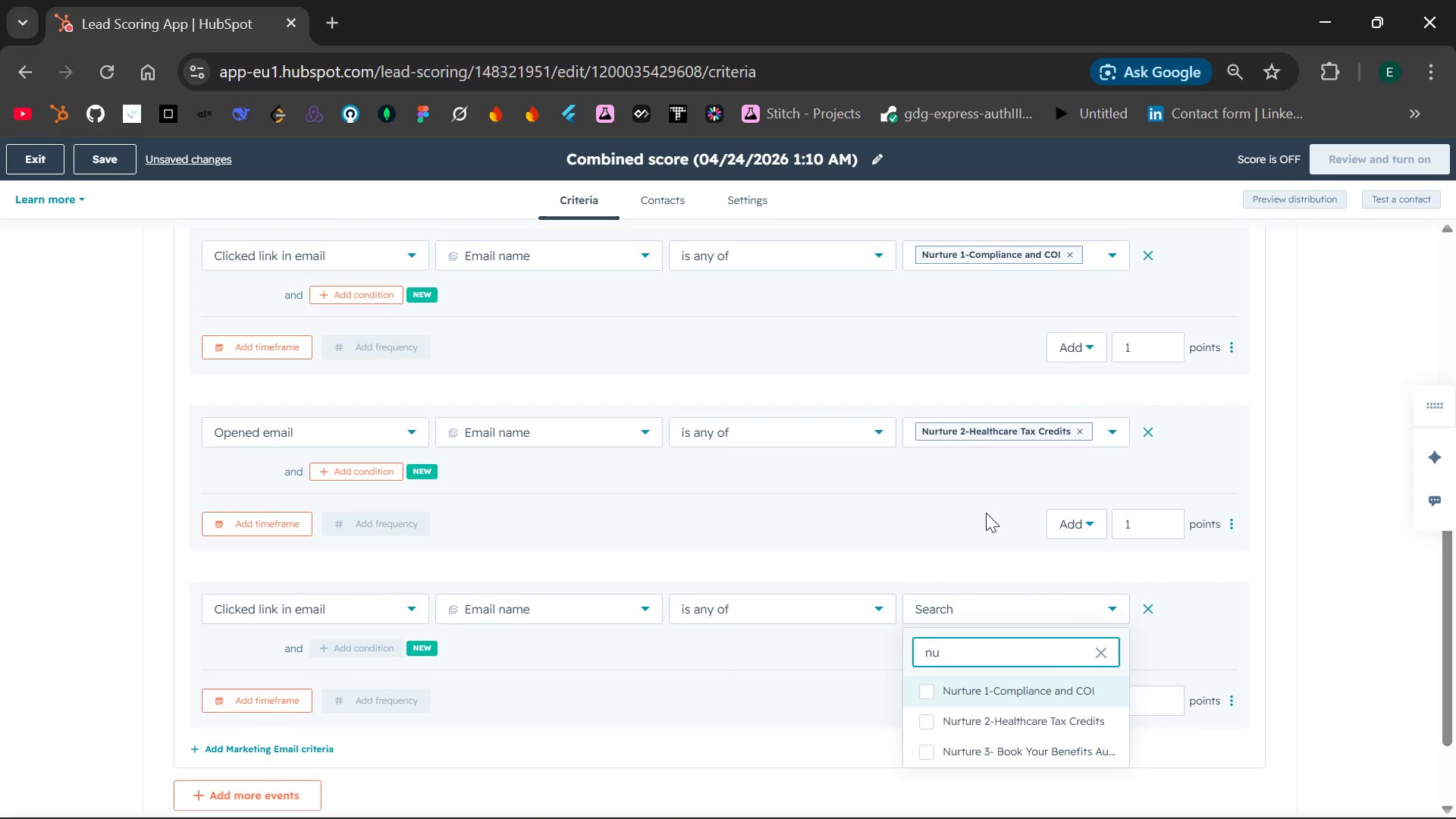 
left_click([963, 717])
 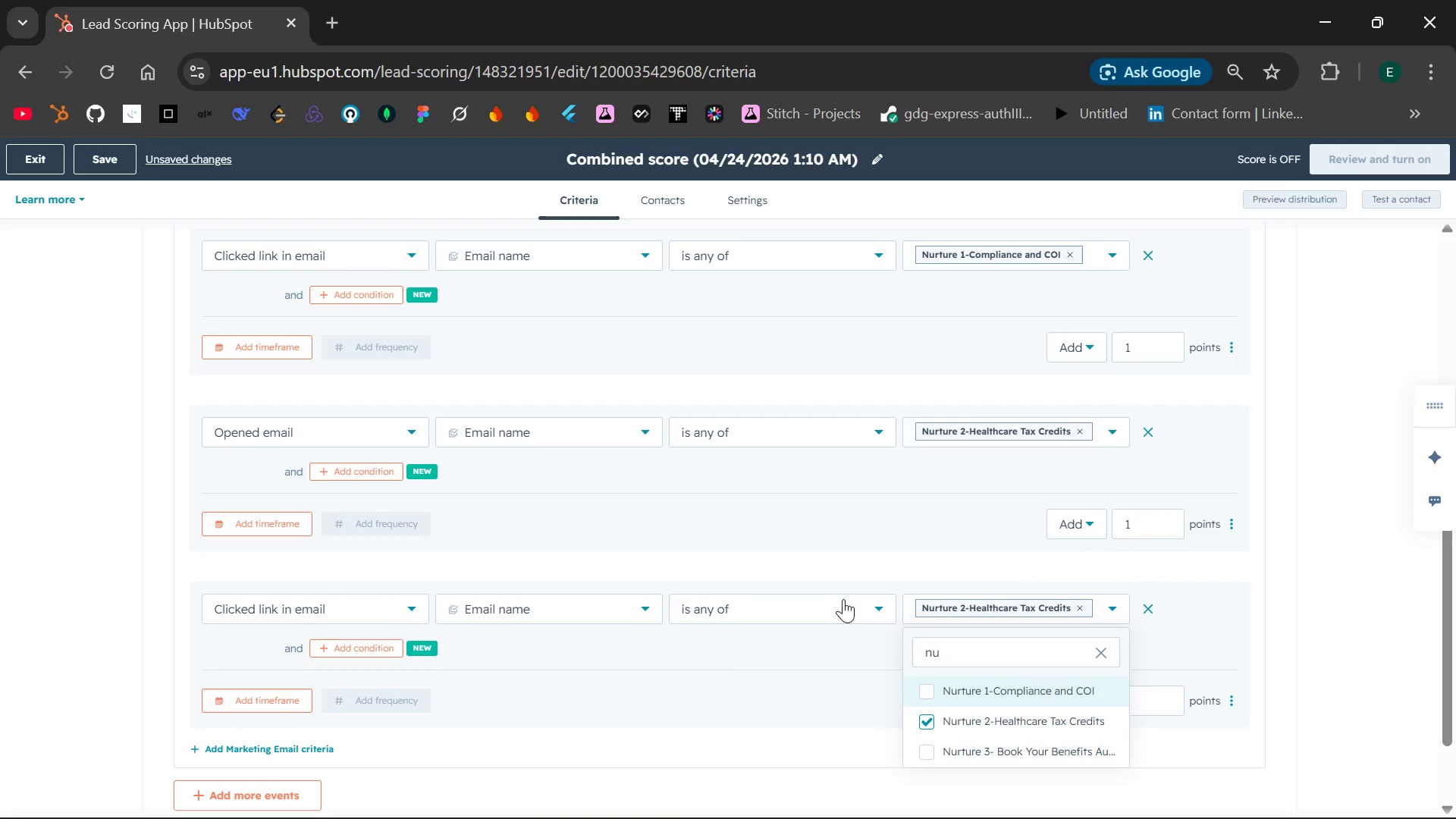 
left_click([802, 575])
 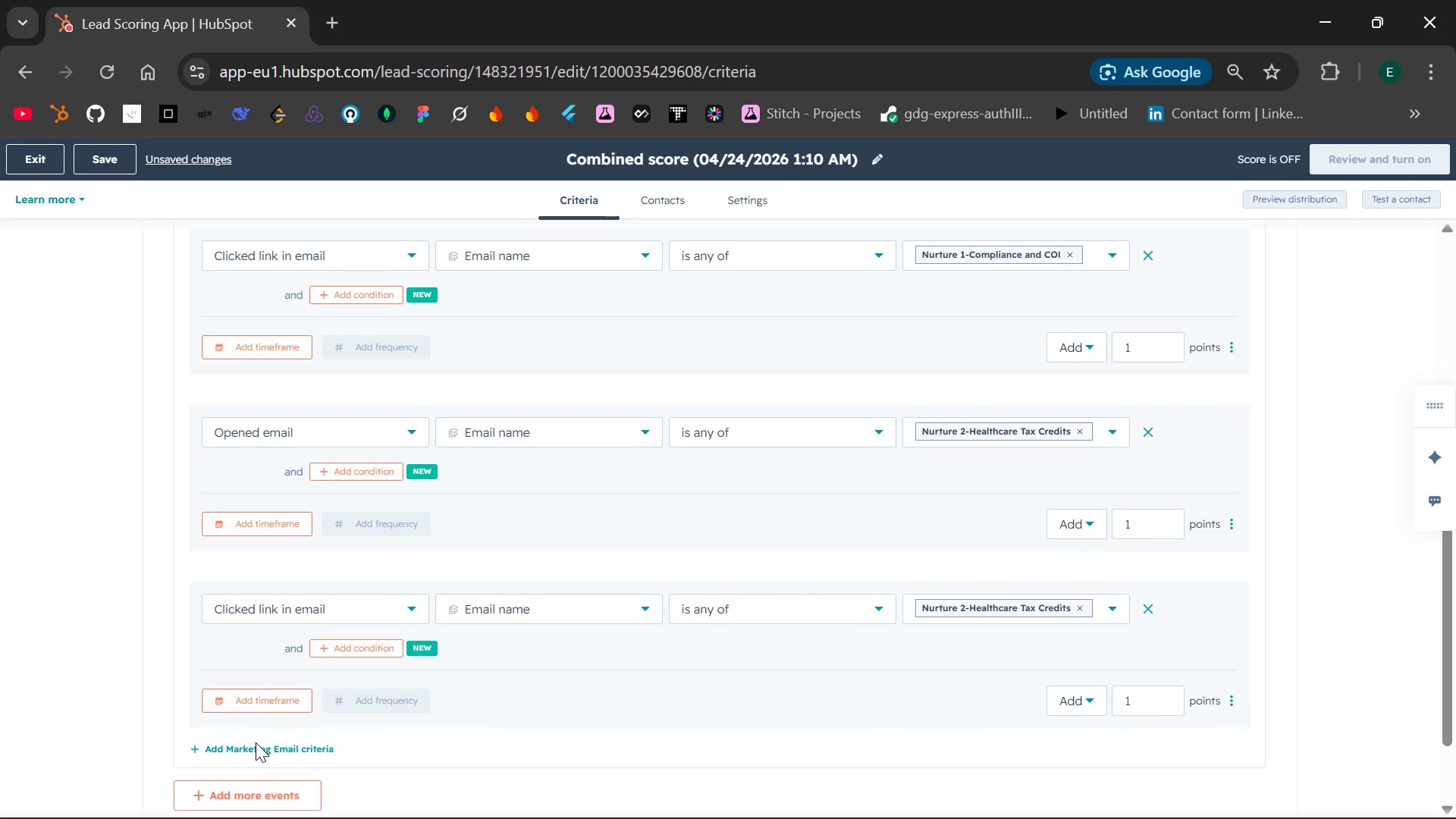 
left_click([255, 746])
 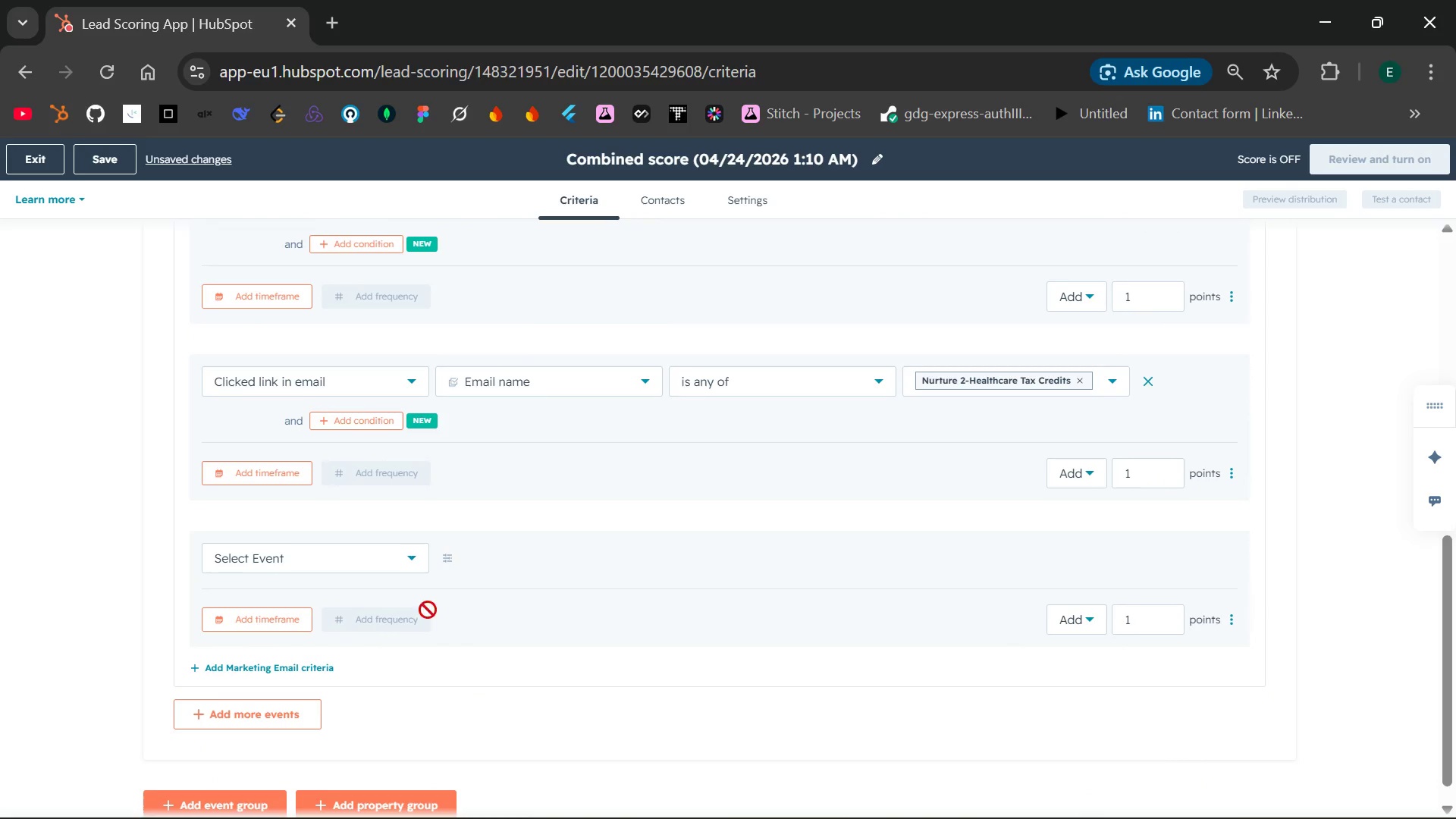 
left_click([411, 549])
 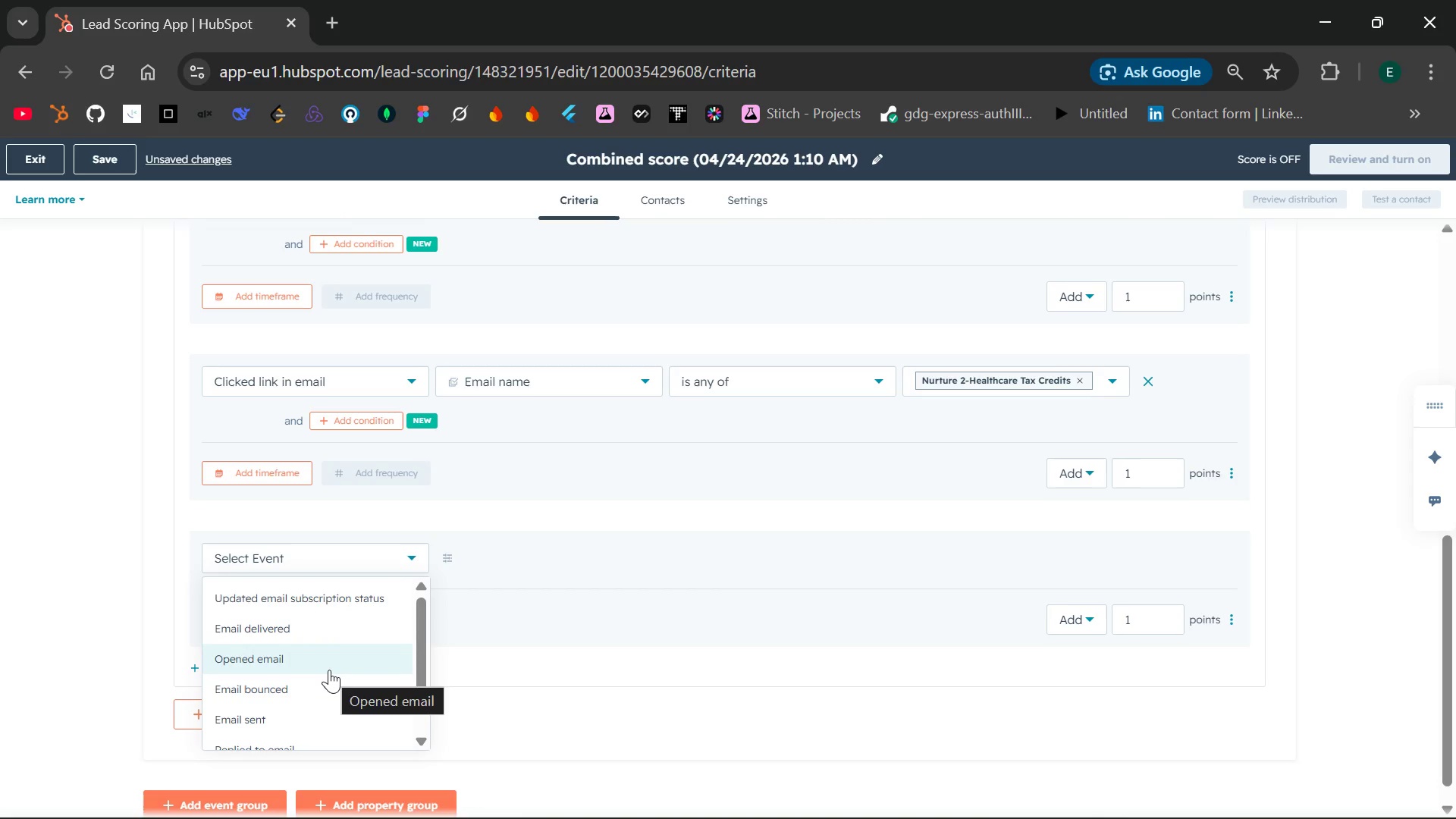 
left_click([329, 668])
 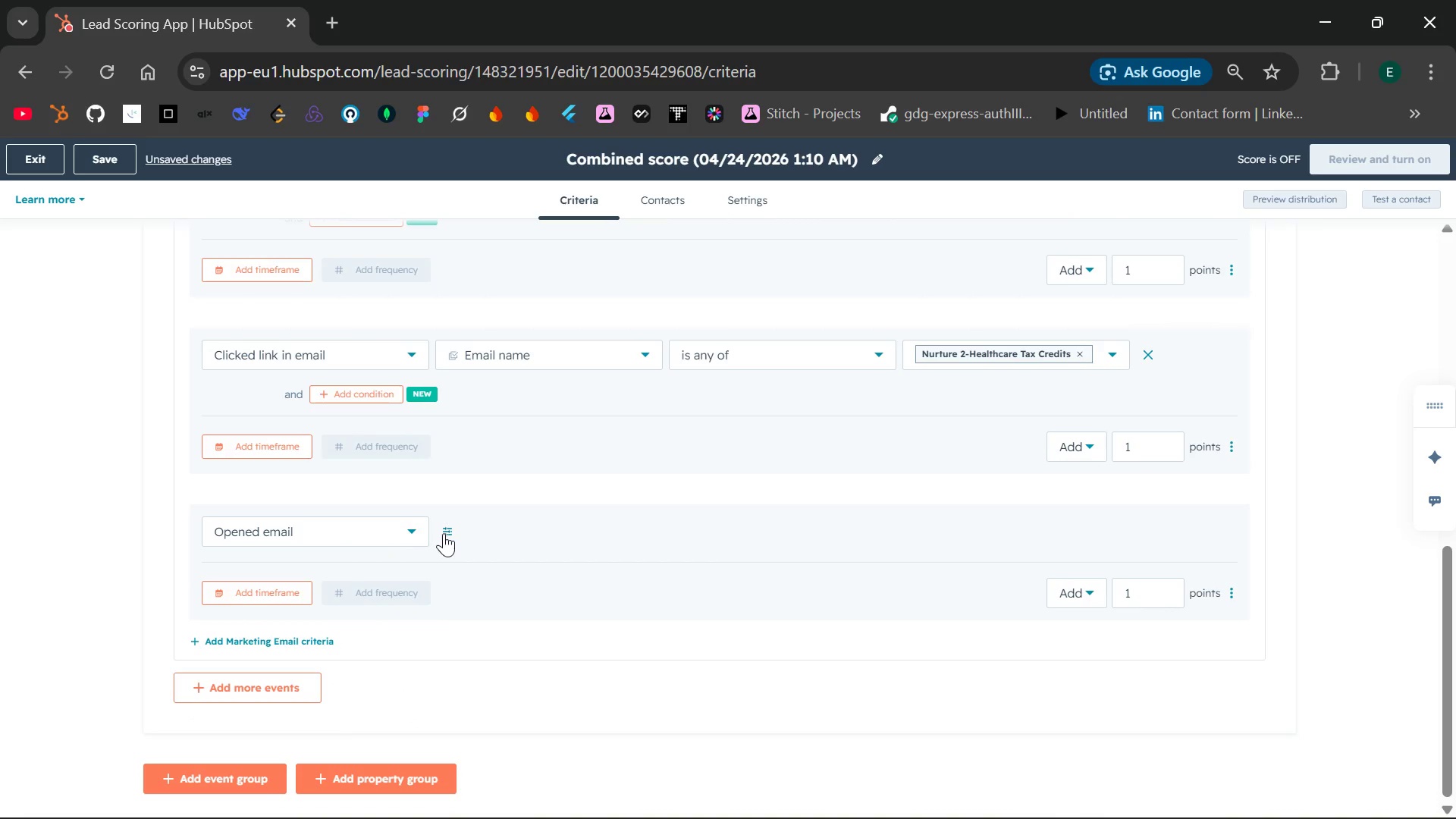 
left_click([447, 530])
 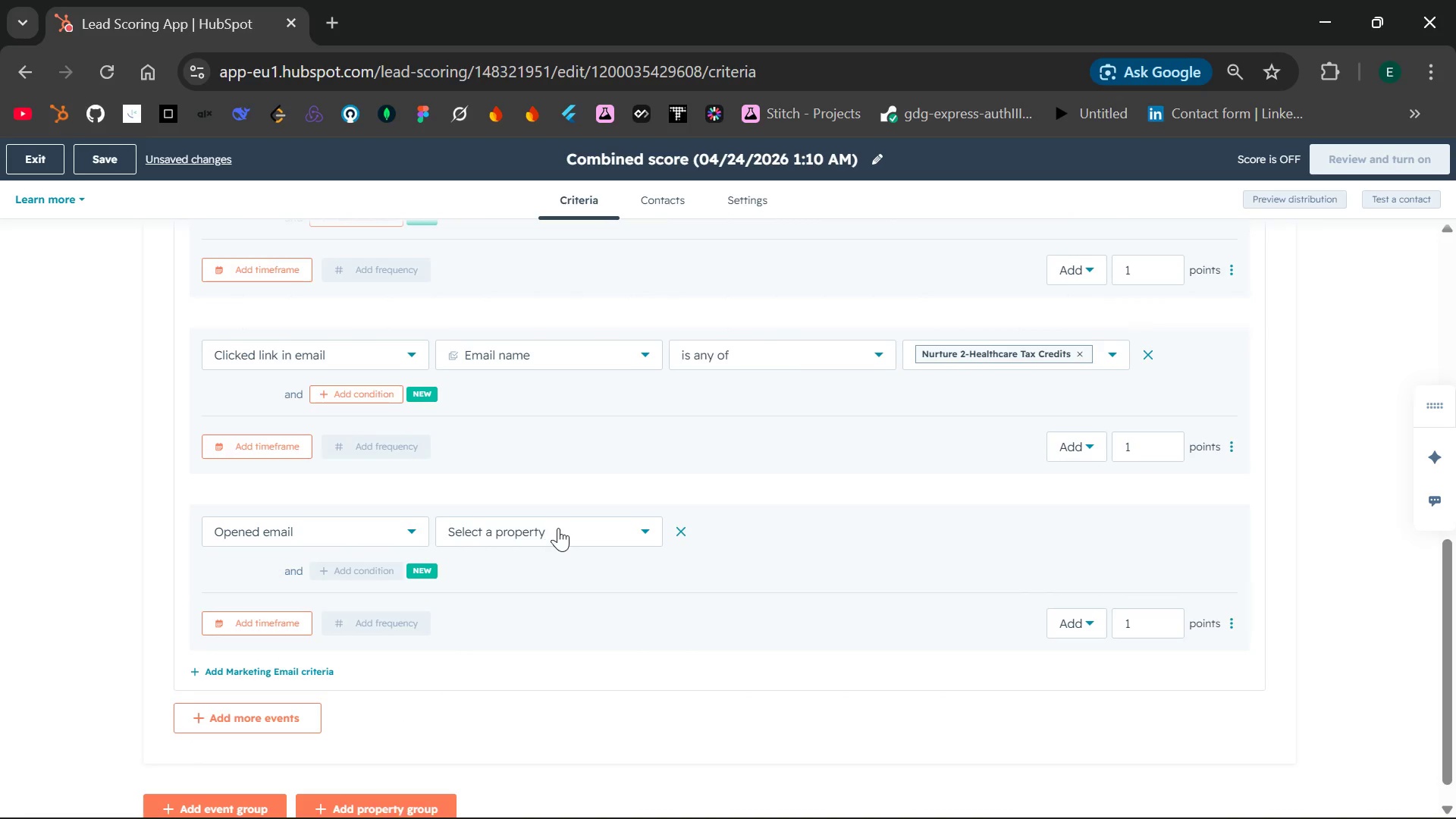 
left_click([559, 528])
 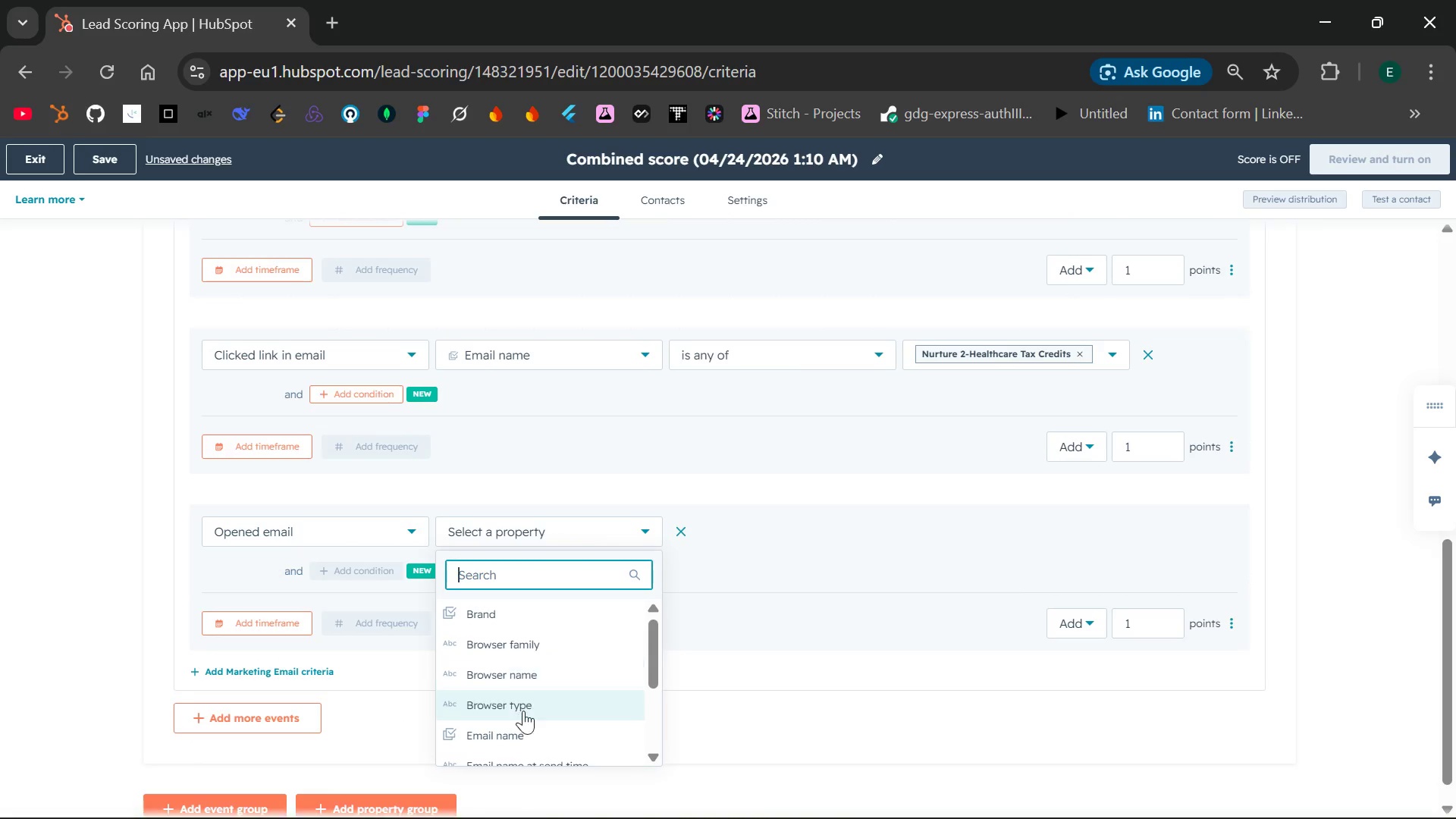 
left_click([516, 727])
 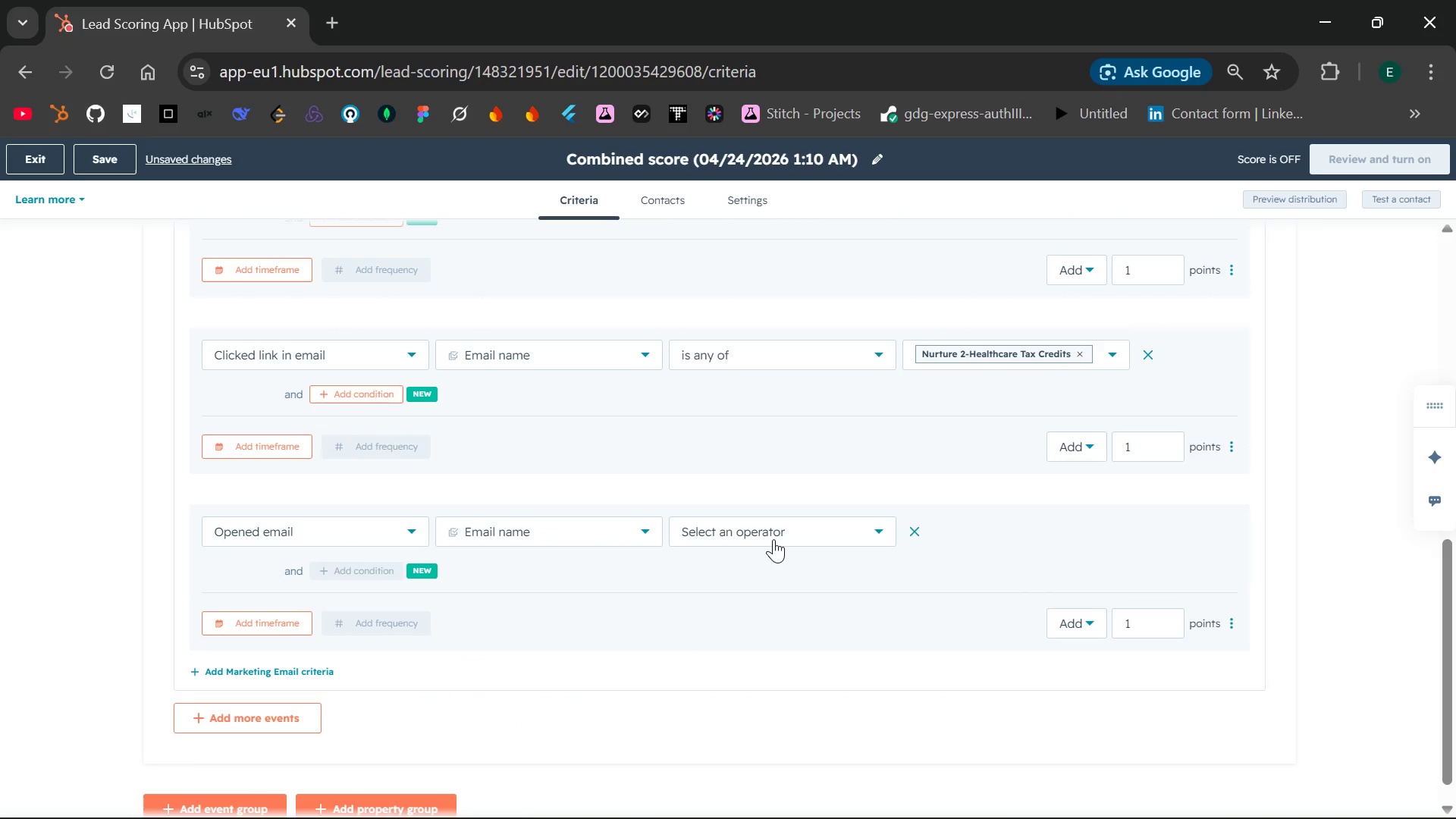 
left_click([774, 539])
 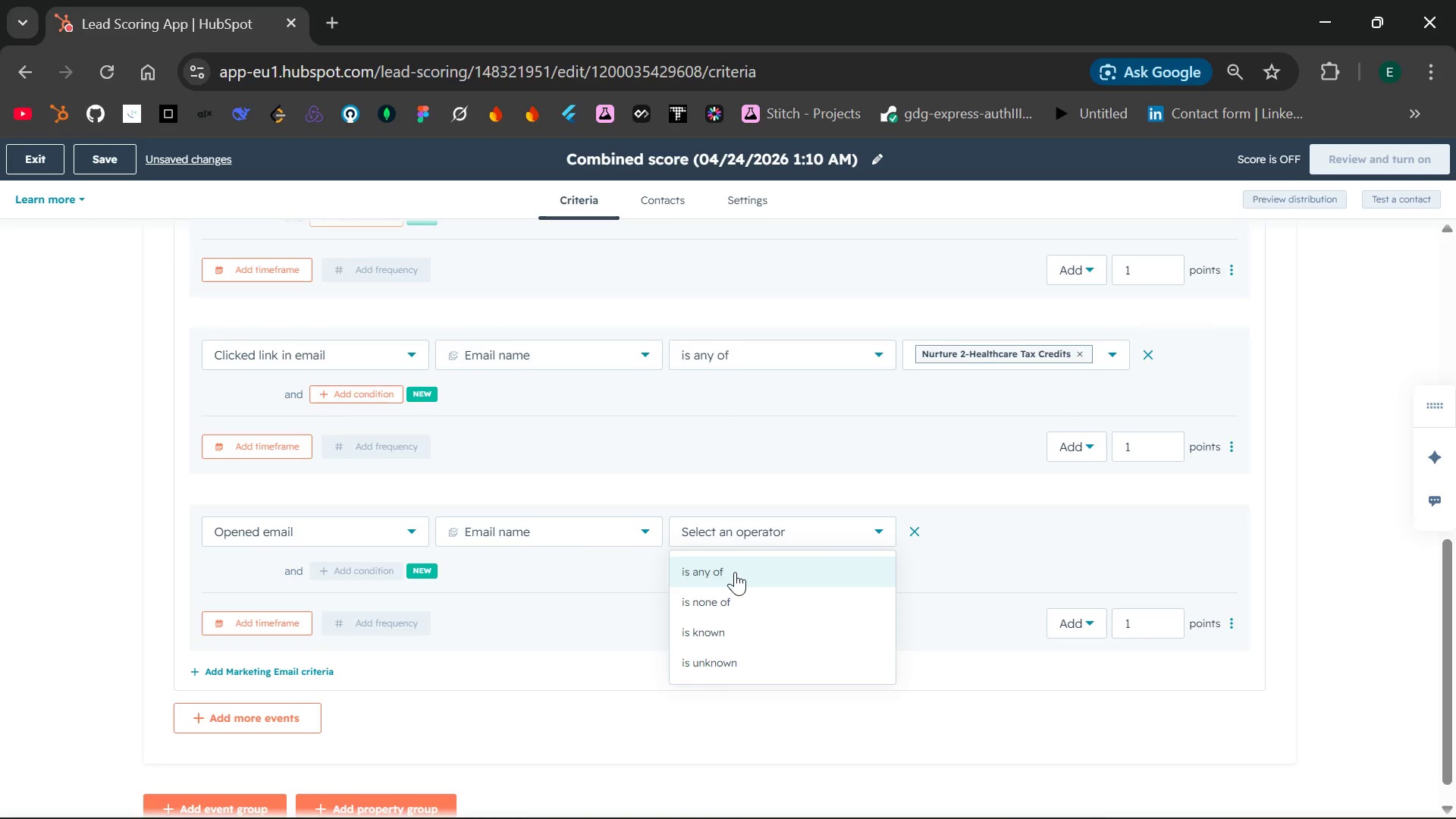 
left_click([735, 572])
 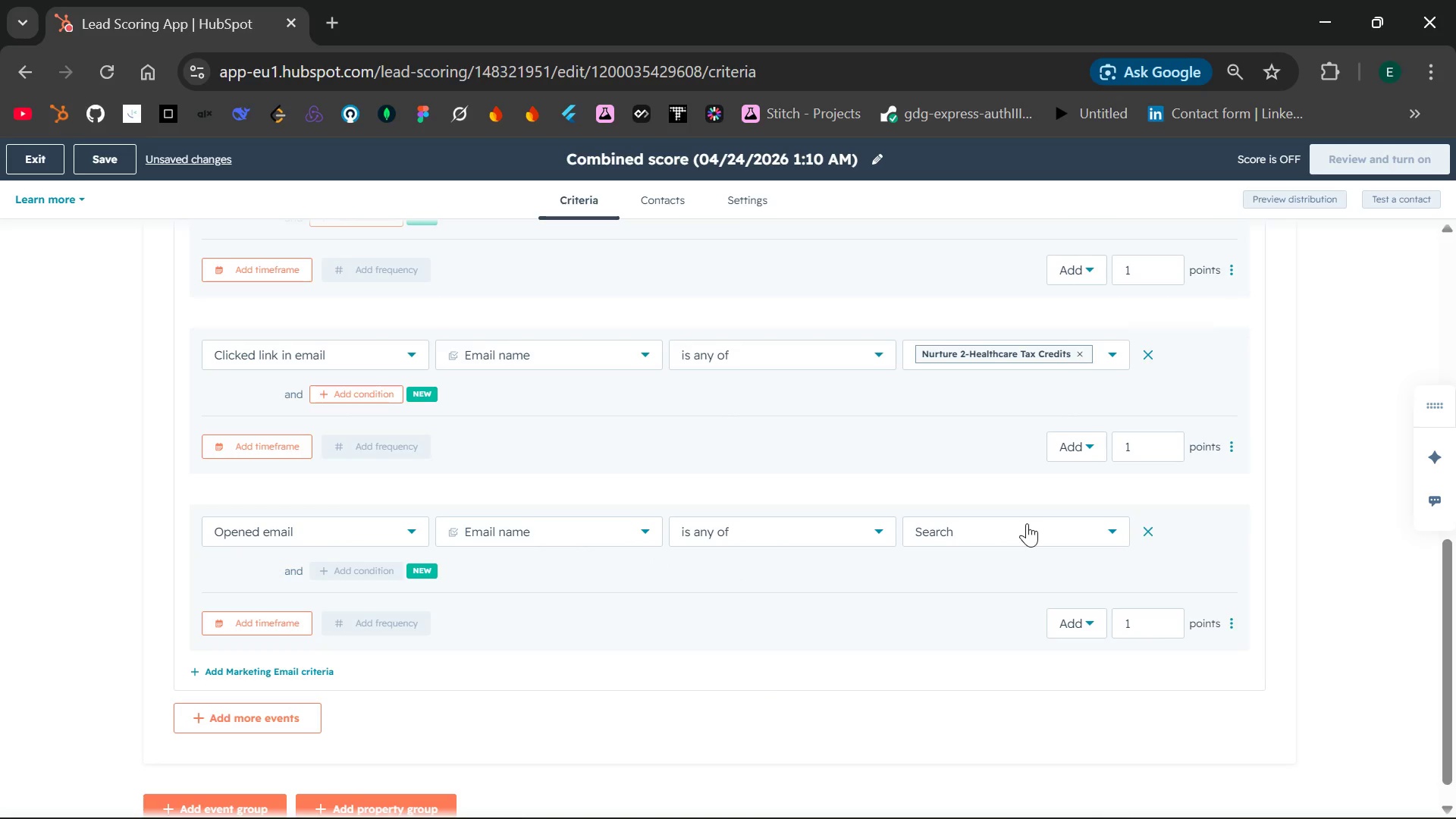 
left_click([1027, 523])
 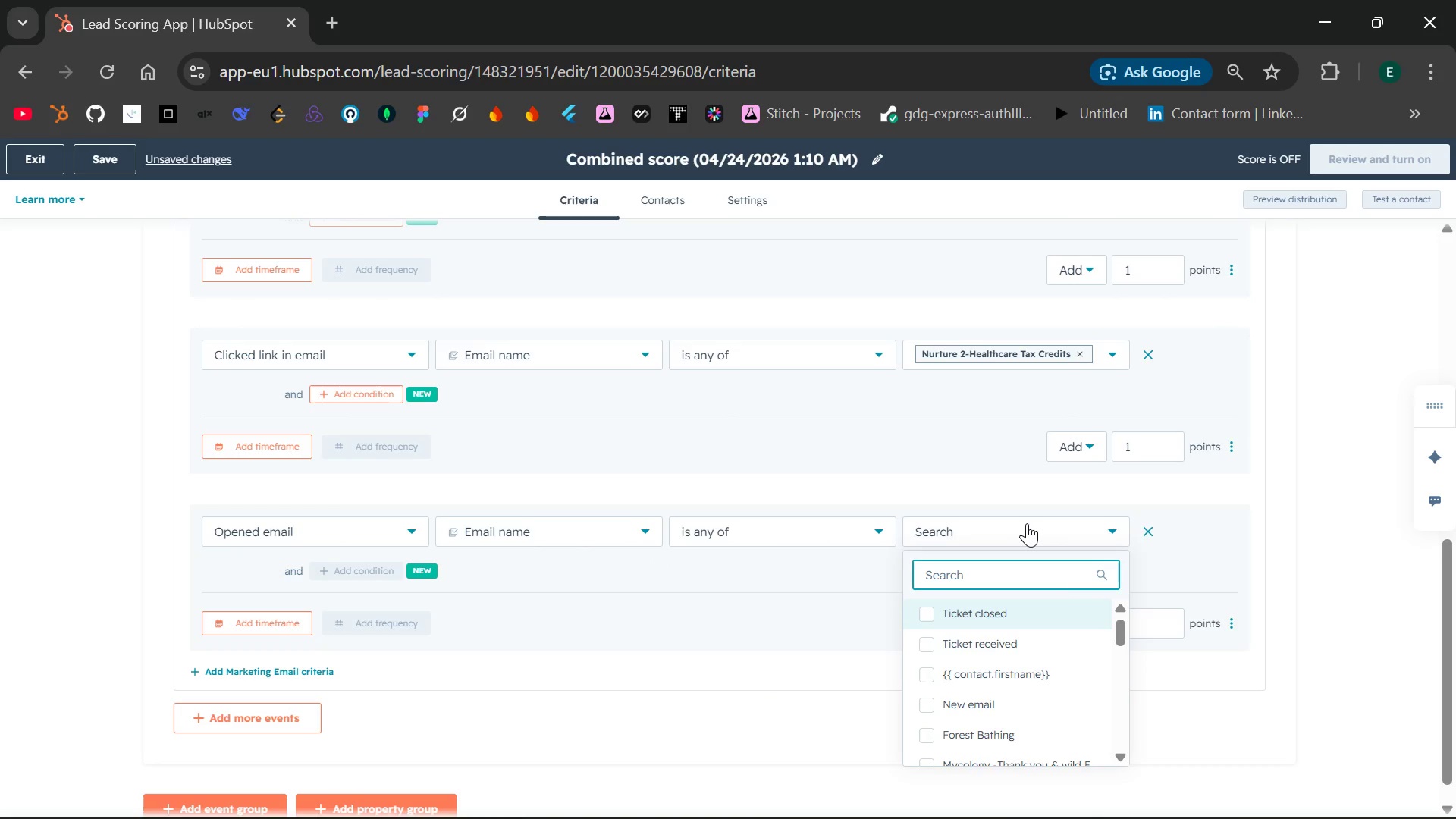 
type(Nu)
 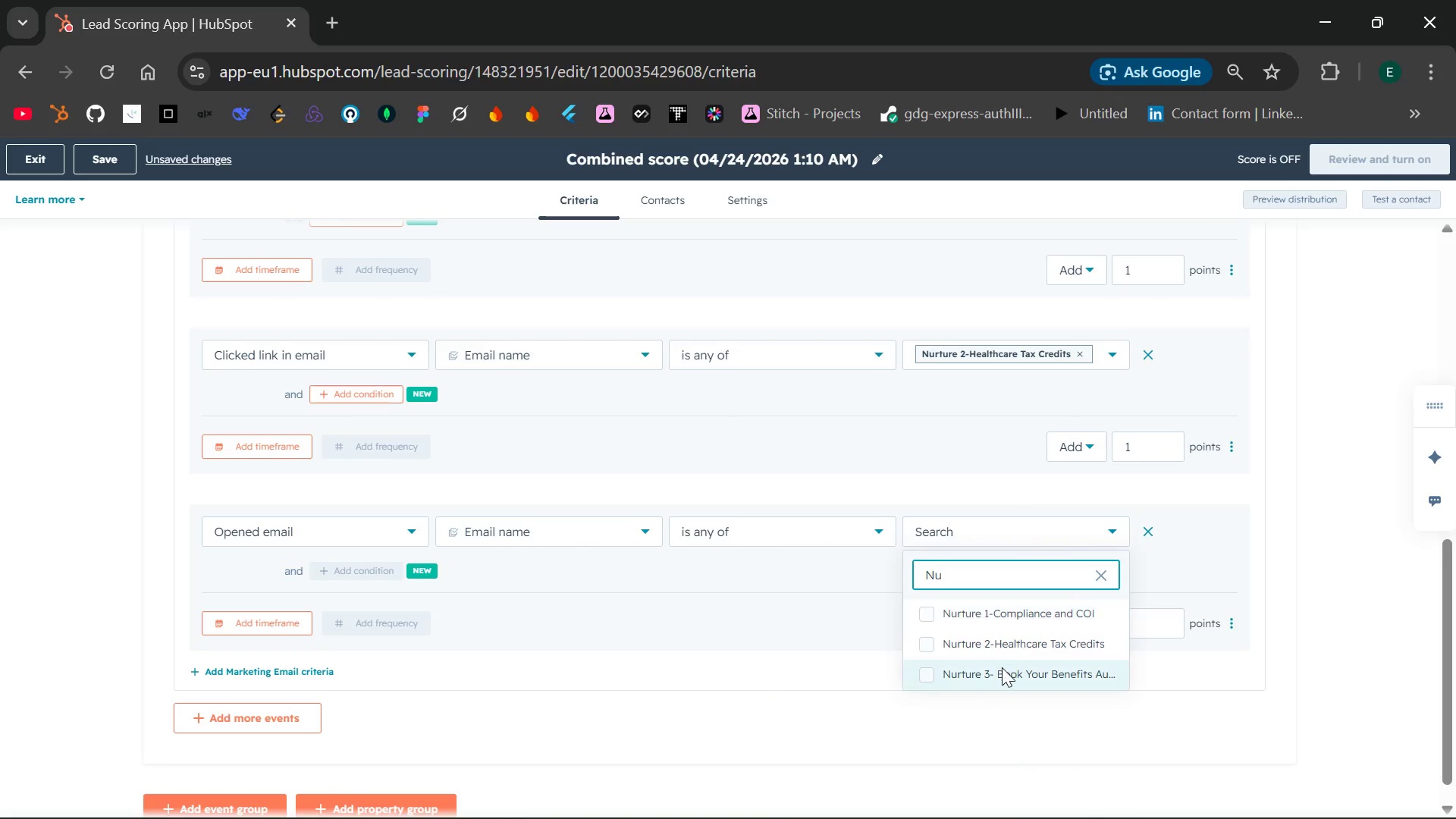 
left_click([996, 672])
 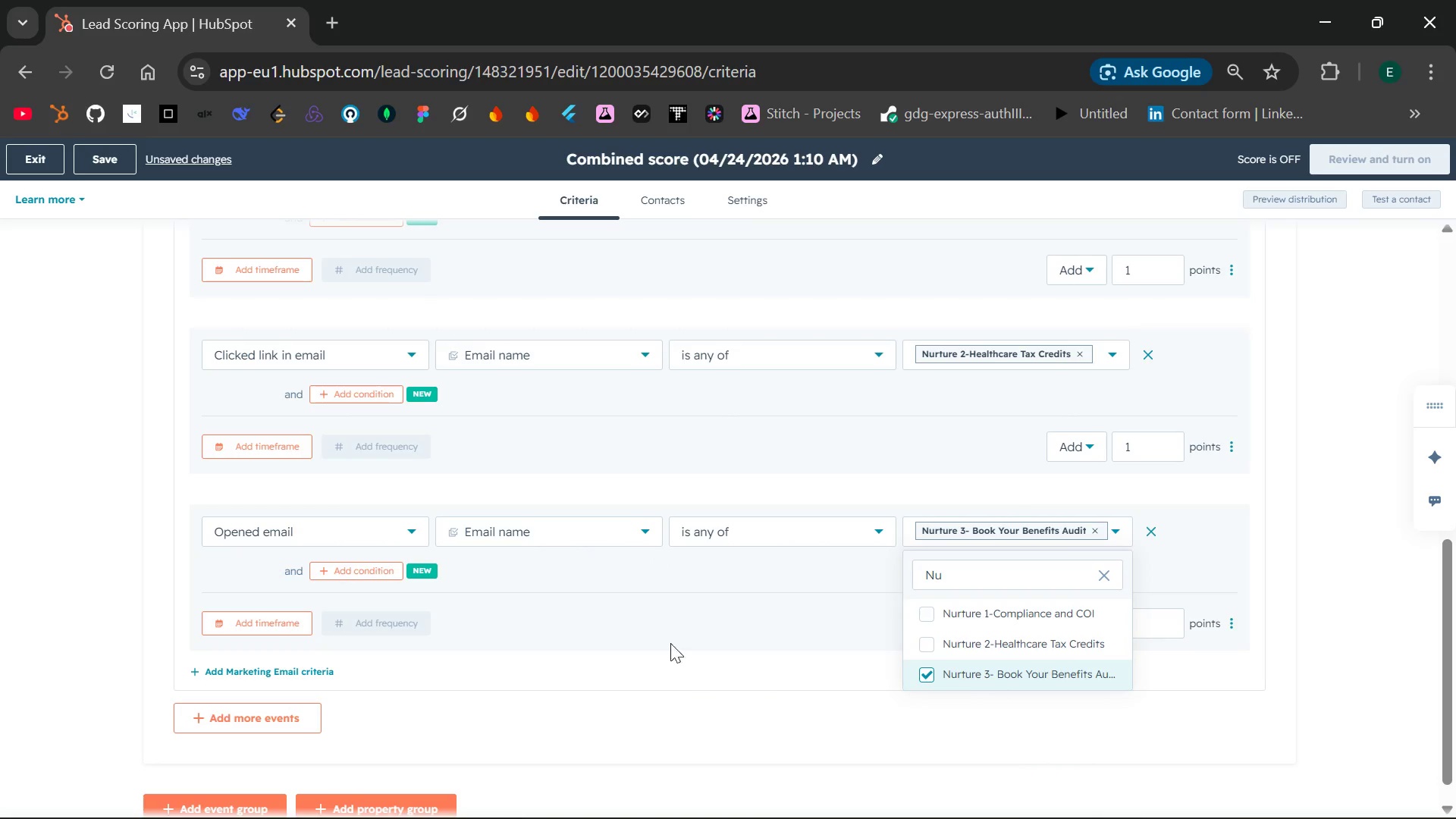 
left_click([657, 631])
 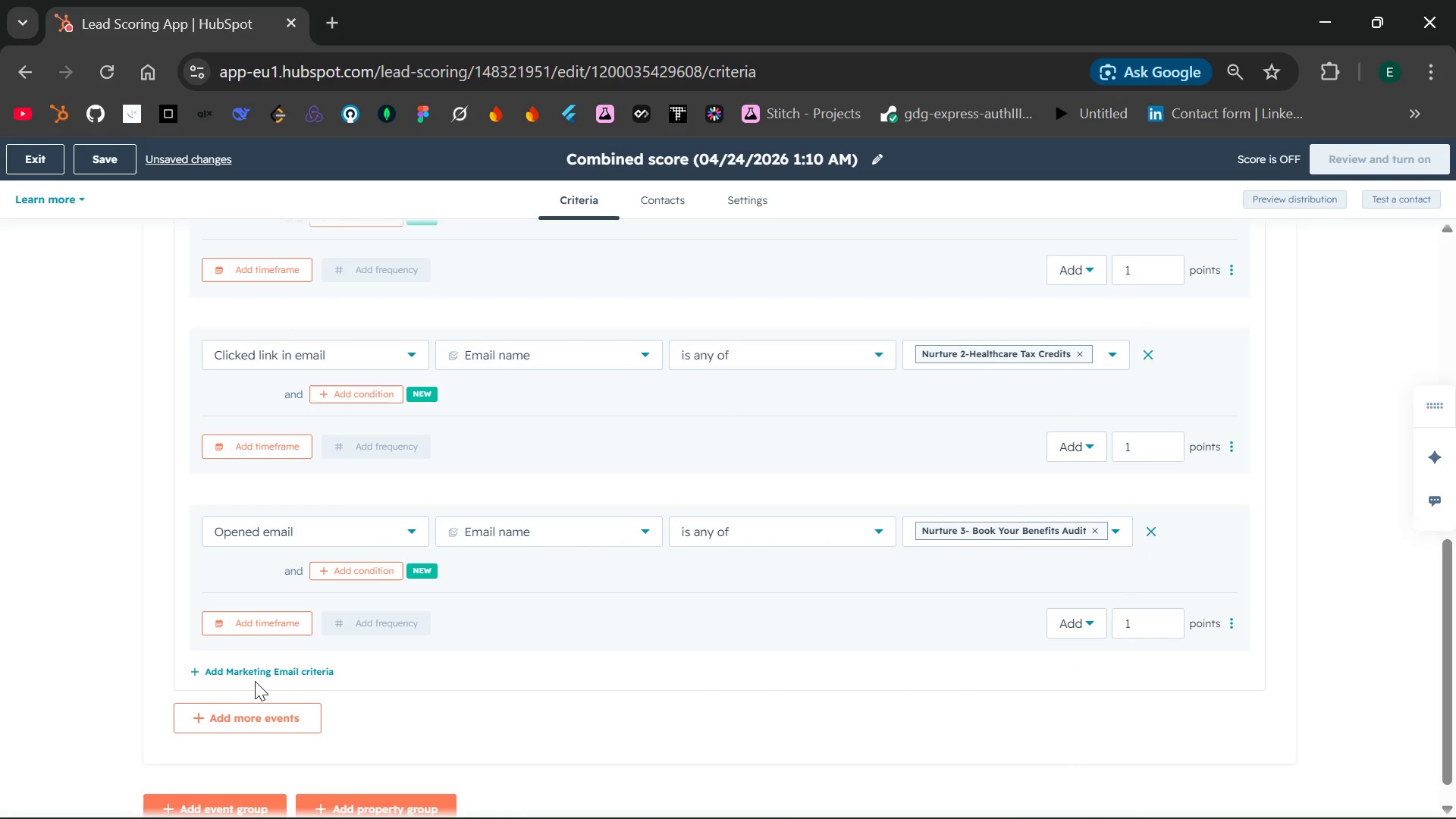 
left_click([249, 666])
 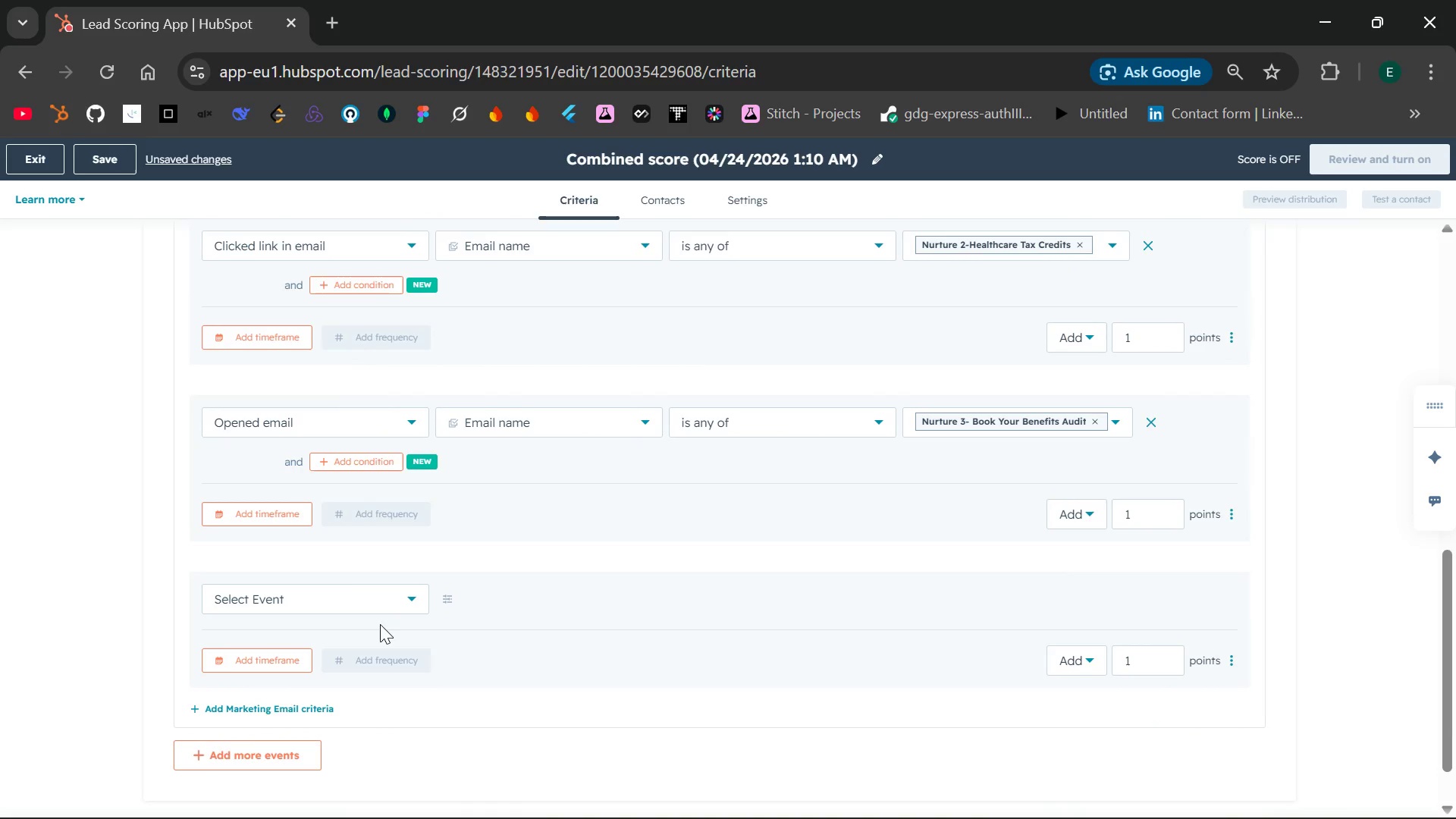 
left_click([419, 597])
 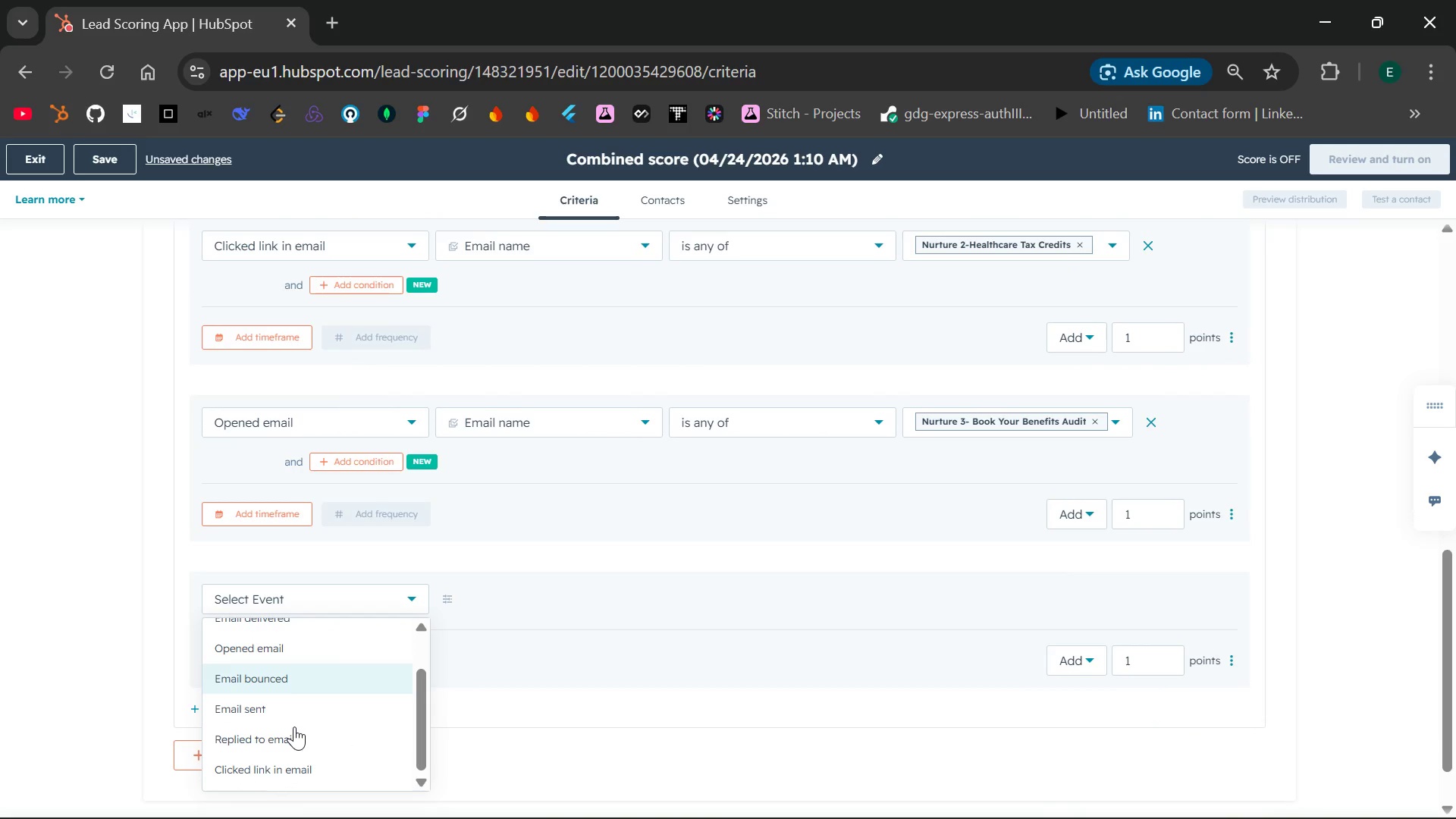 
left_click([256, 770])
 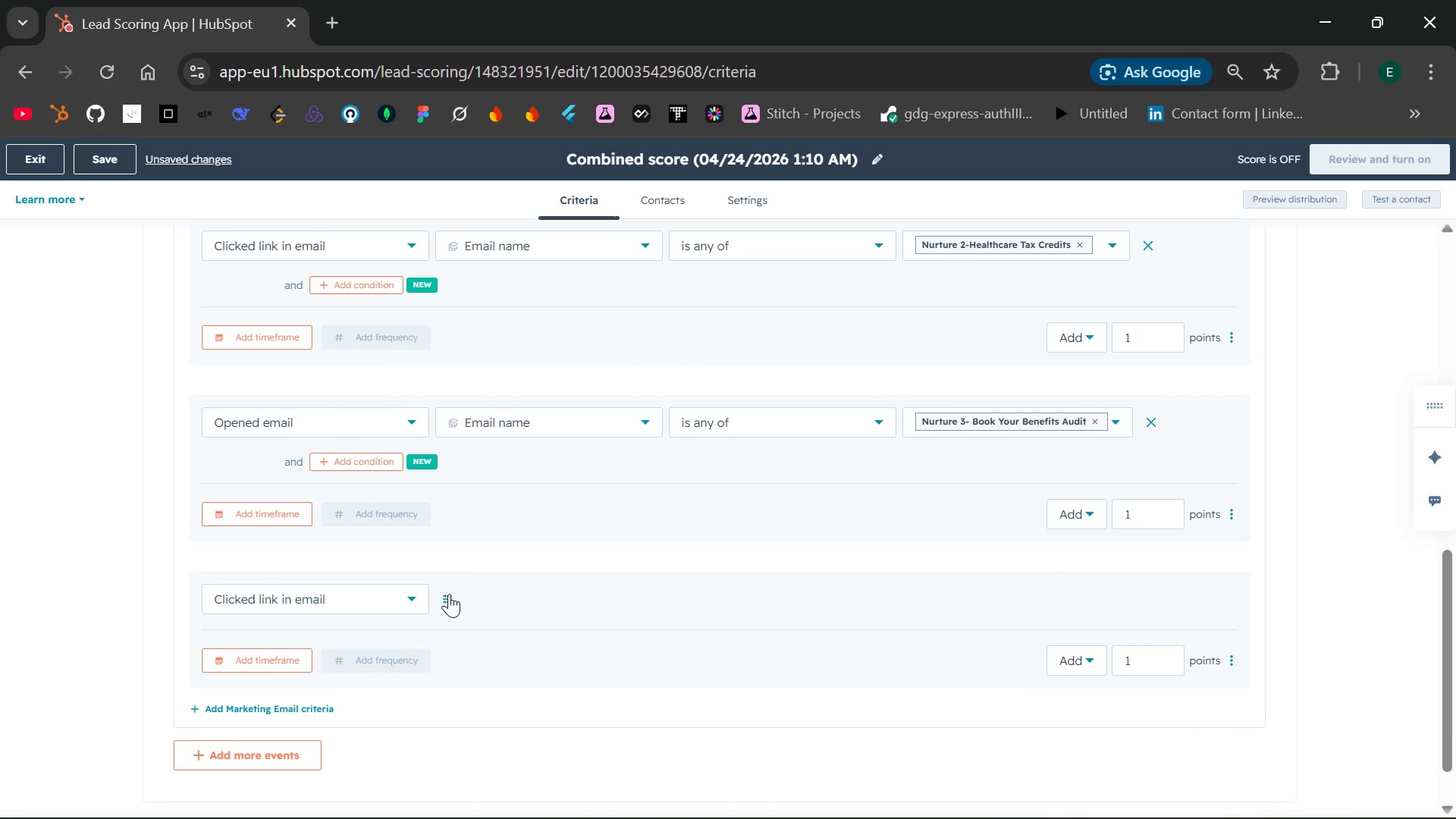 
left_click([448, 595])
 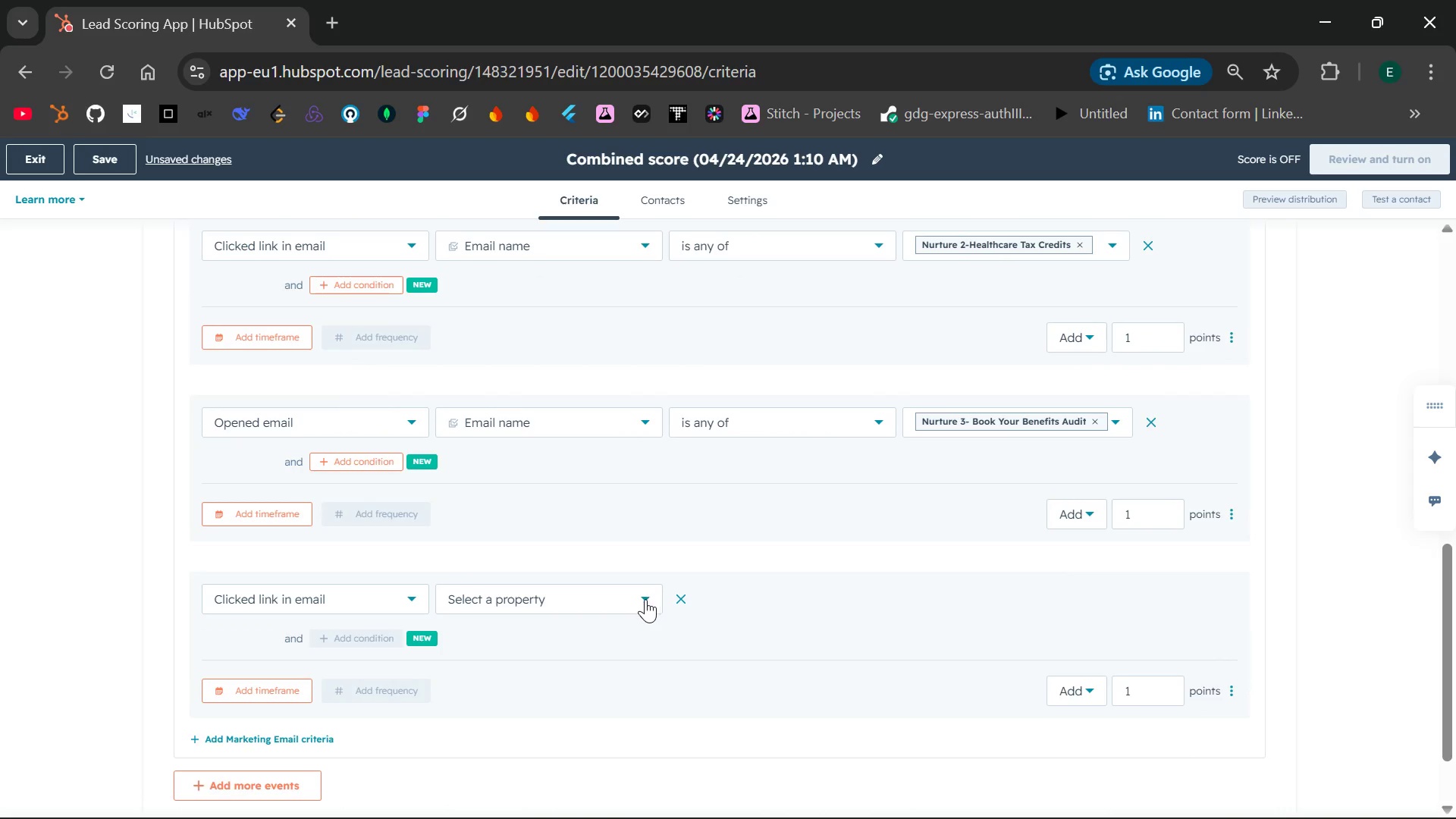 
left_click([643, 601])
 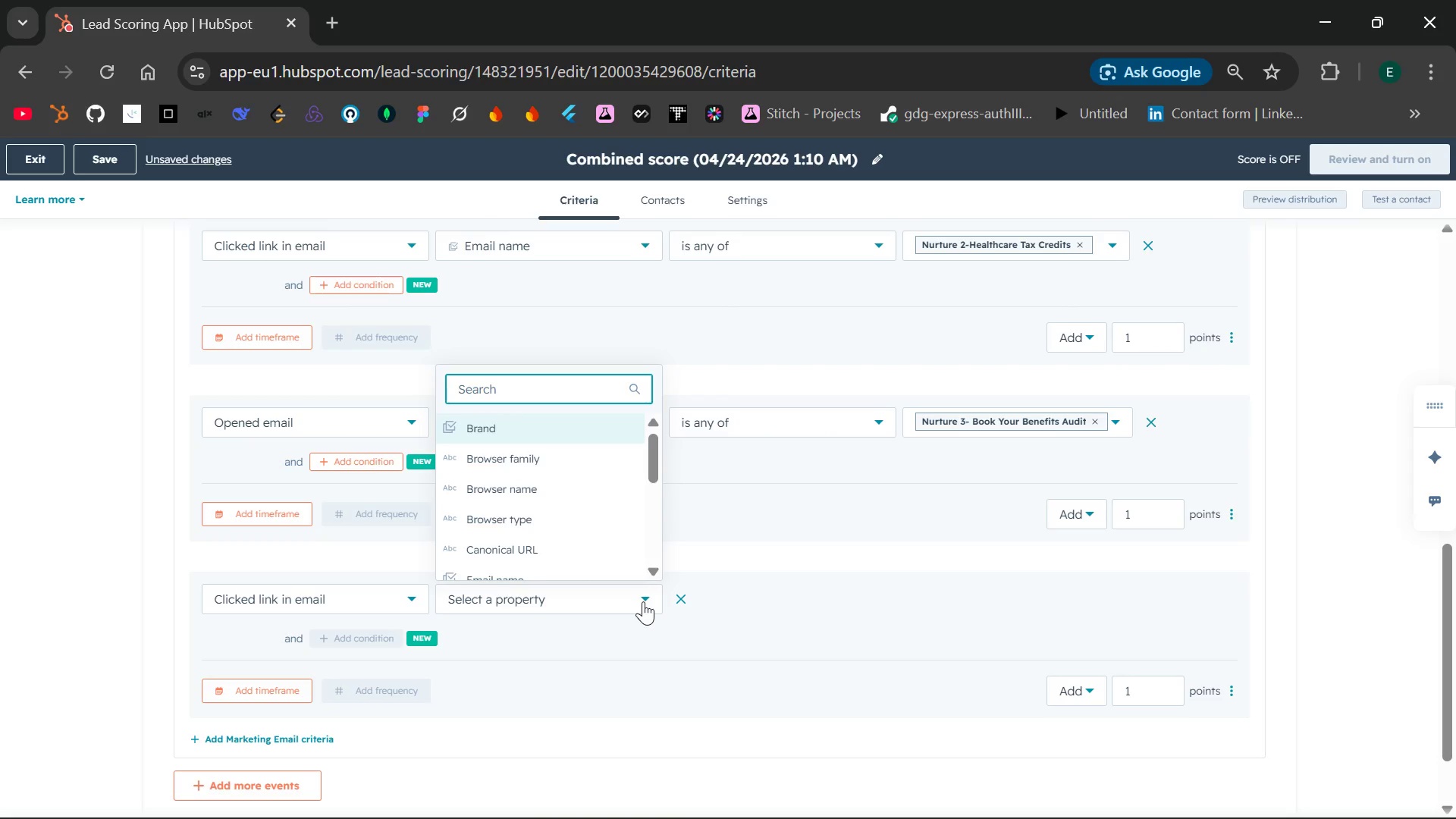 
wait(5.26)
 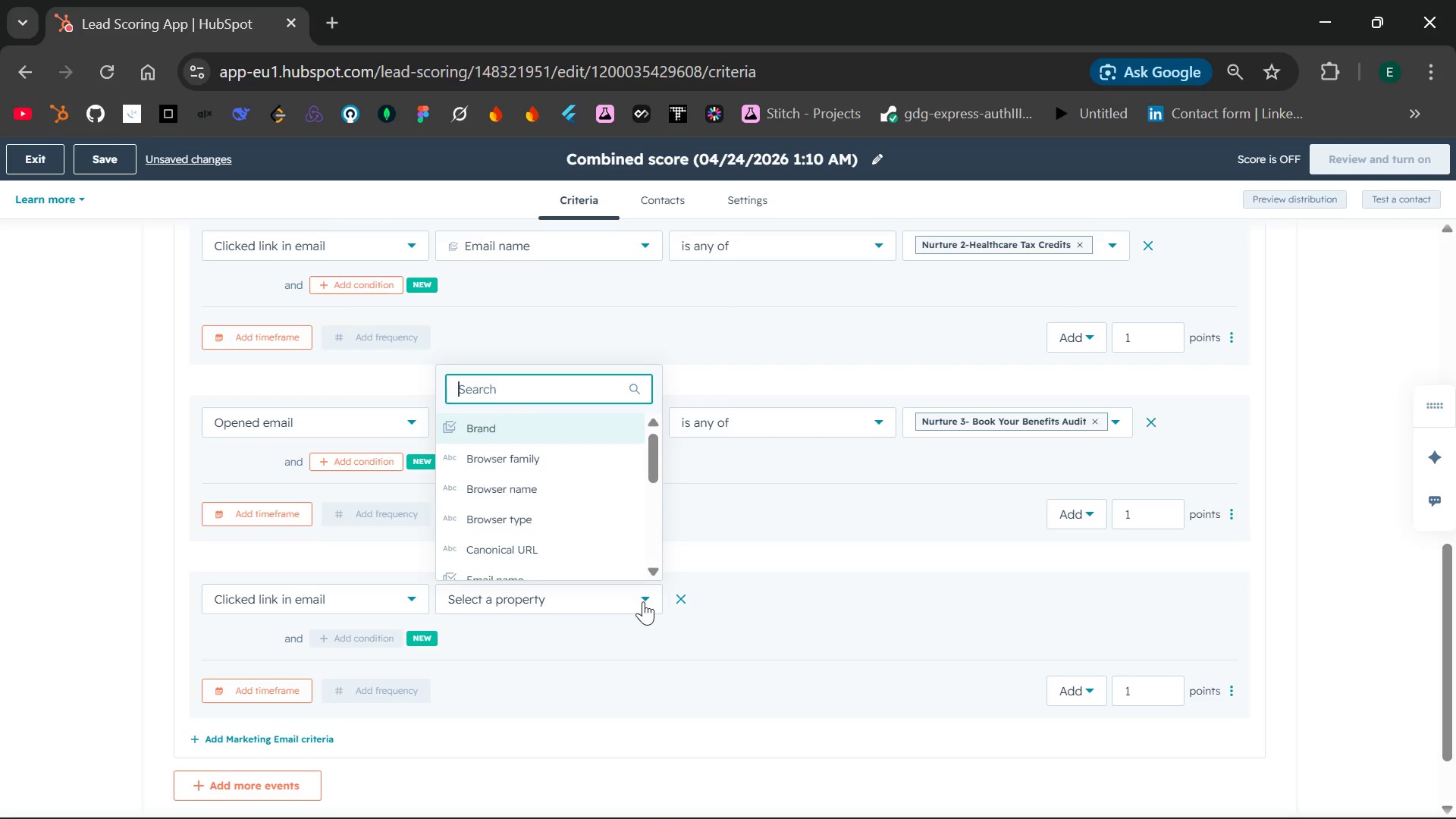 
type(em)
 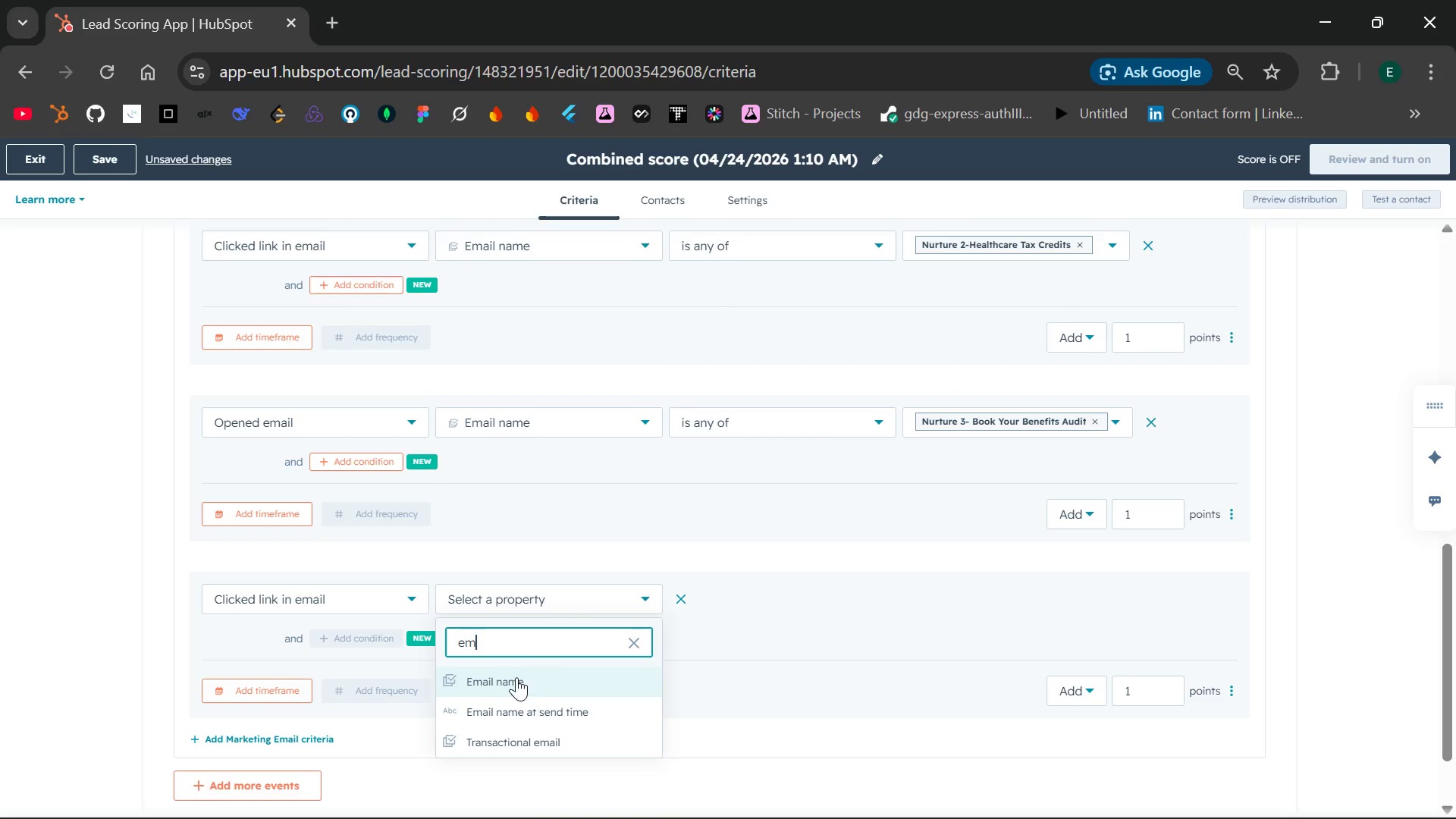 
left_click([513, 679])
 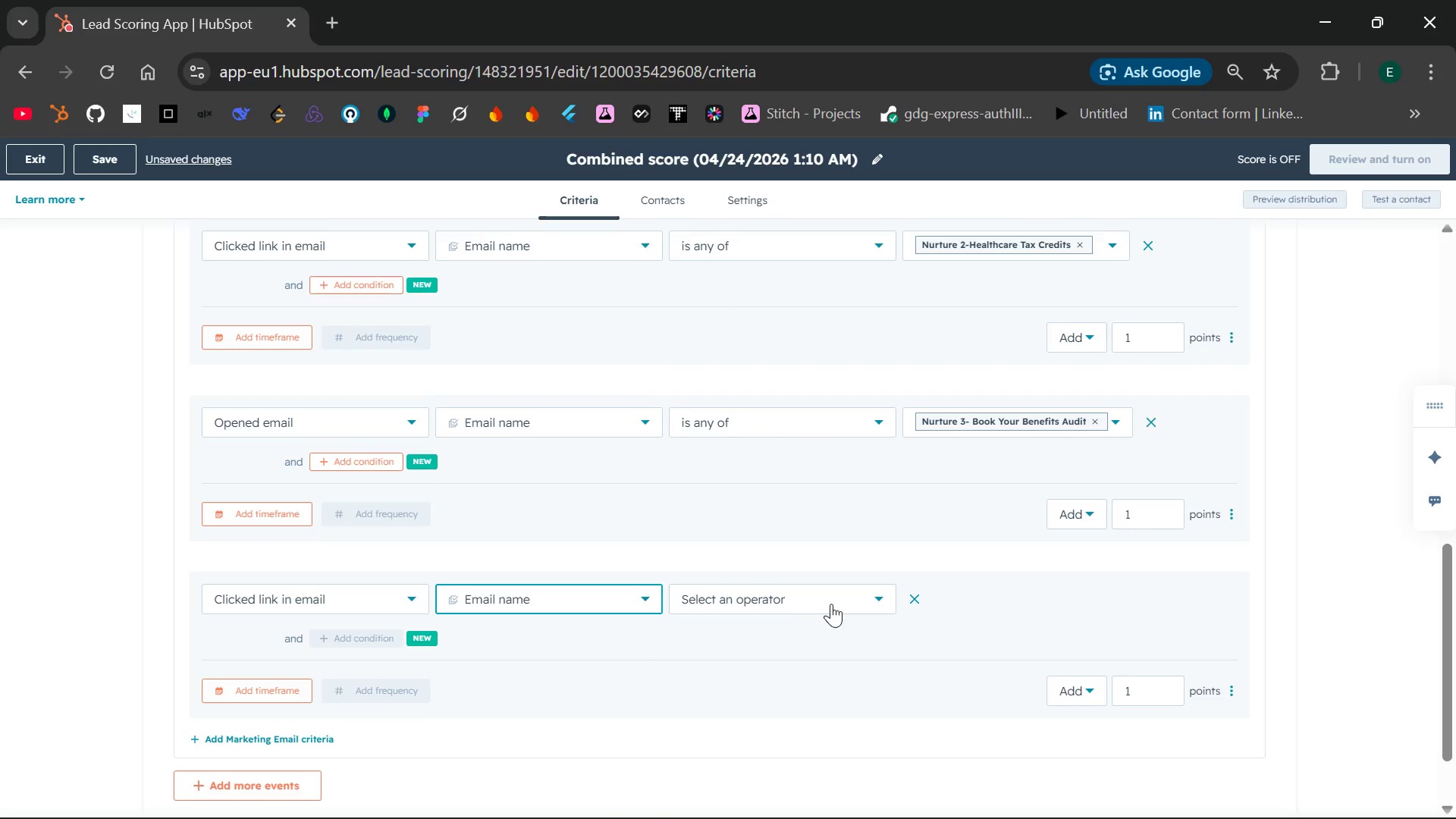 
left_click([874, 597])
 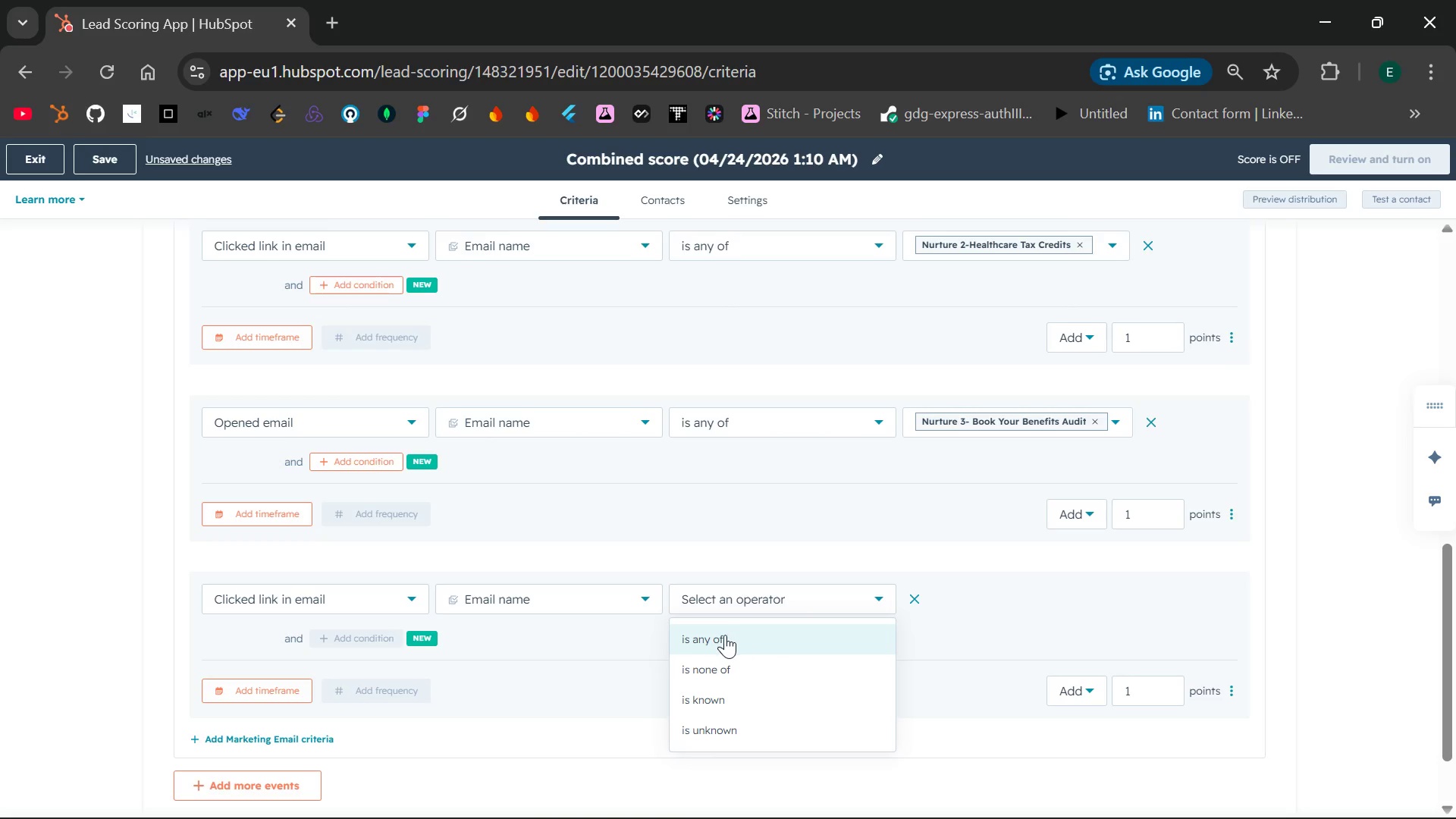 
left_click([725, 635])
 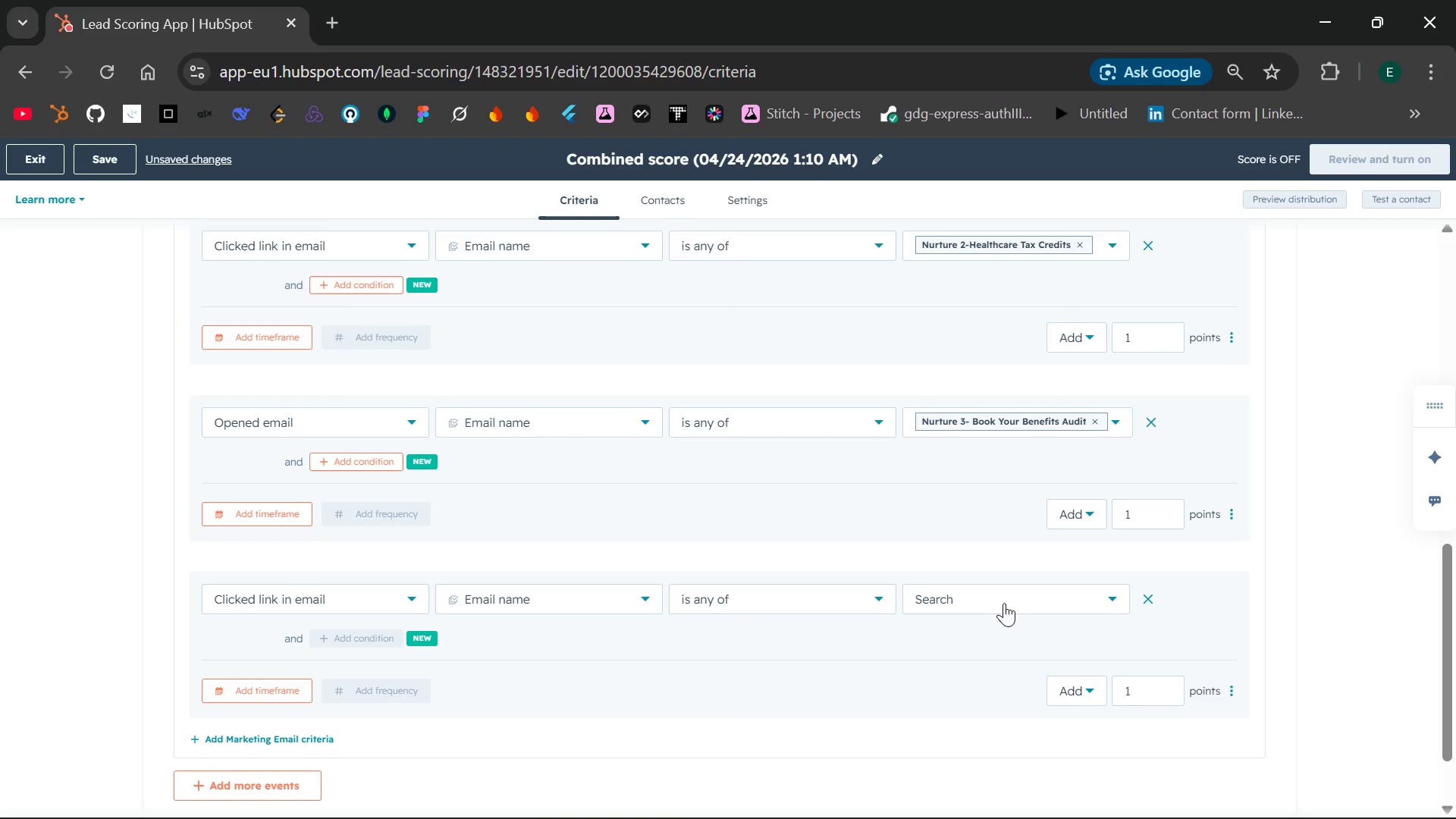 
left_click([1010, 602])
 